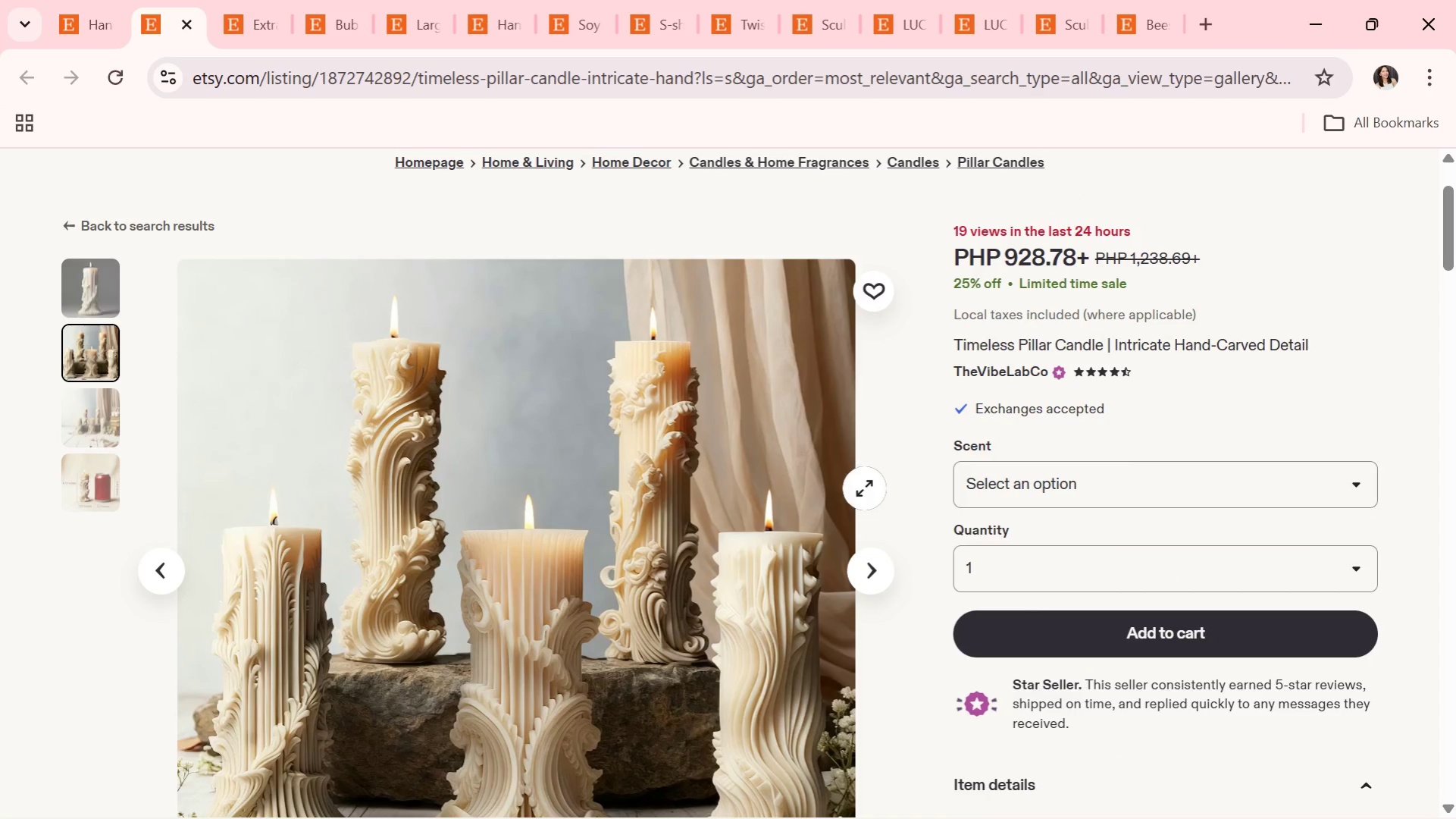 
scroll: coordinate [881, 461], scroll_direction: up, amount: 1.0
 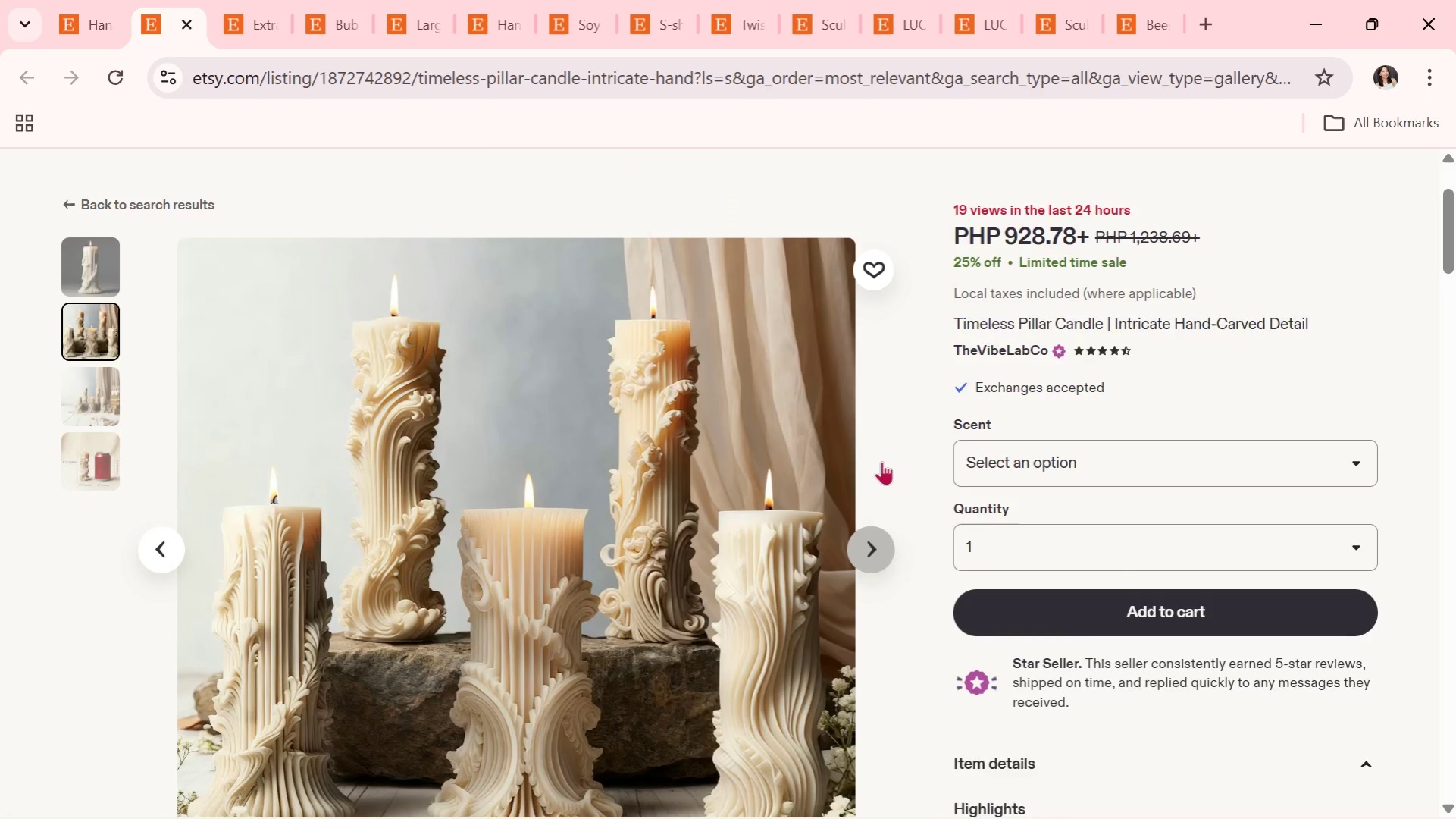 
scroll: coordinate [863, 501], scroll_direction: down, amount: 1.0
 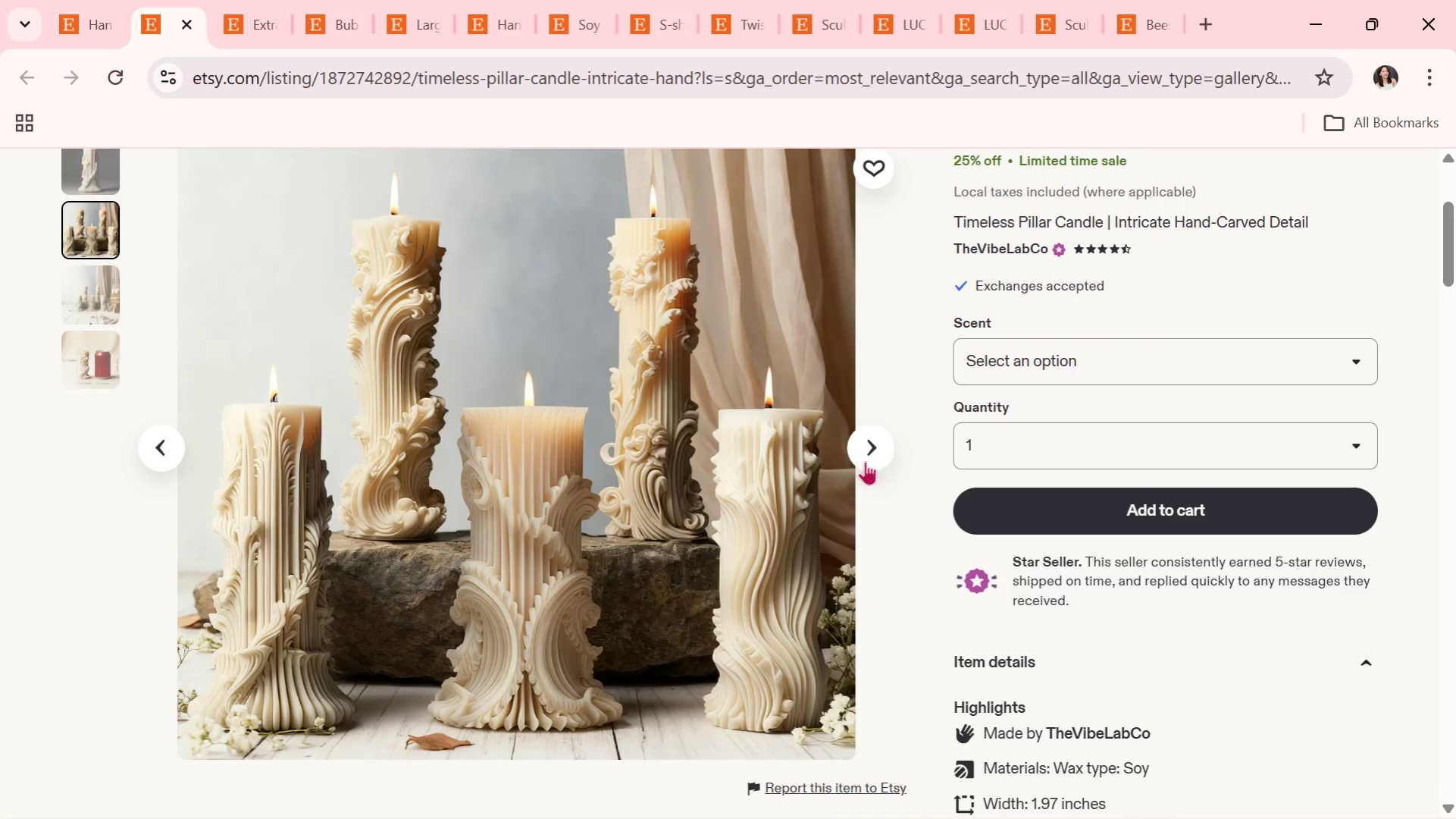 
left_click([869, 447])
 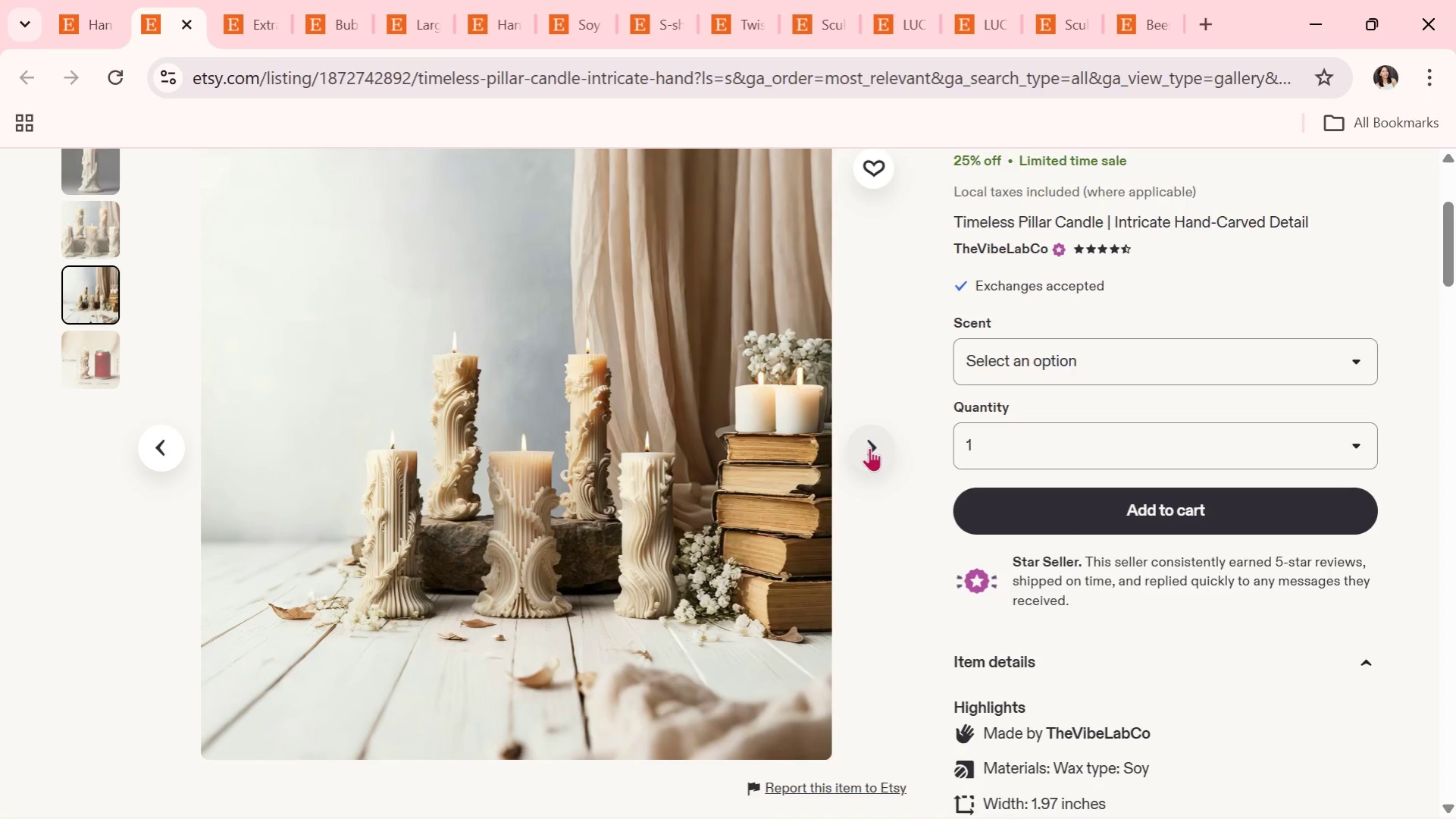 
left_click([869, 447])
 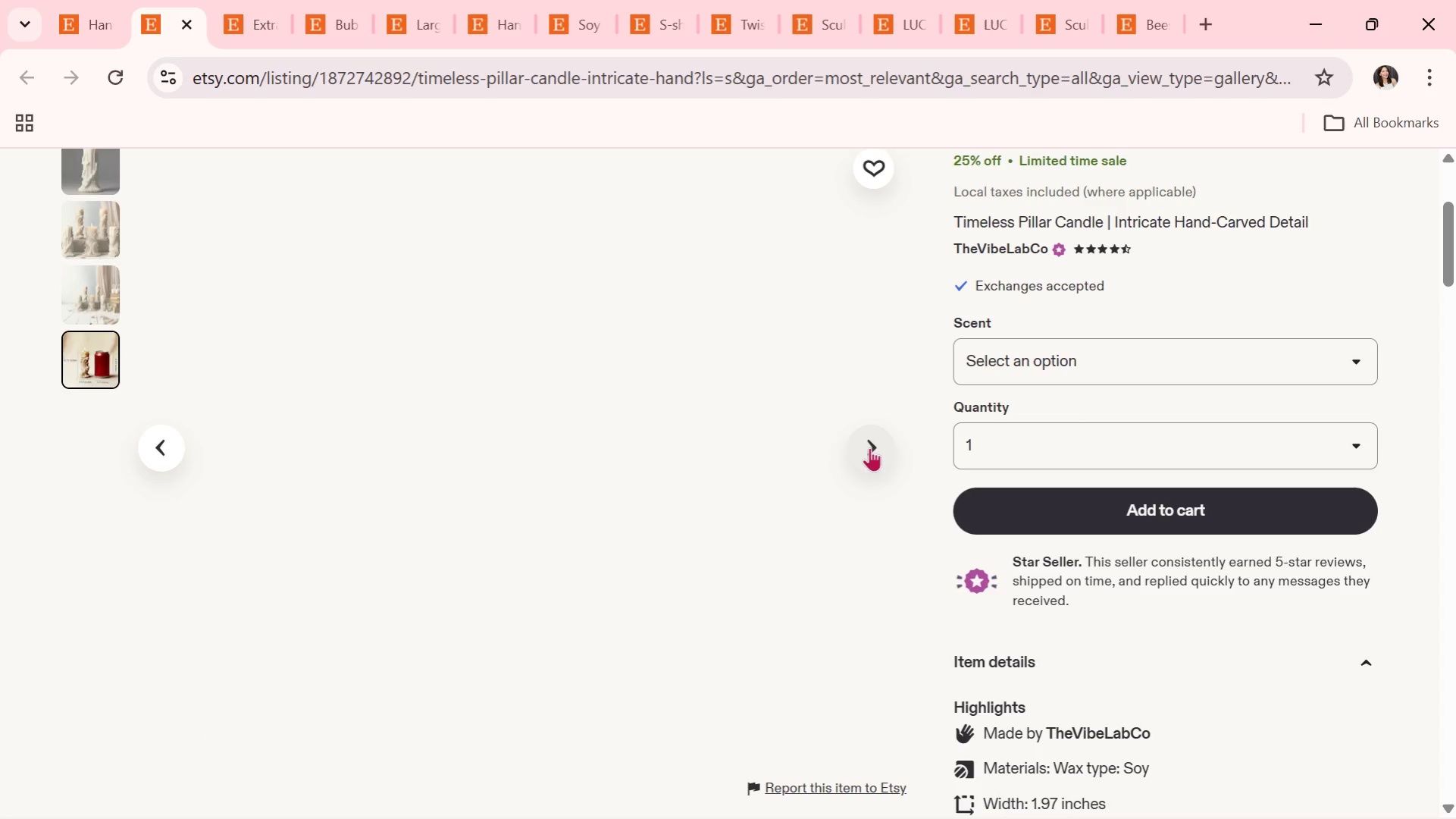 
scroll: coordinate [954, 534], scroll_direction: down, amount: 4.0
 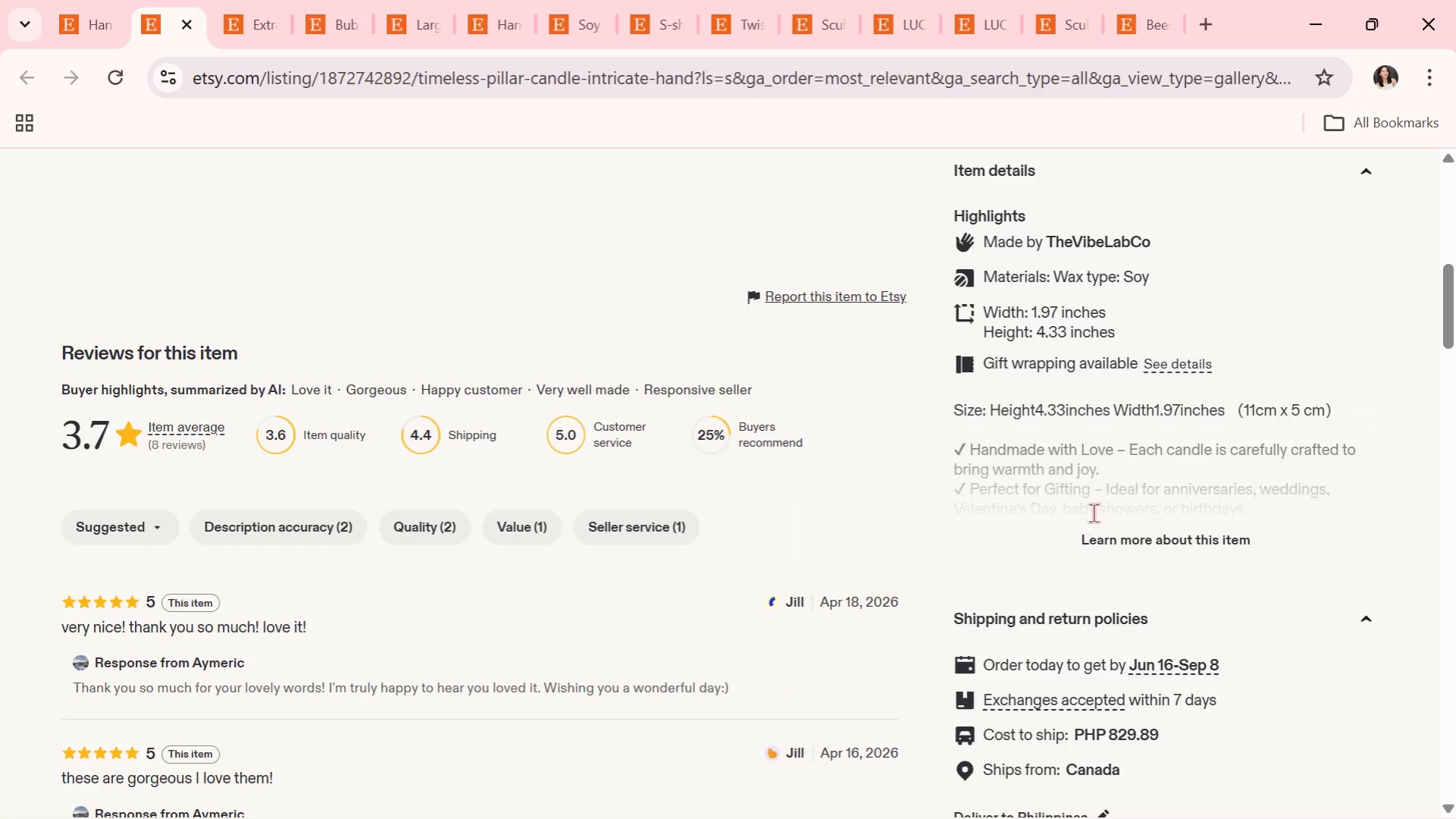 
left_click([1099, 533])
 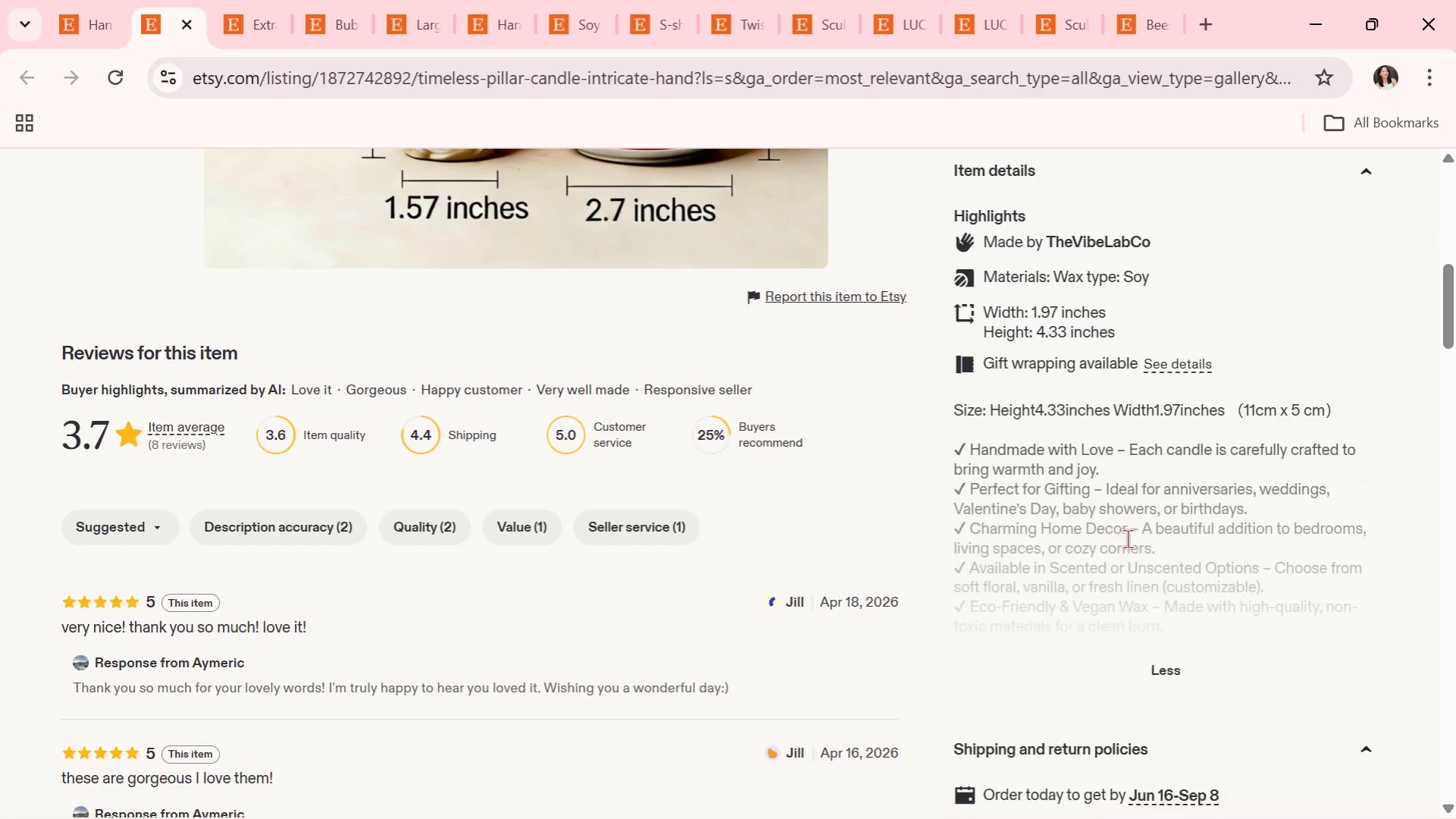 
scroll: coordinate [1182, 548], scroll_direction: down, amount: 1.0
 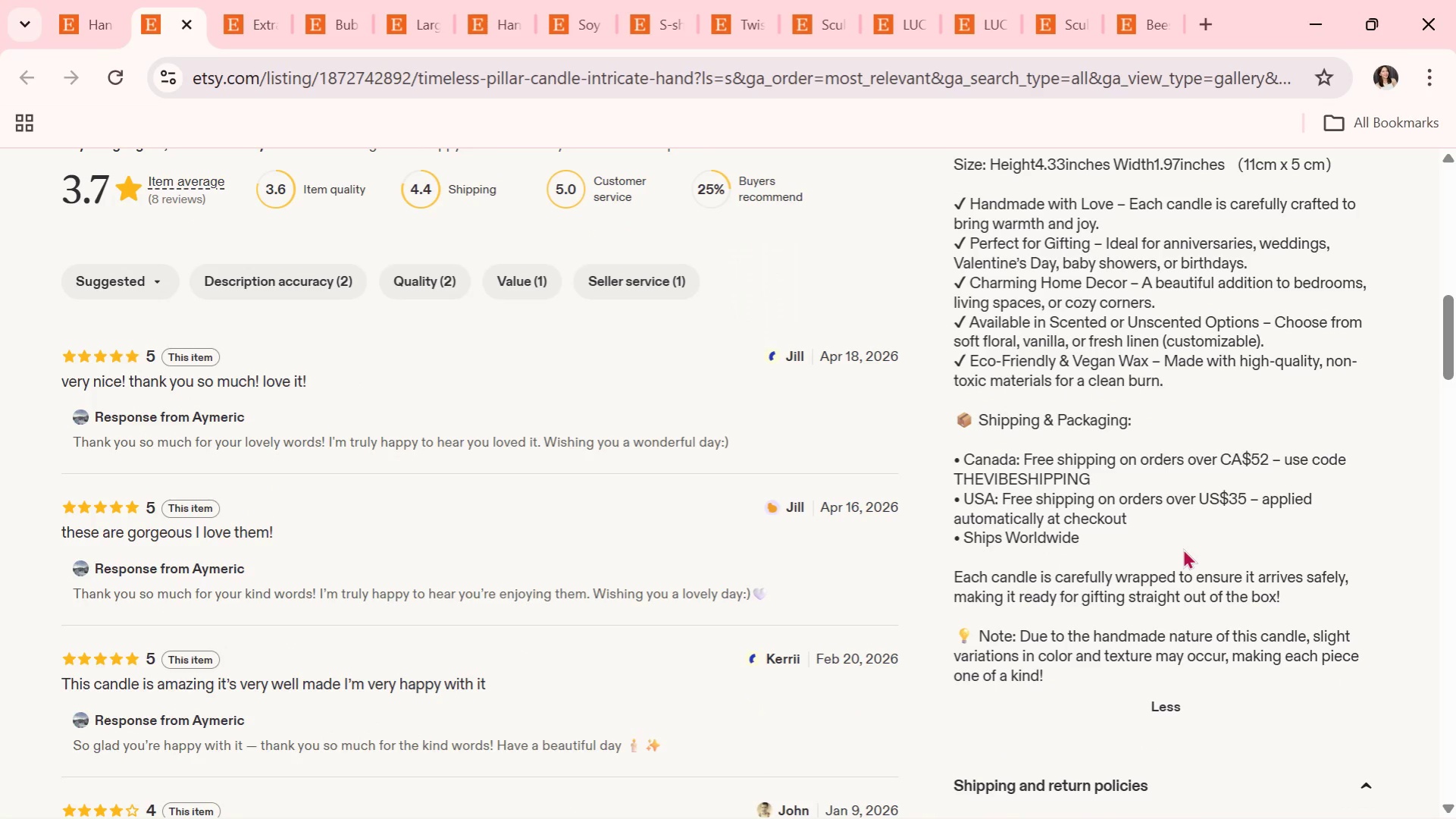 
wait(11.28)
 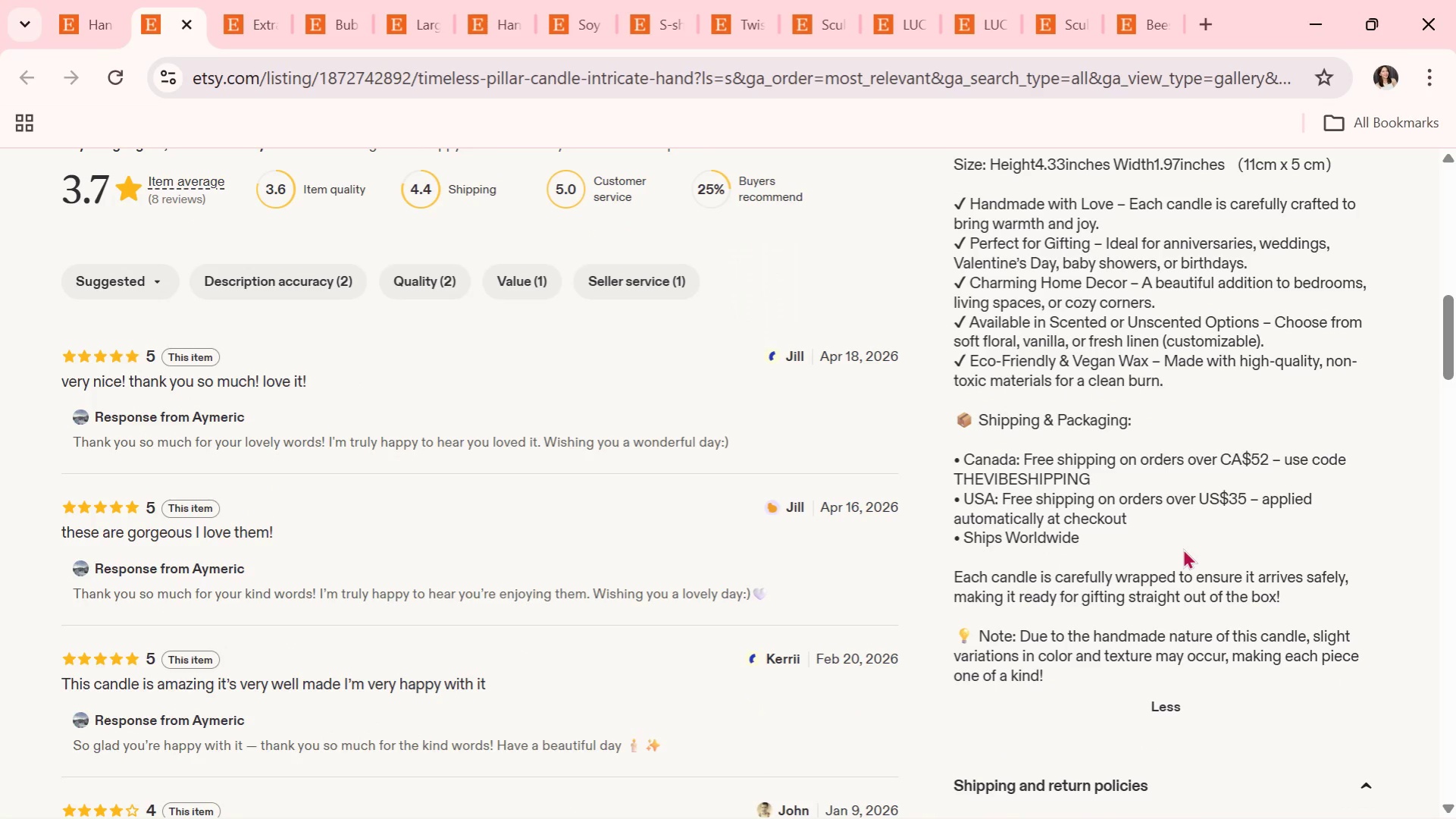 
scroll: coordinate [830, 540], scroll_direction: down, amount: 1.0
 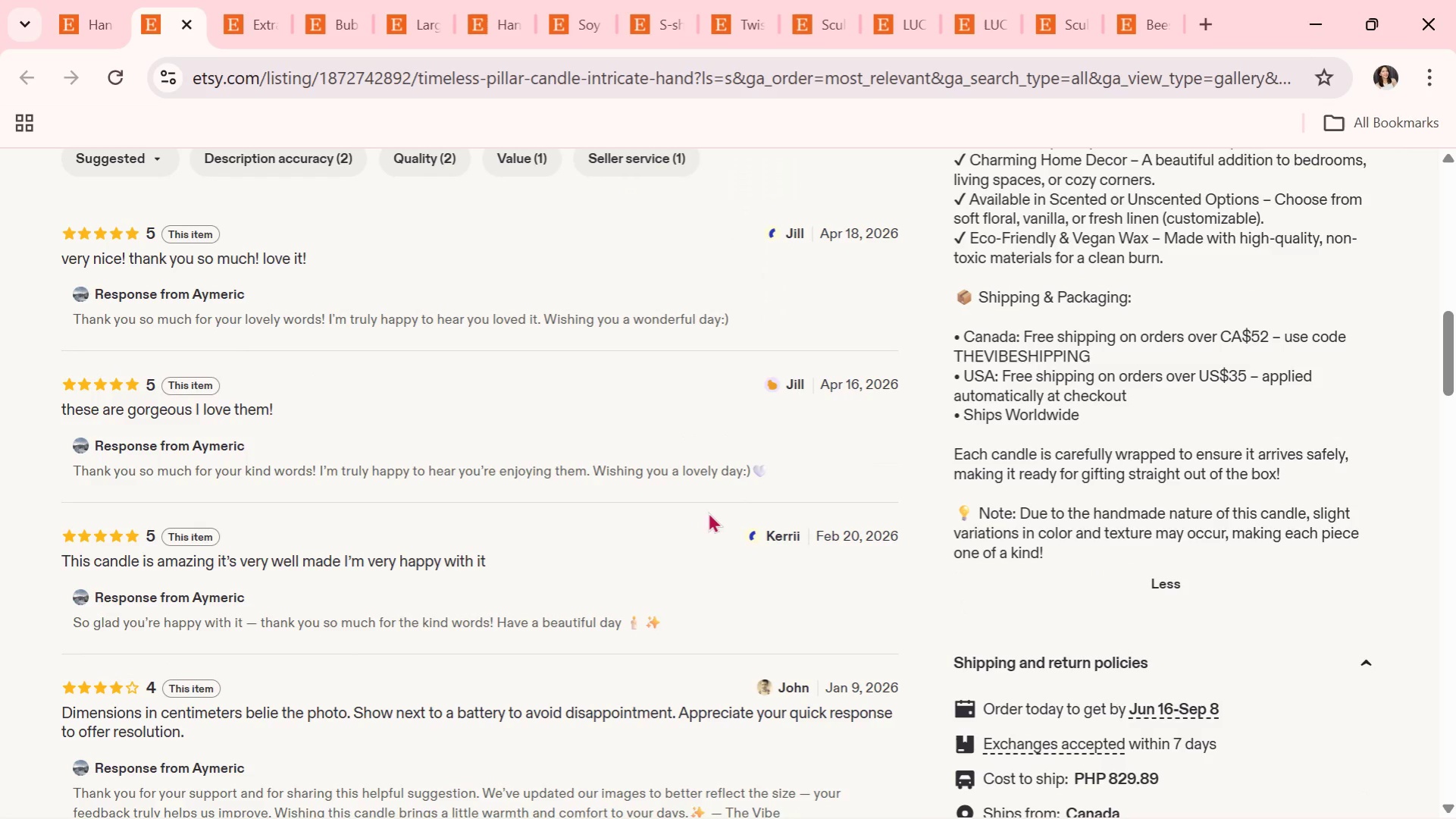 
wait(13.32)
 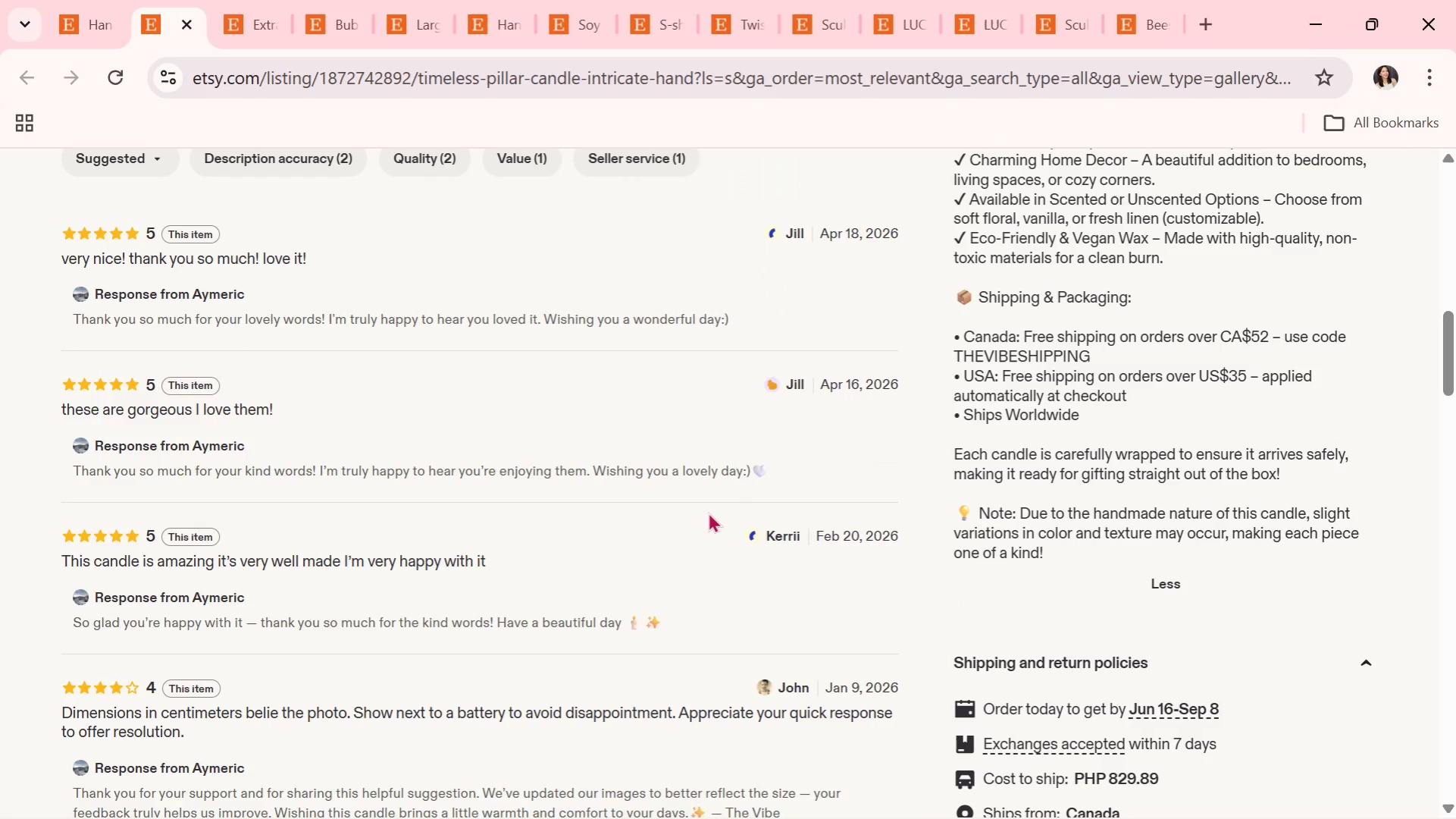 
scroll: coordinate [655, 525], scroll_direction: up, amount: 8.0
 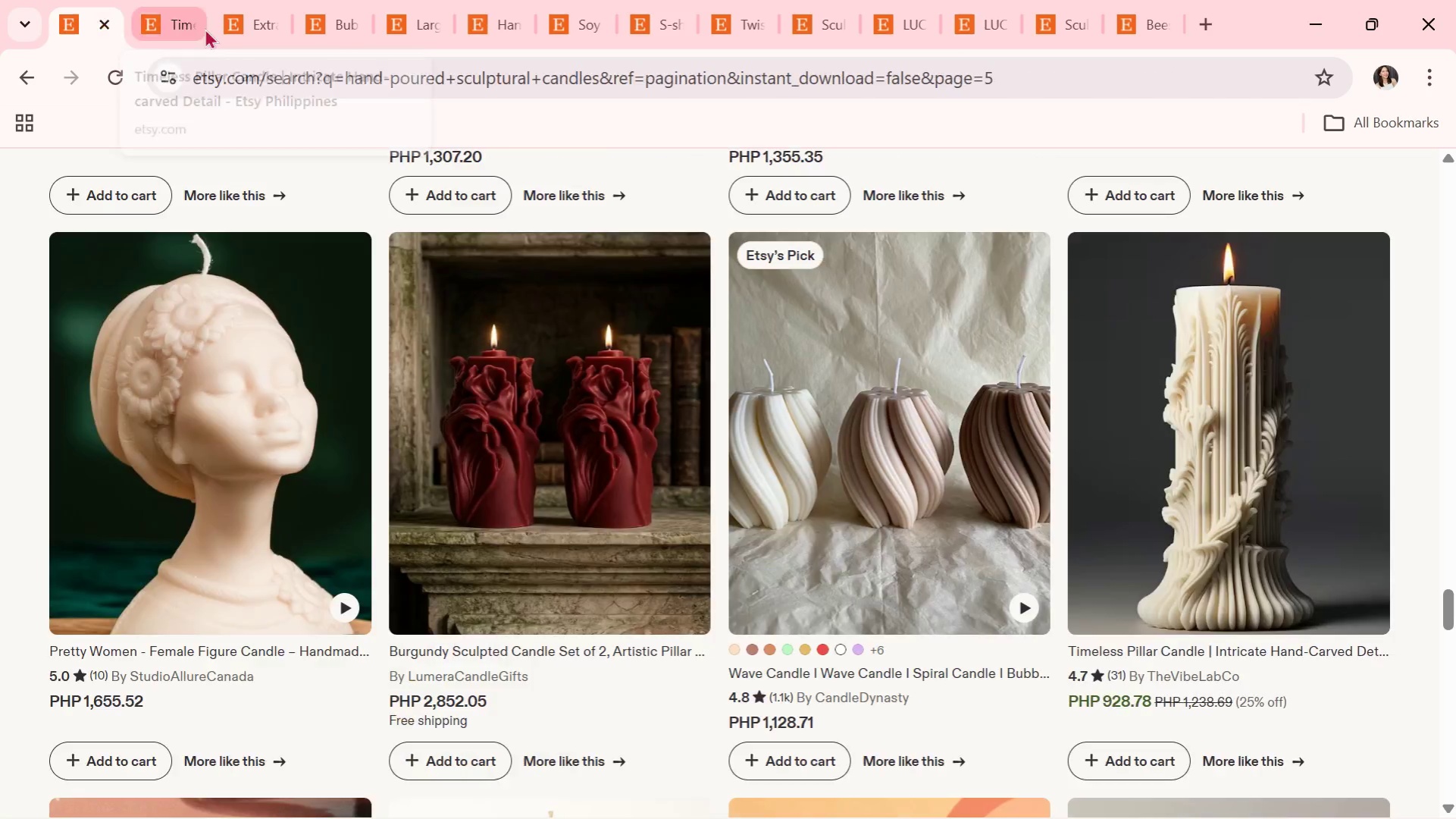 
scroll: coordinate [897, 661], scroll_direction: down, amount: 10.0
 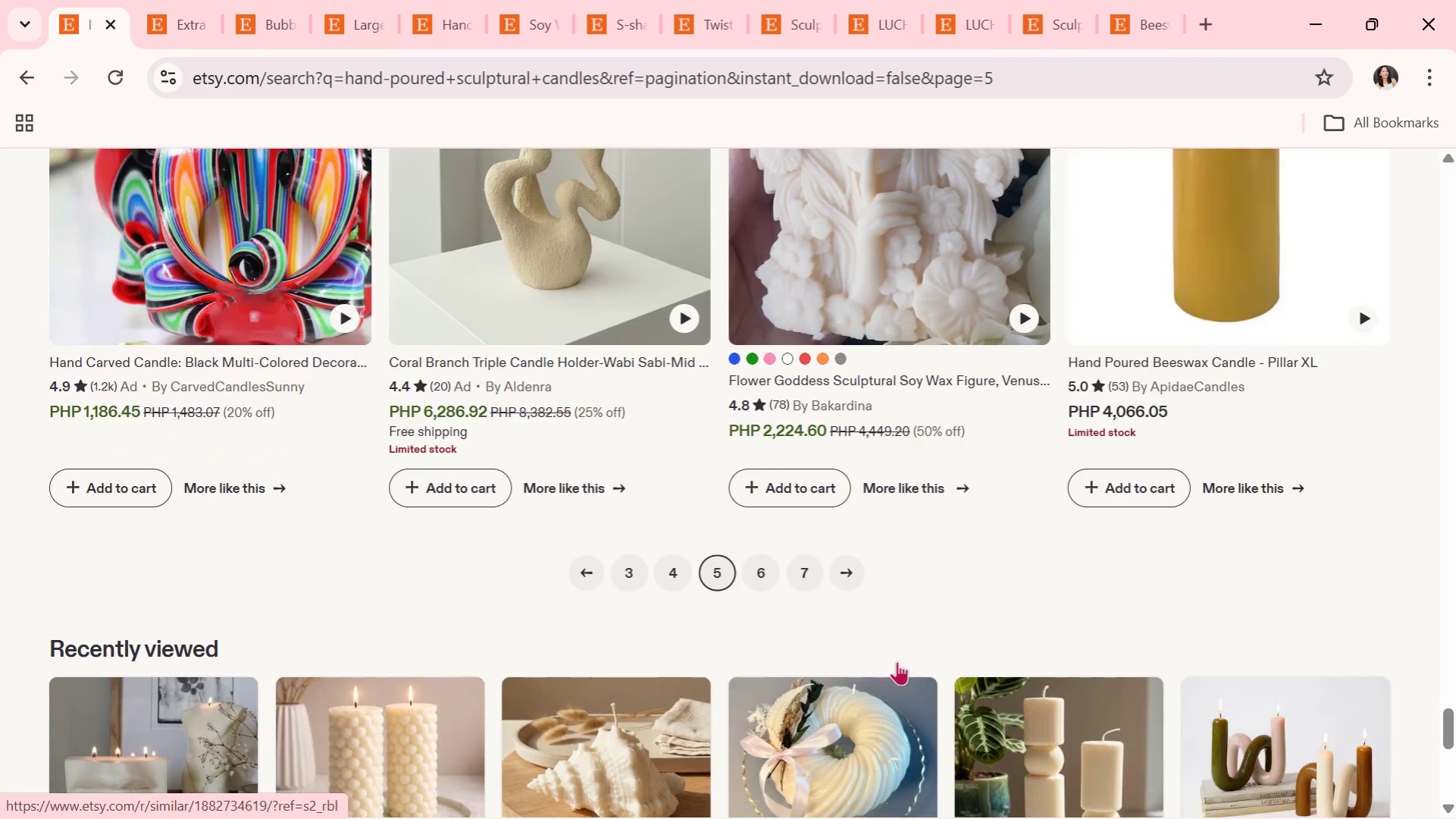 
left_click([753, 573])
 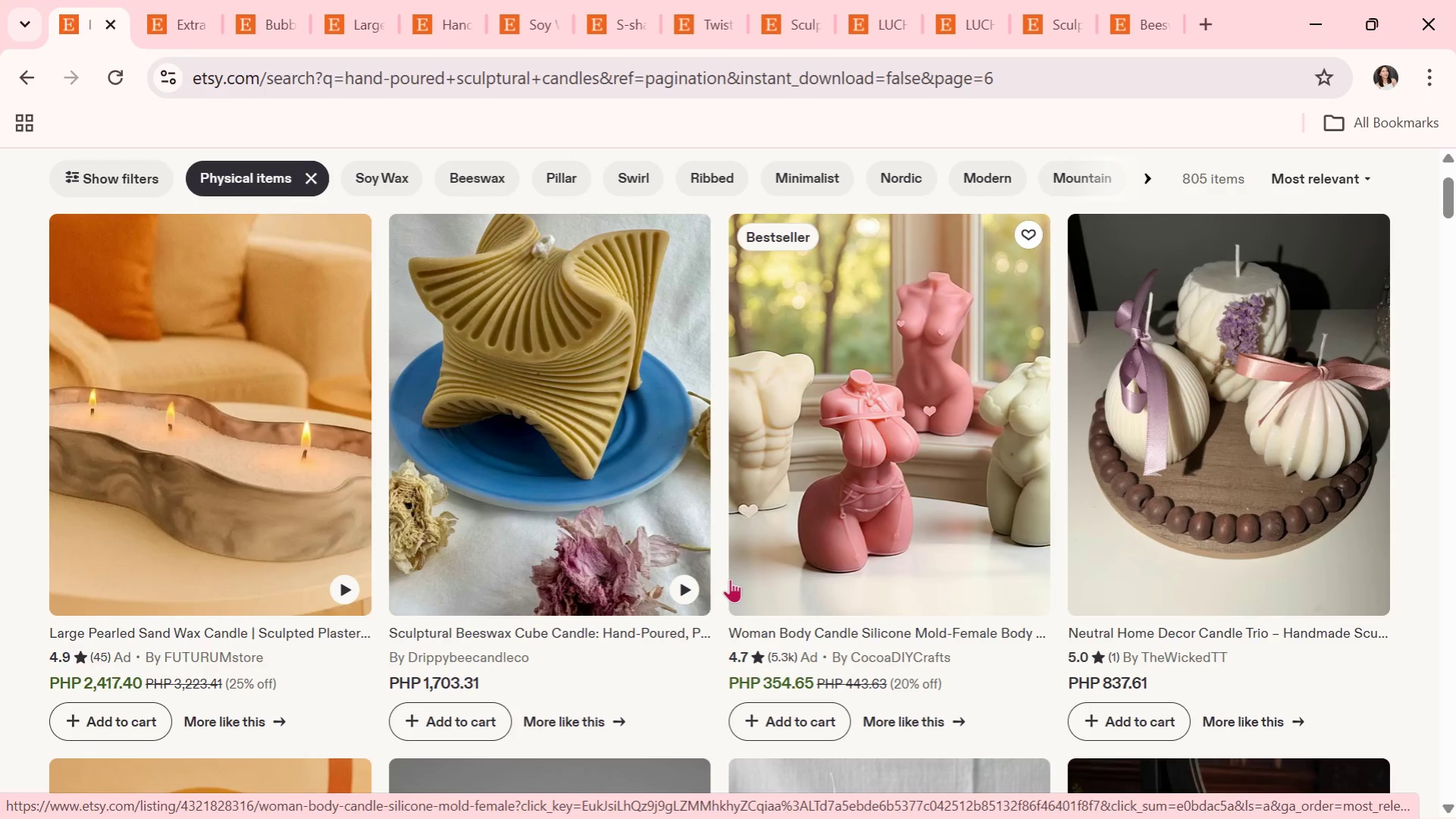 
wait(5.19)
 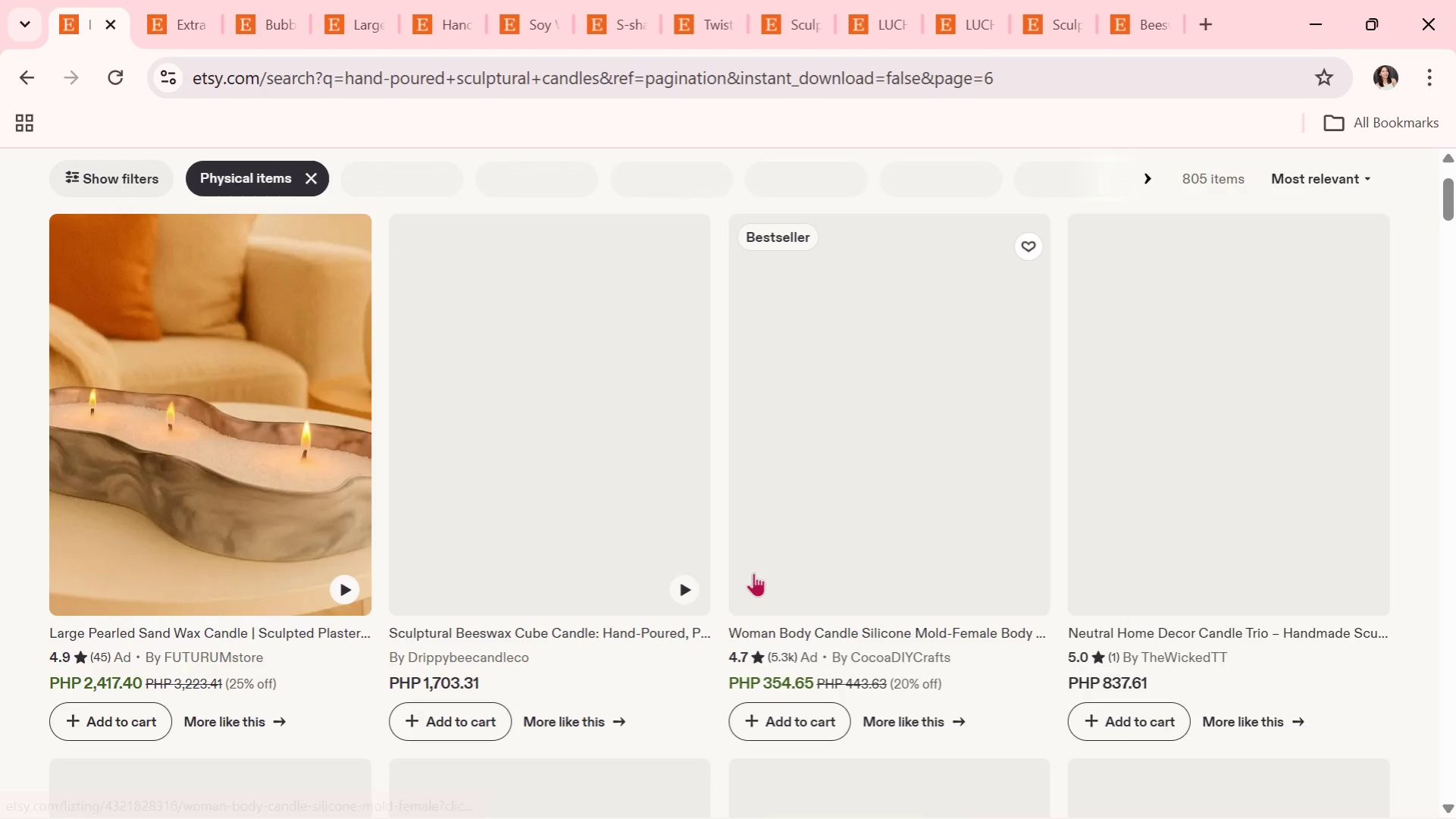 
scroll: coordinate [730, 580], scroll_direction: down, amount: 11.0
 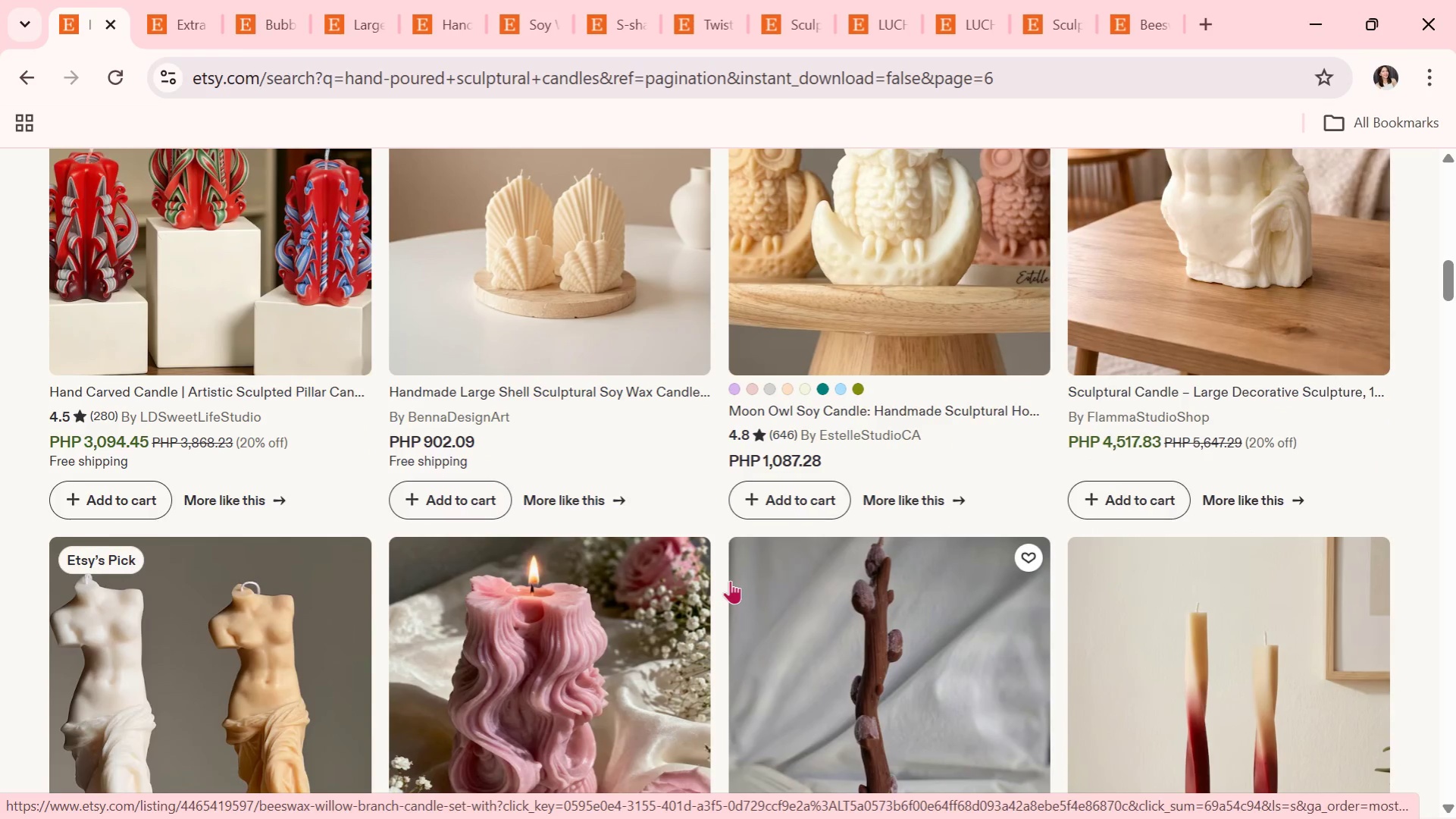 
scroll: coordinate [730, 580], scroll_direction: up, amount: 1.0
 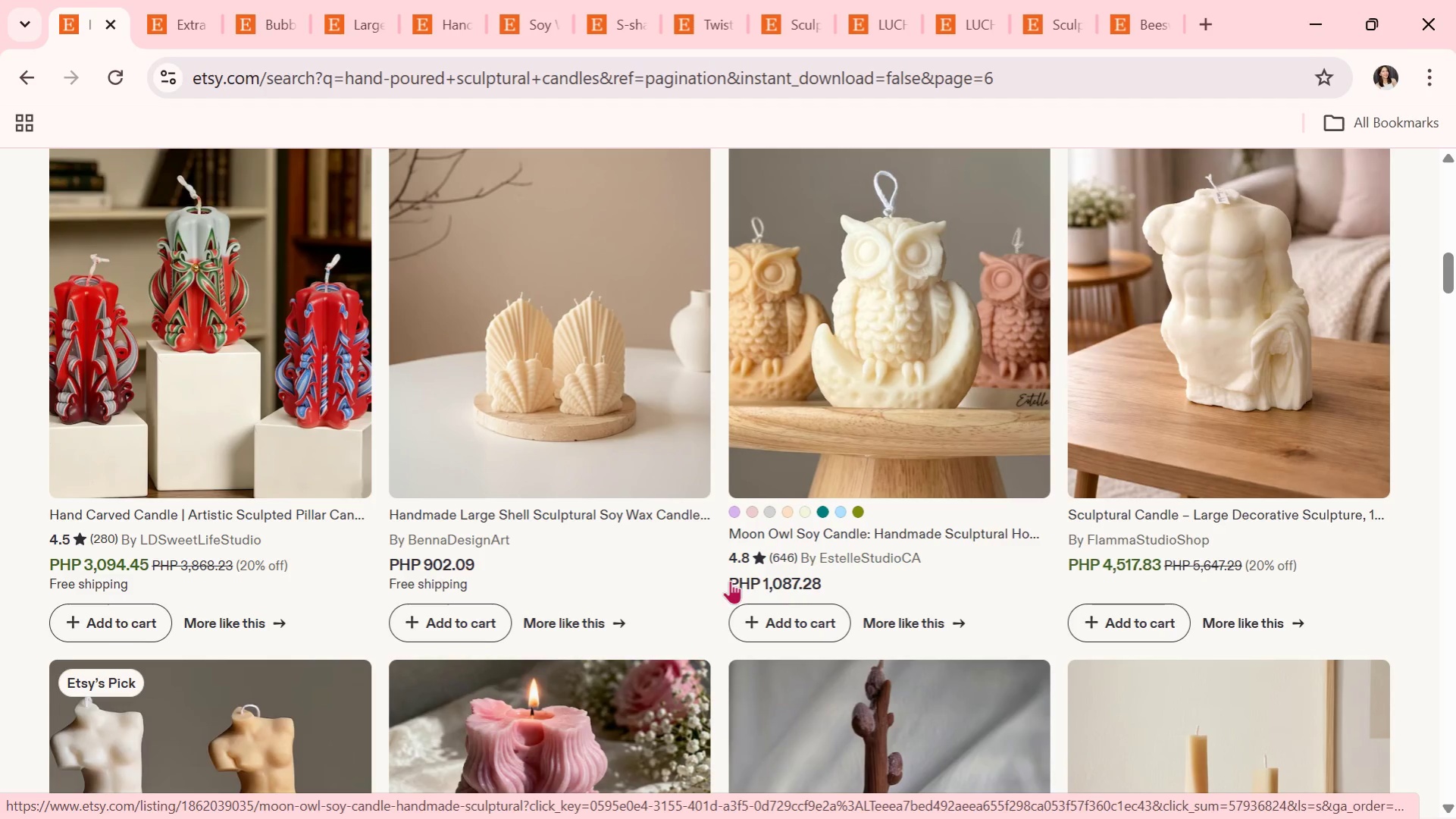 
scroll: coordinate [730, 580], scroll_direction: down, amount: 8.0
 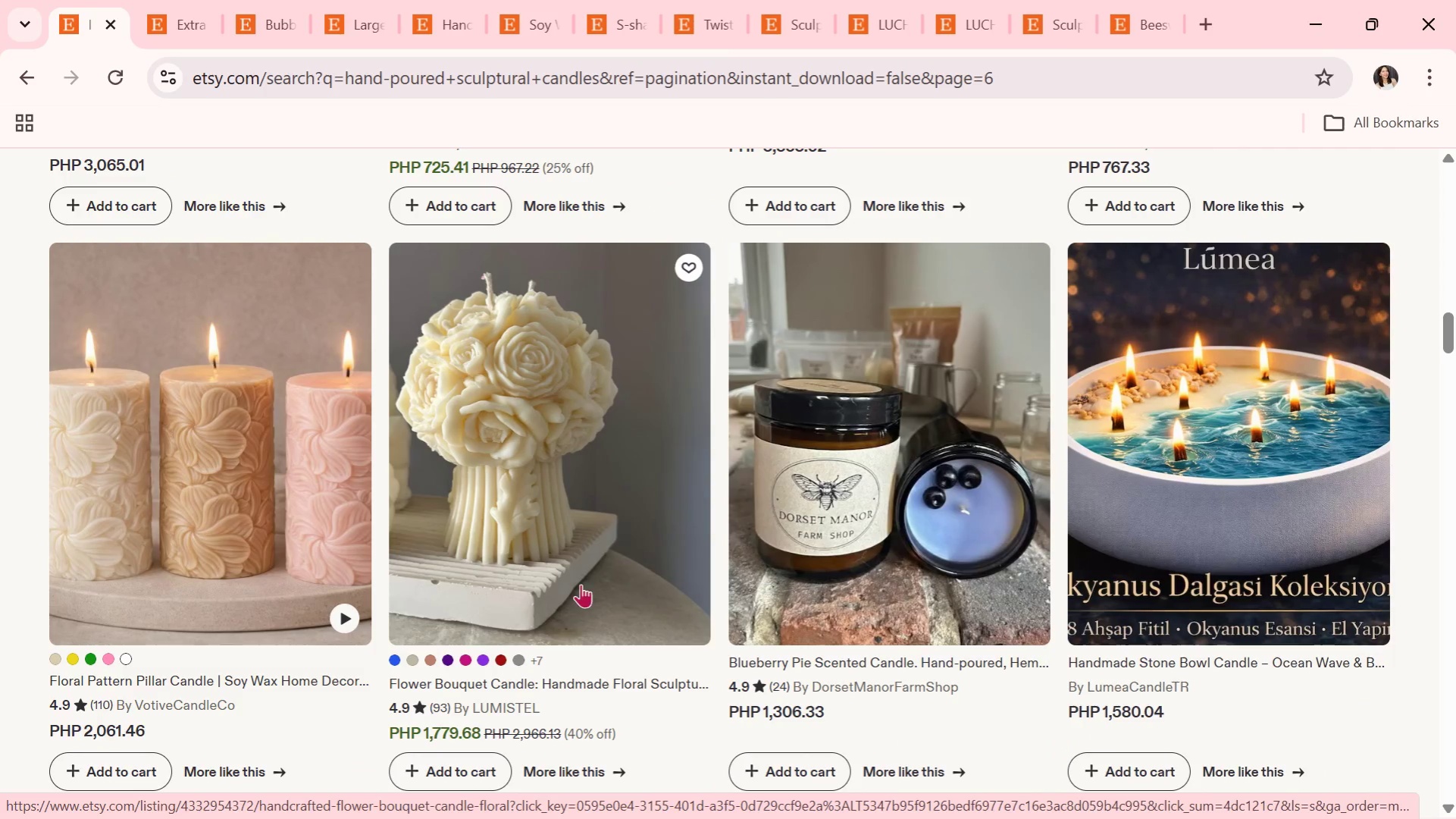 
left_click([579, 584])
 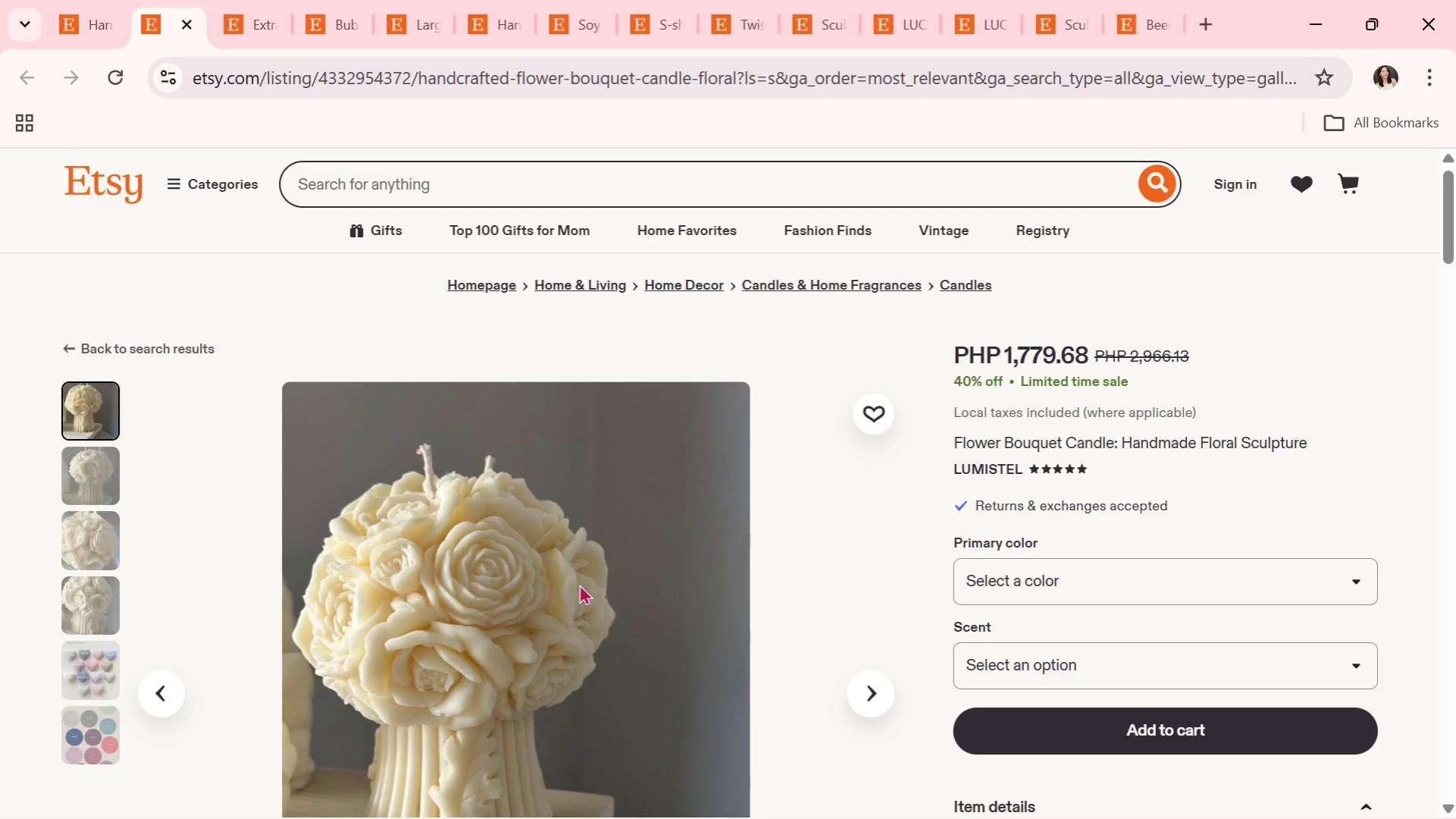 
wait(15.81)
 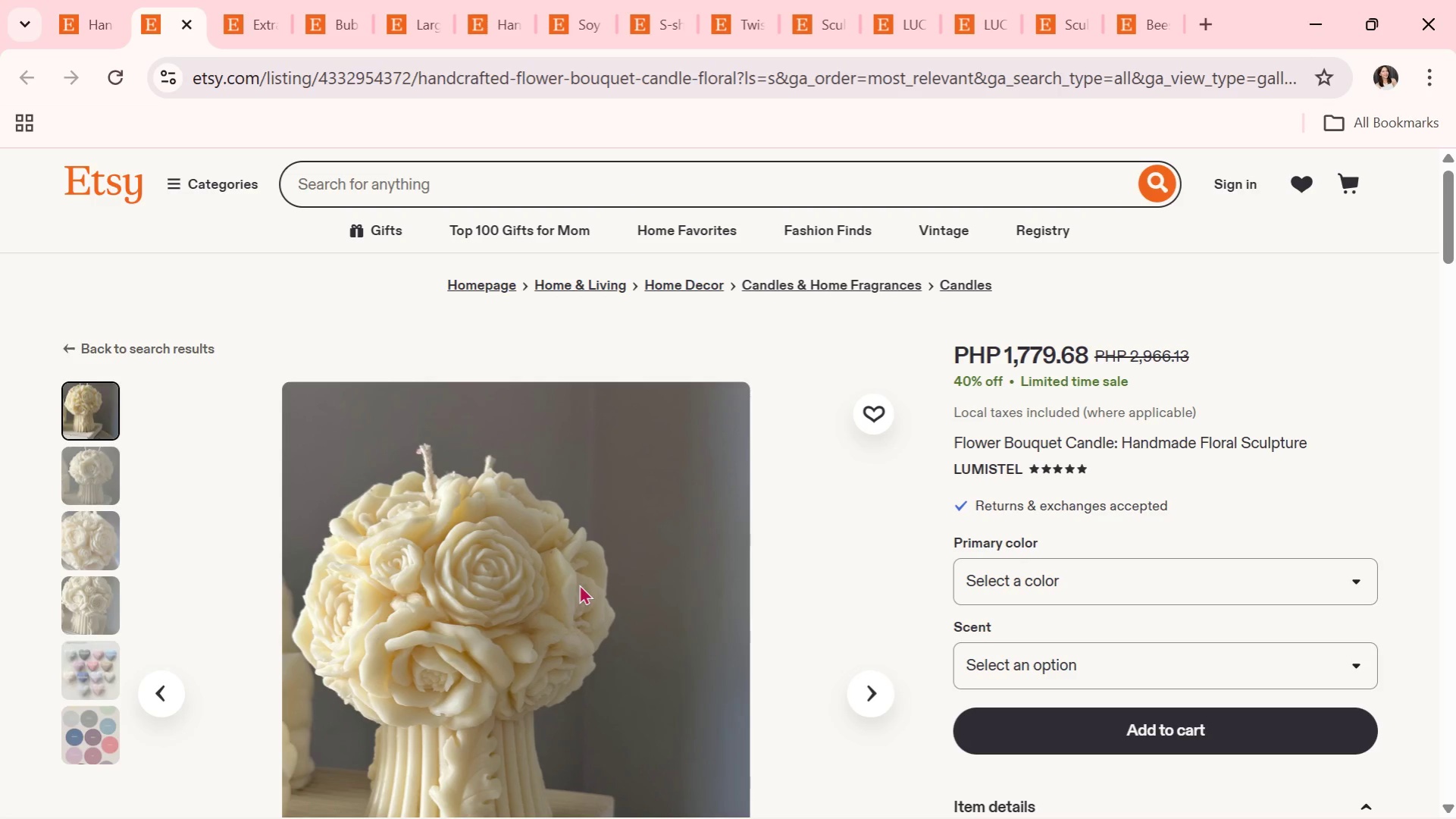 
scroll: coordinate [568, 621], scroll_direction: down, amount: 1.0
 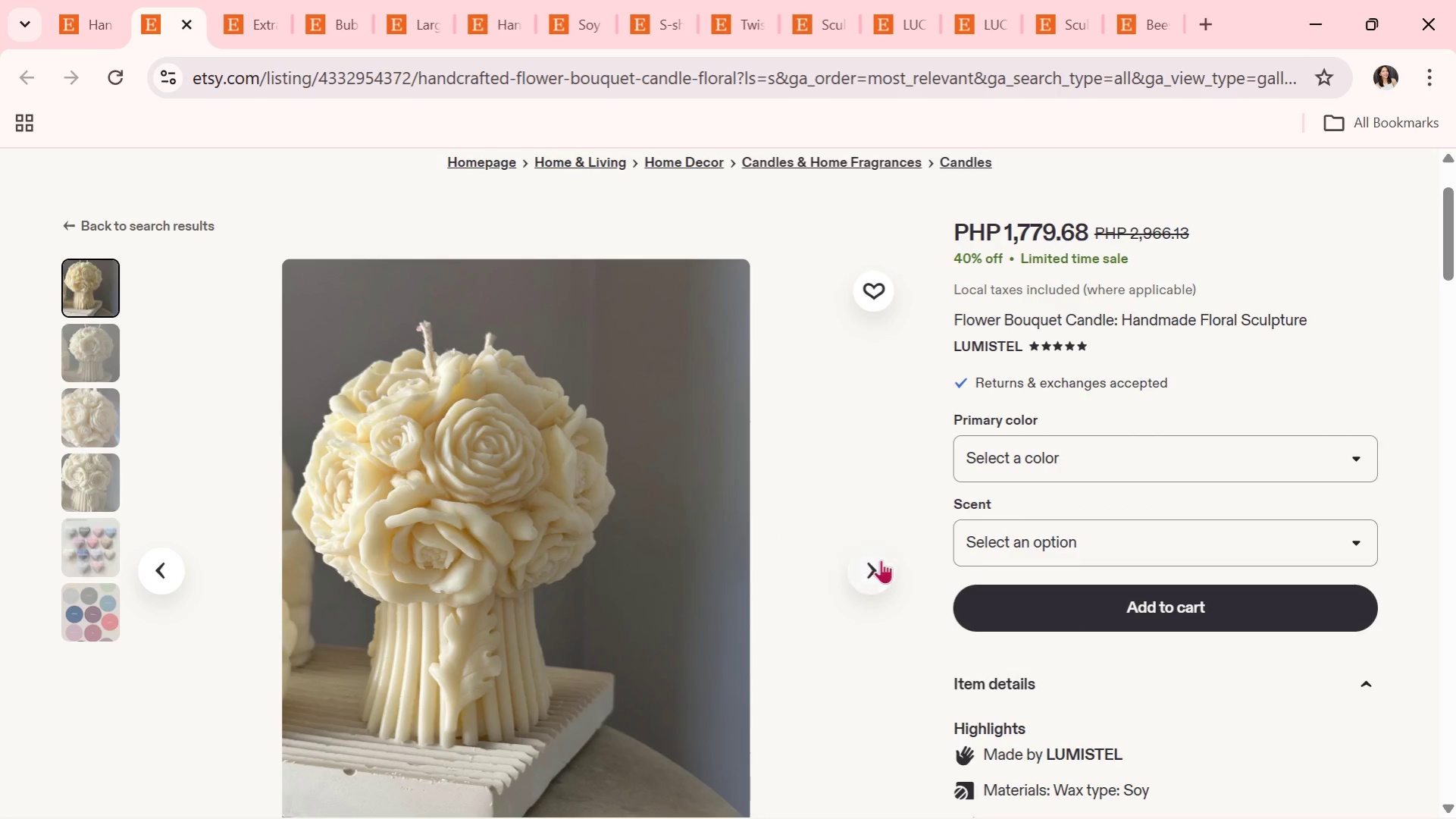 
left_click([881, 560])
 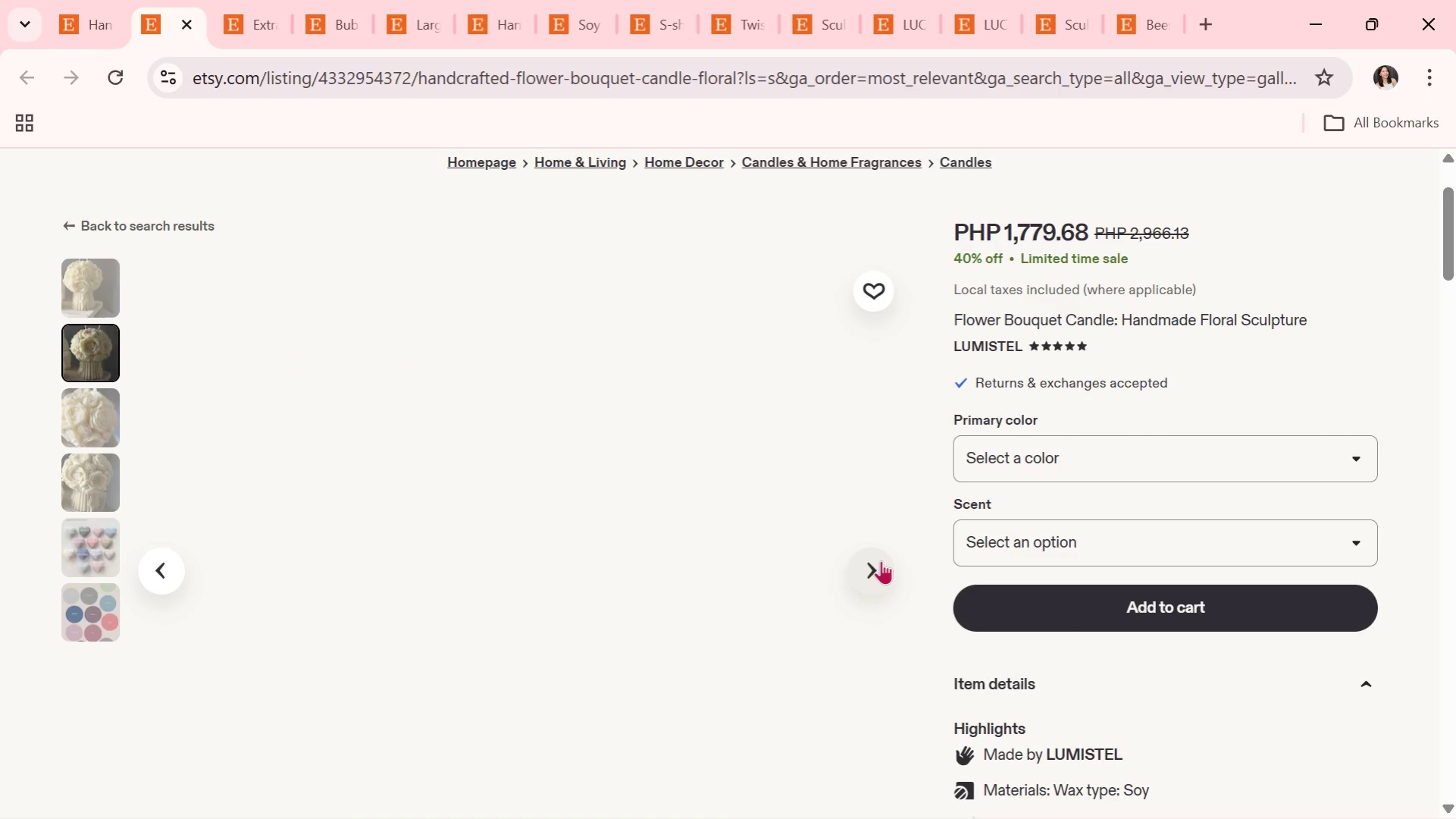 
left_click([881, 560])
 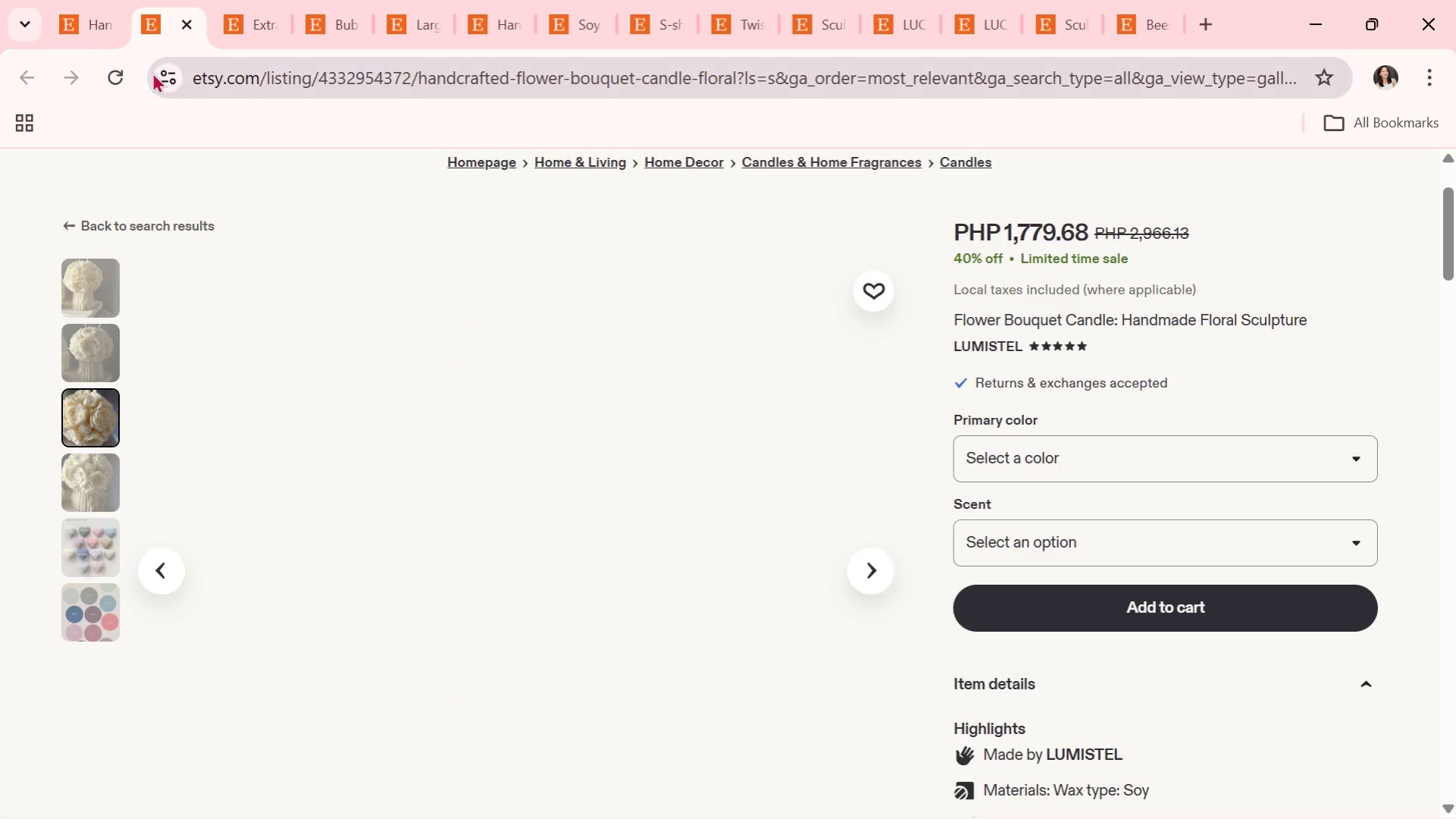 
scroll: coordinate [803, 541], scroll_direction: down, amount: 3.0
 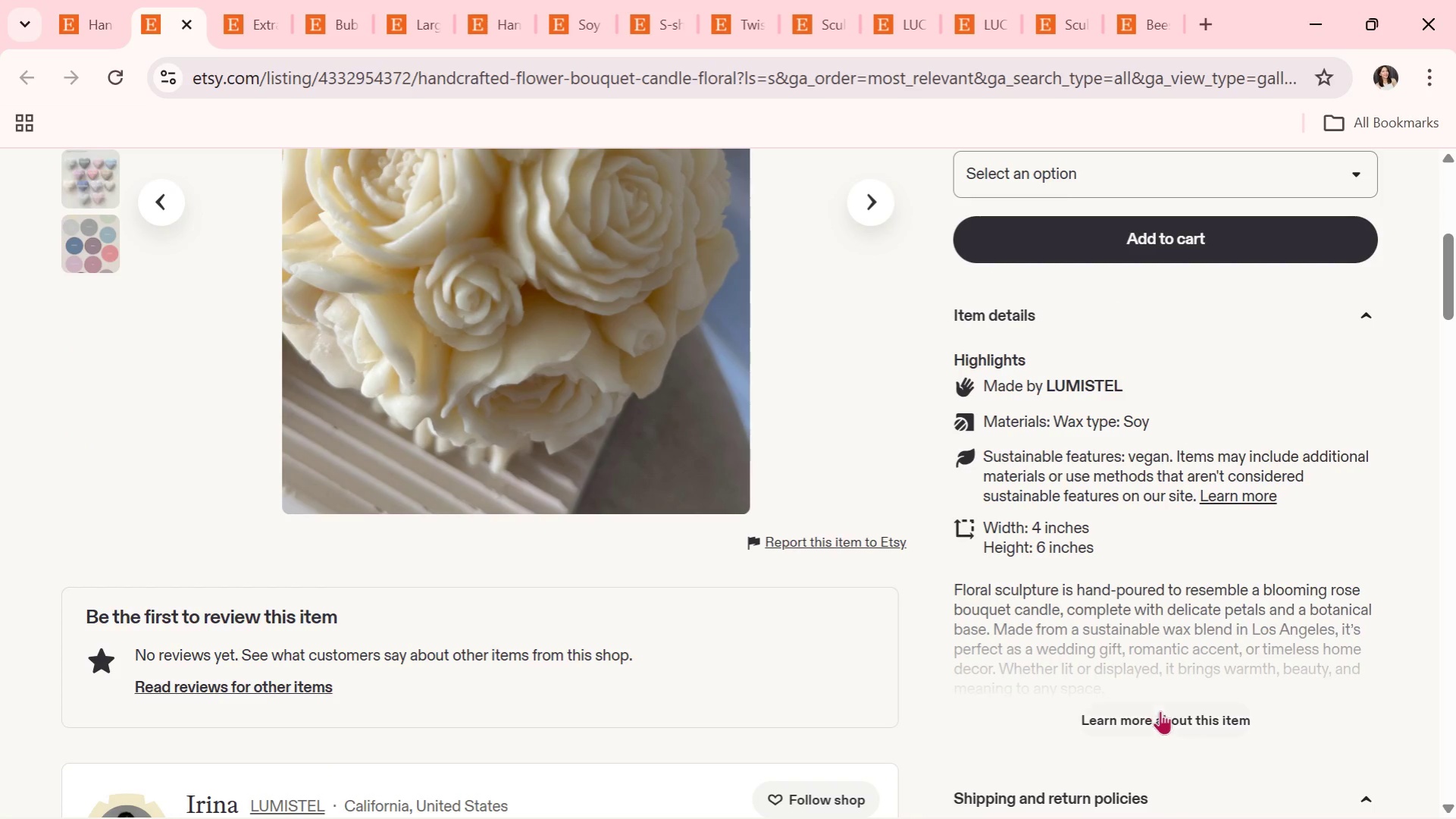 
left_click([1165, 722])
 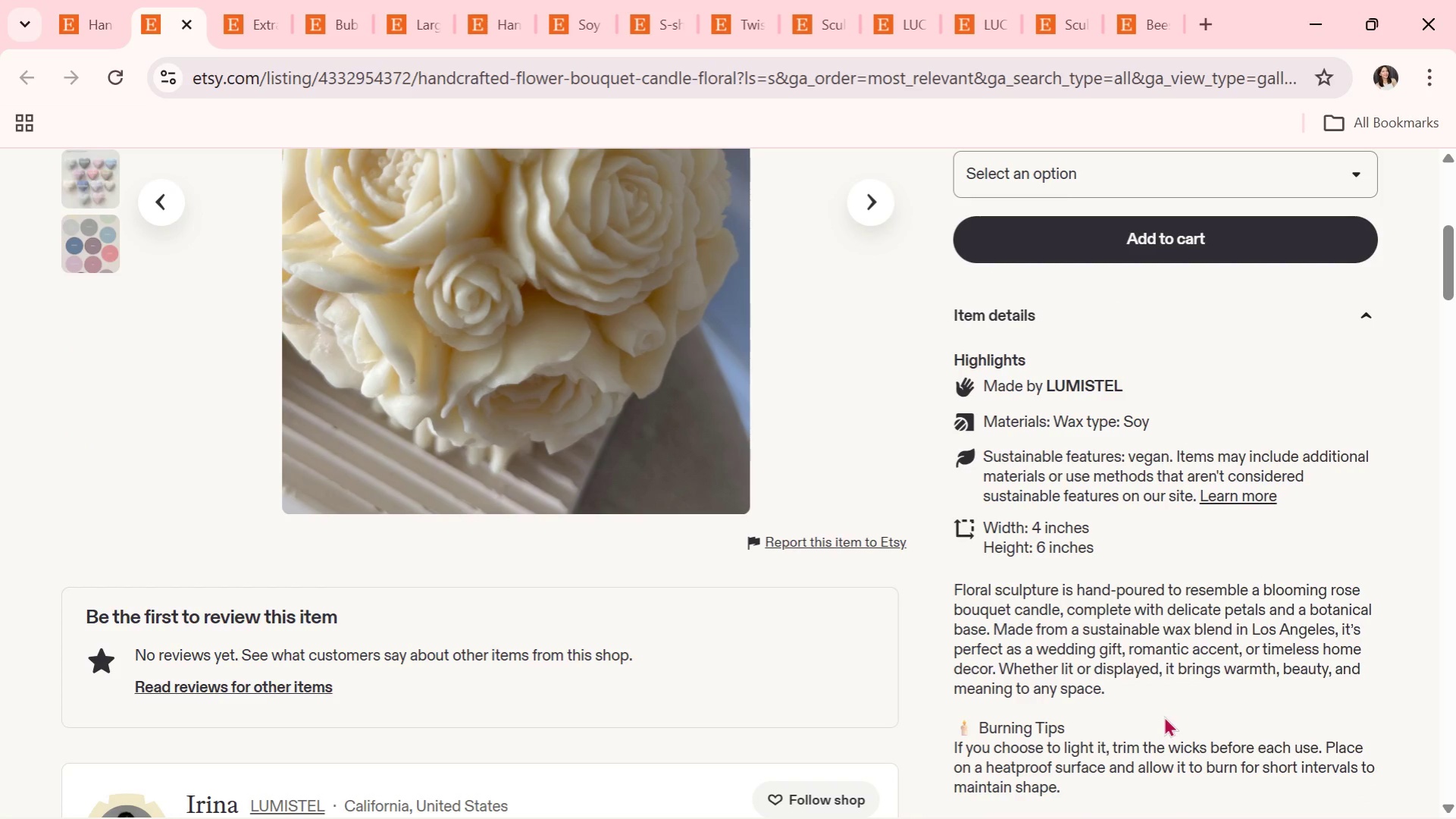 
scroll: coordinate [1136, 695], scroll_direction: down, amount: 1.0
 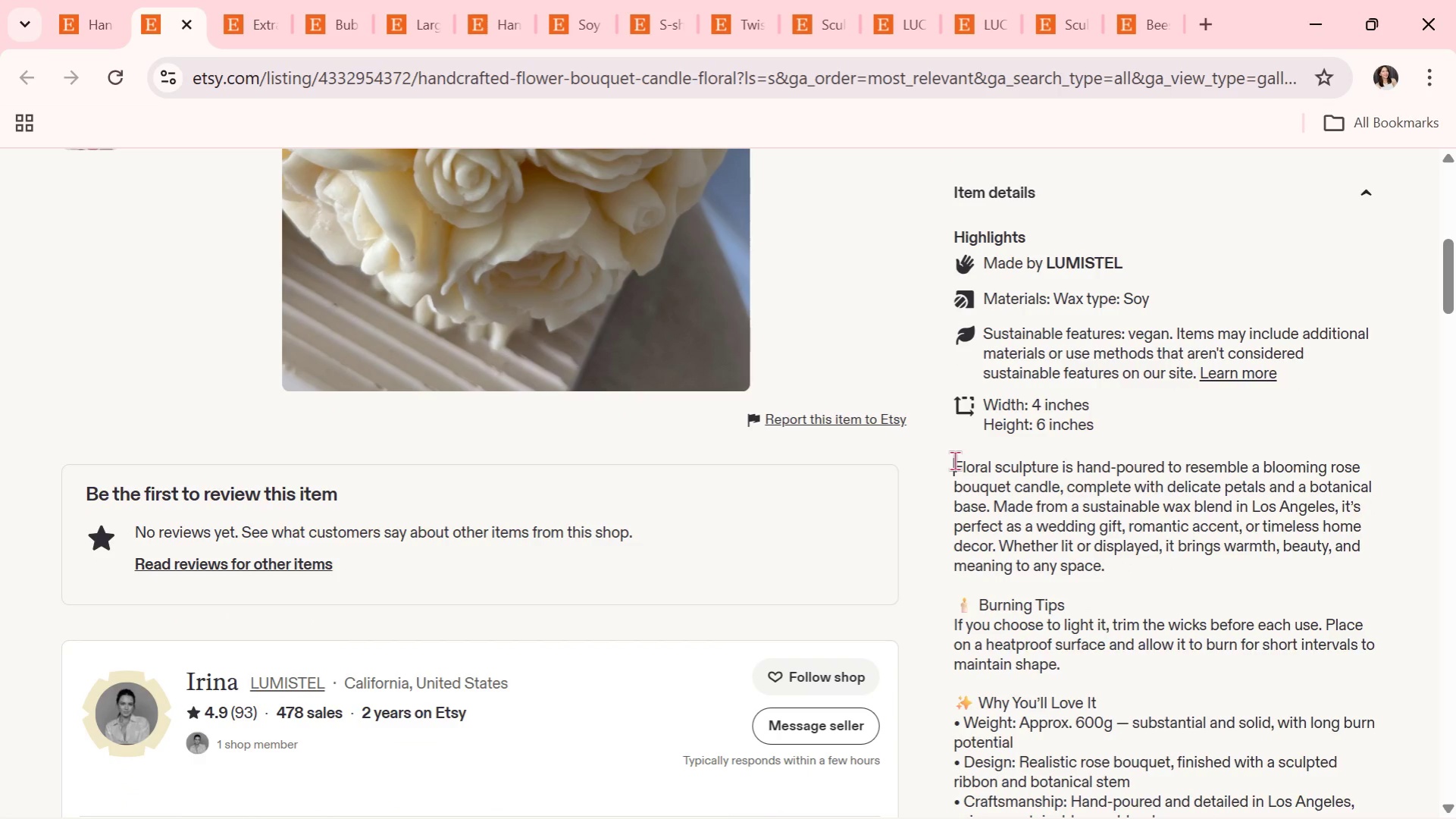 
left_click([954, 460])
 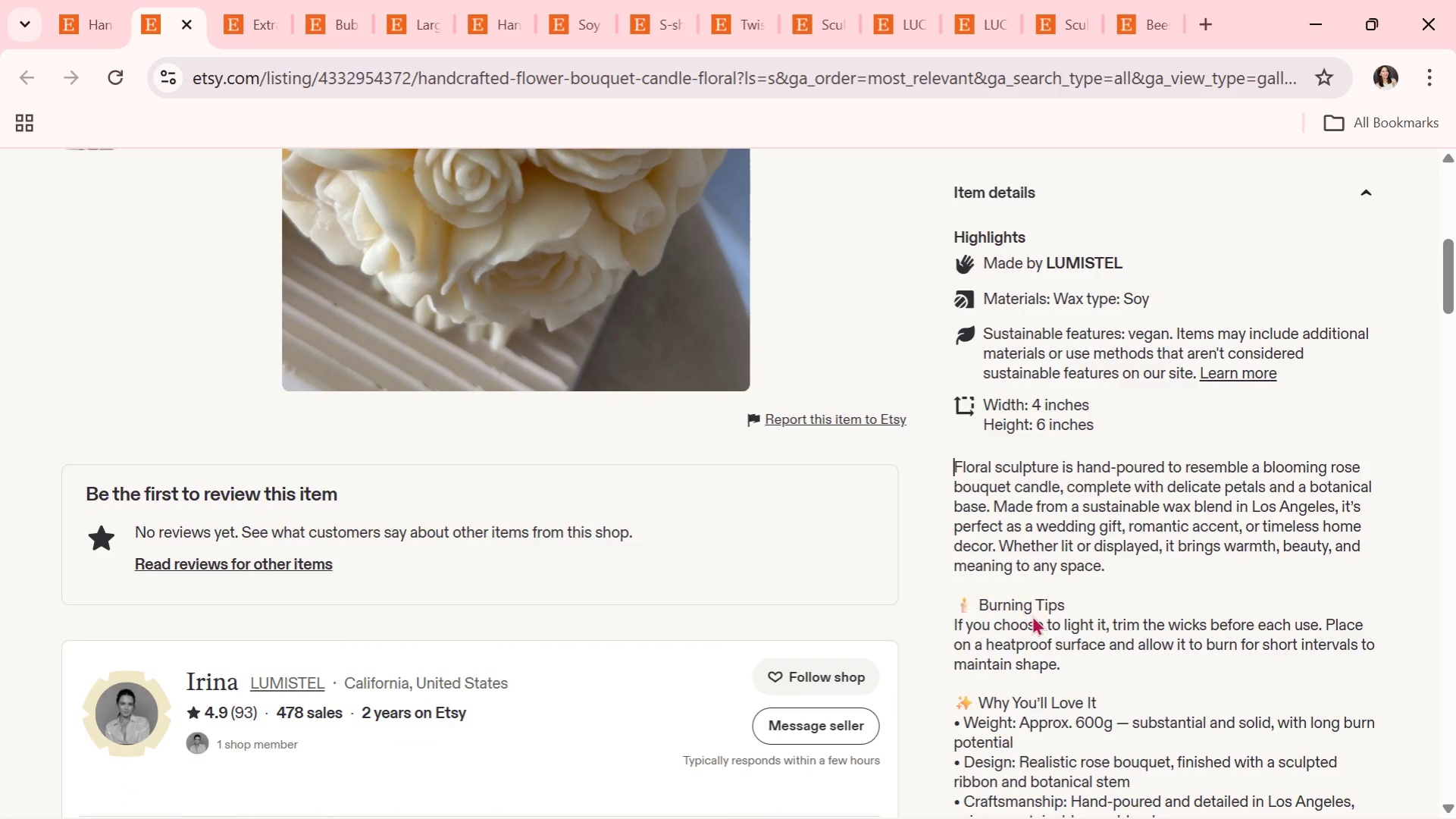 
scroll: coordinate [1109, 541], scroll_direction: down, amount: 3.0
 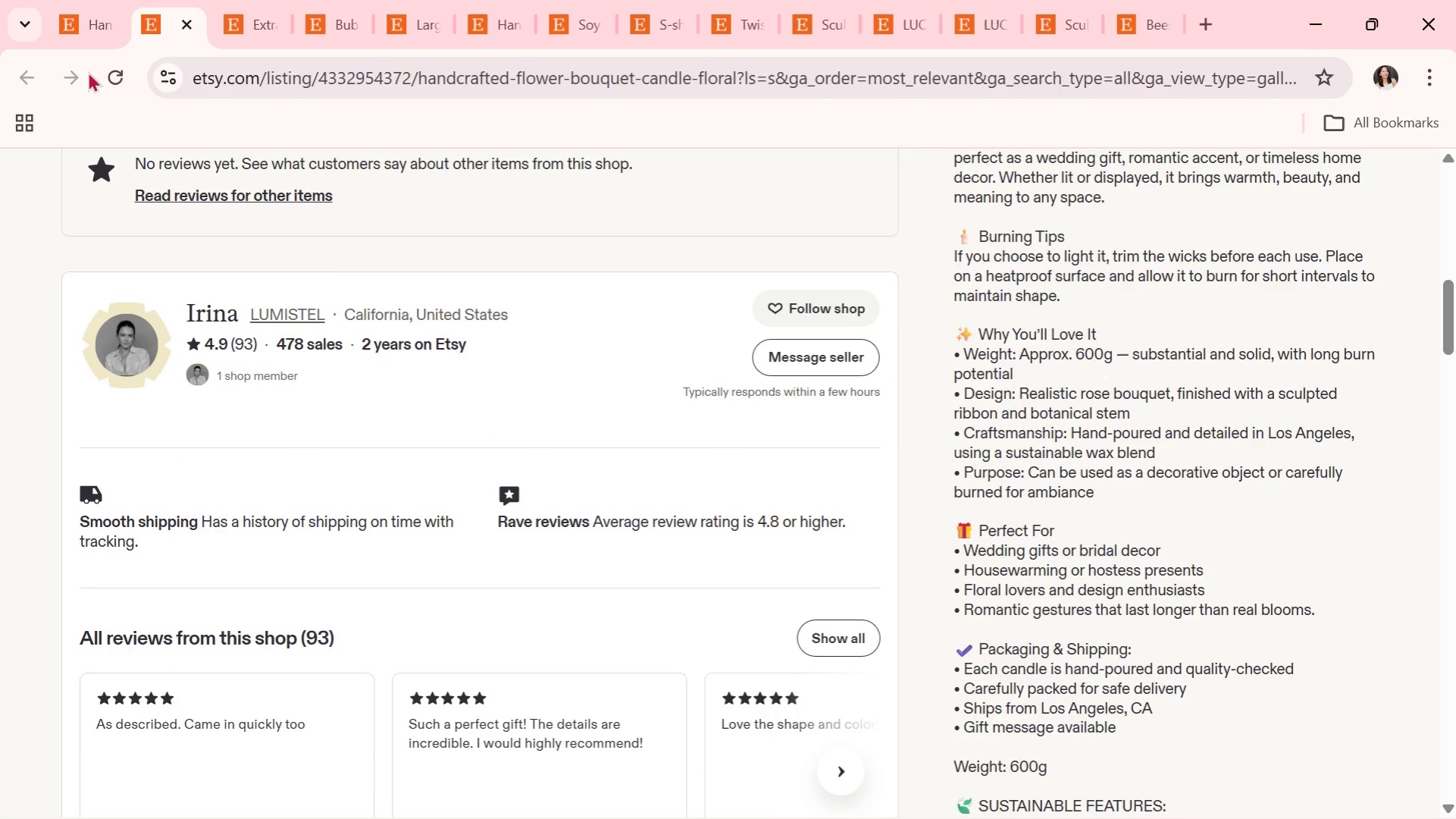 
left_click([253, 12])
 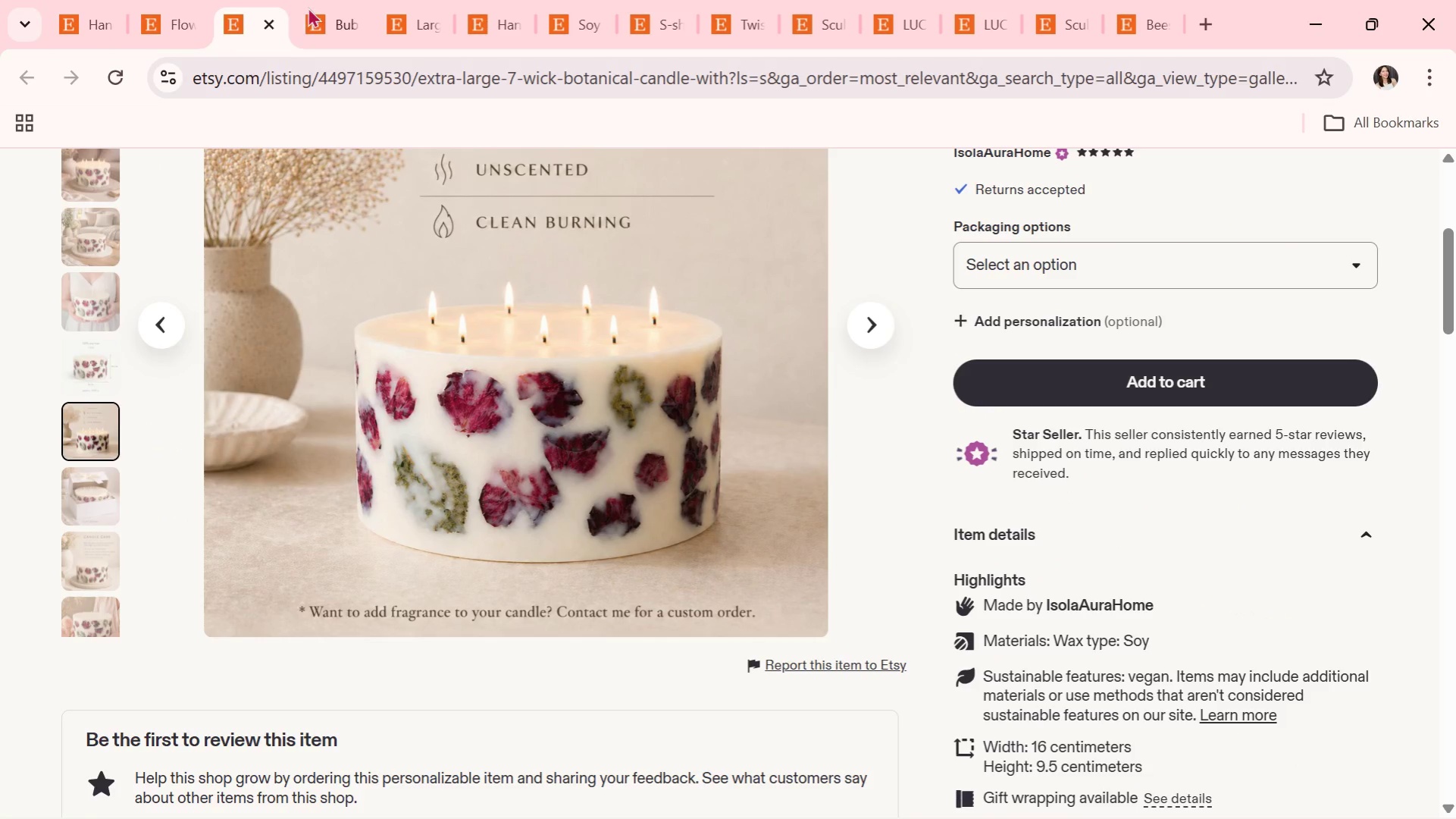 
left_click([312, 6])
 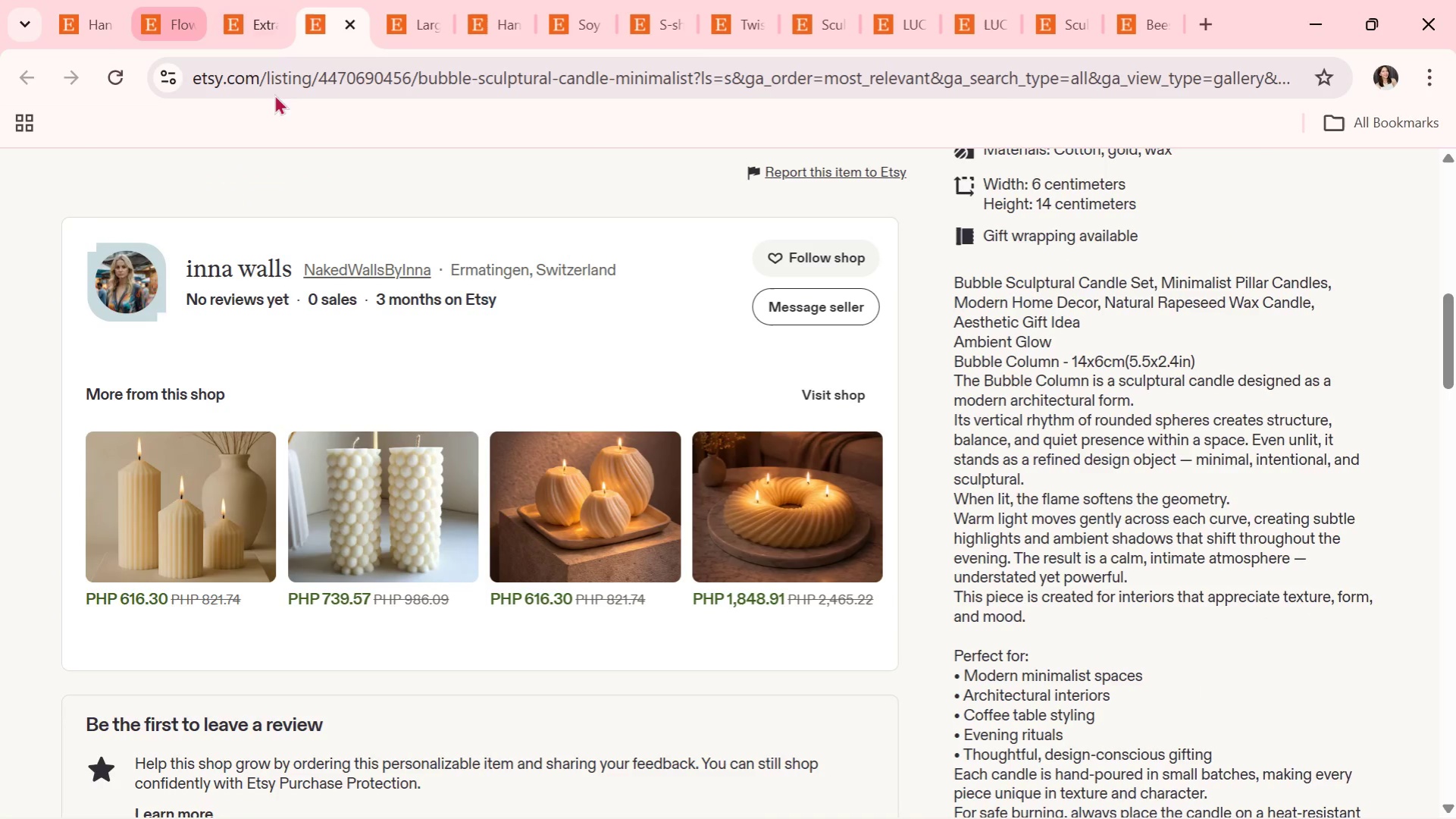 
scroll: coordinate [818, 446], scroll_direction: up, amount: 10.0
 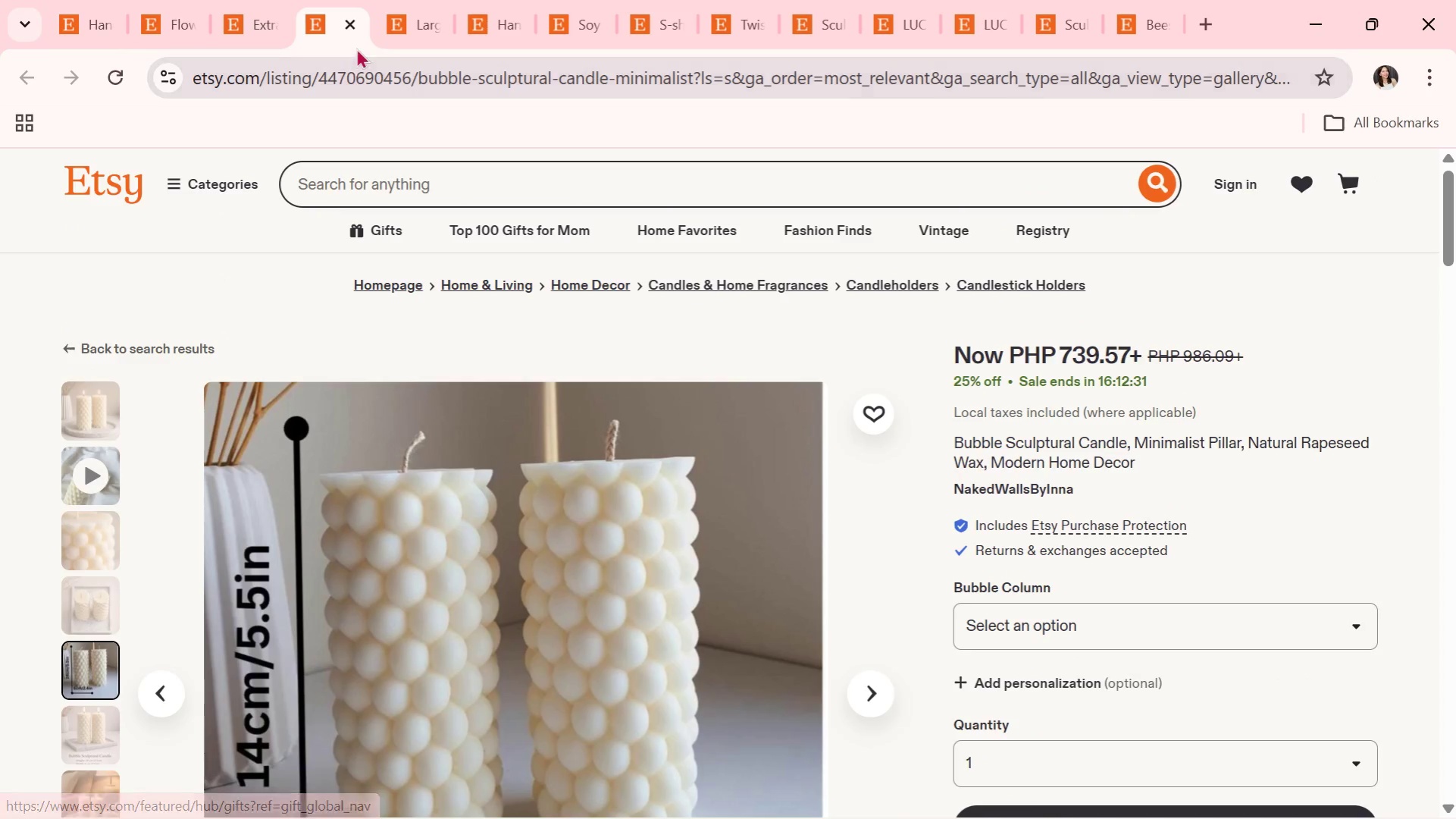 
left_click([348, 23])
 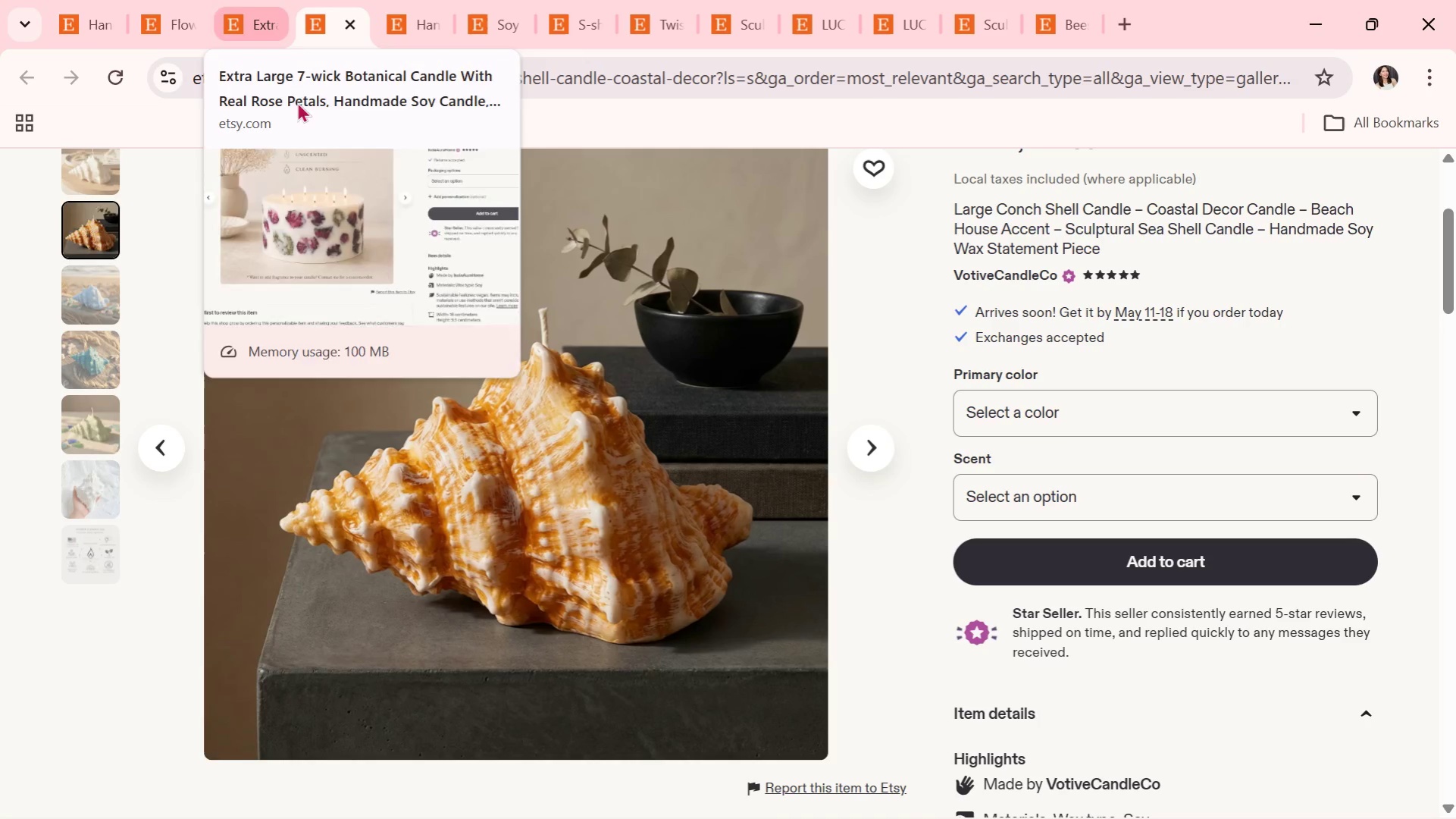 
scroll: coordinate [672, 611], scroll_direction: down, amount: 2.0
 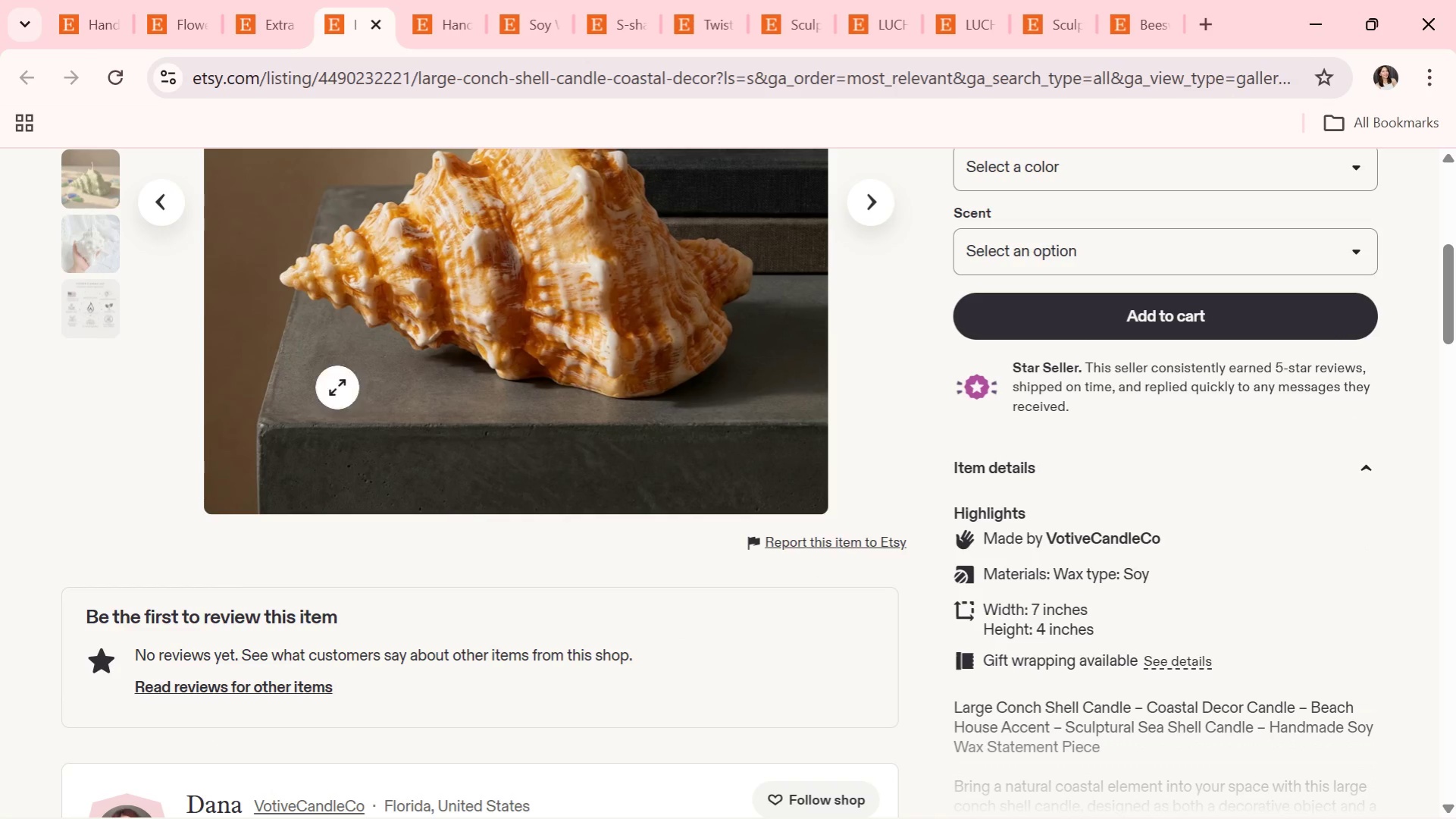 
scroll: coordinate [241, 268], scroll_direction: up, amount: 3.0
 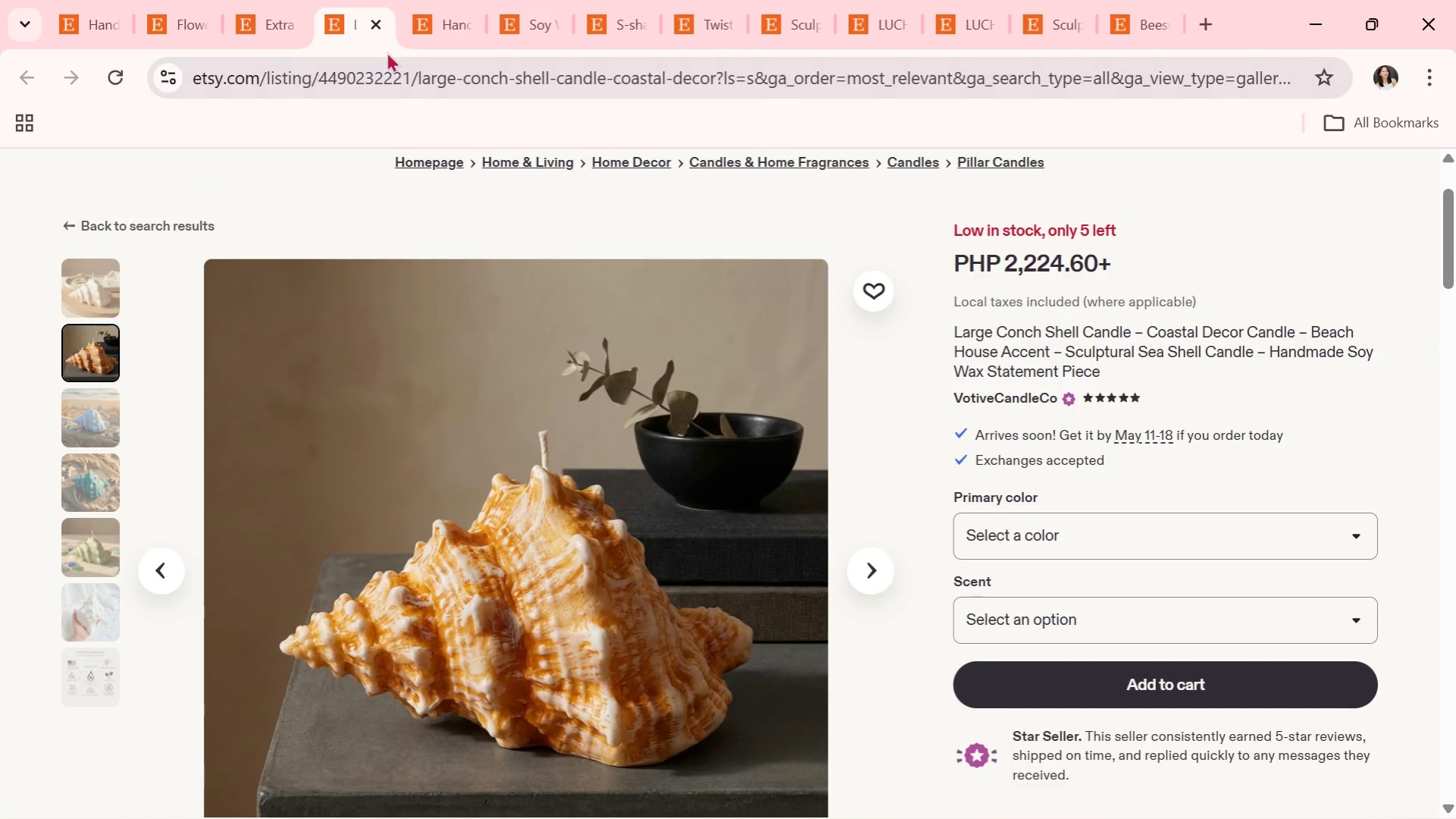 
left_click([382, 25])
 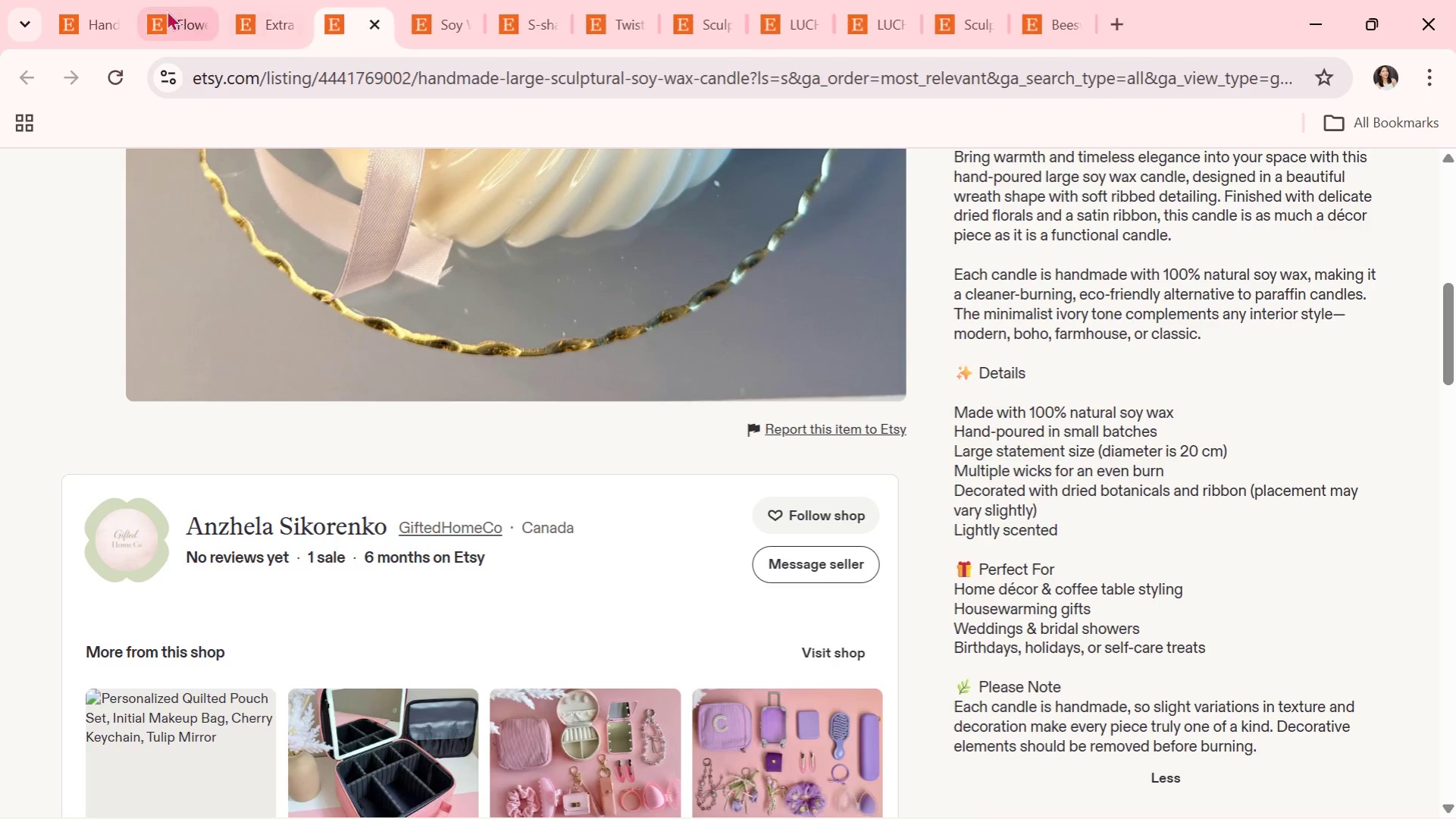 
double_click([164, 10])
 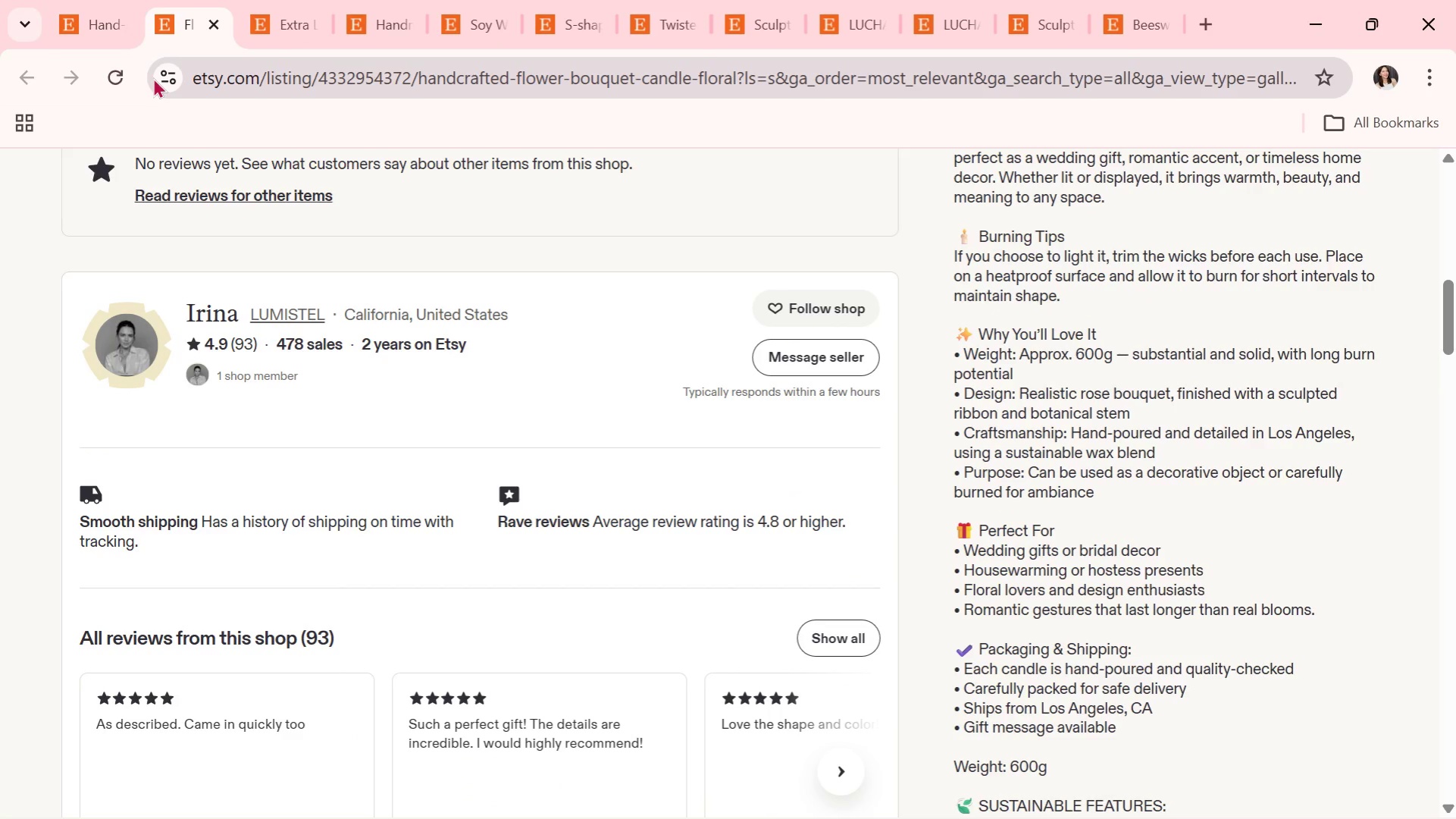 
wait(22.78)
 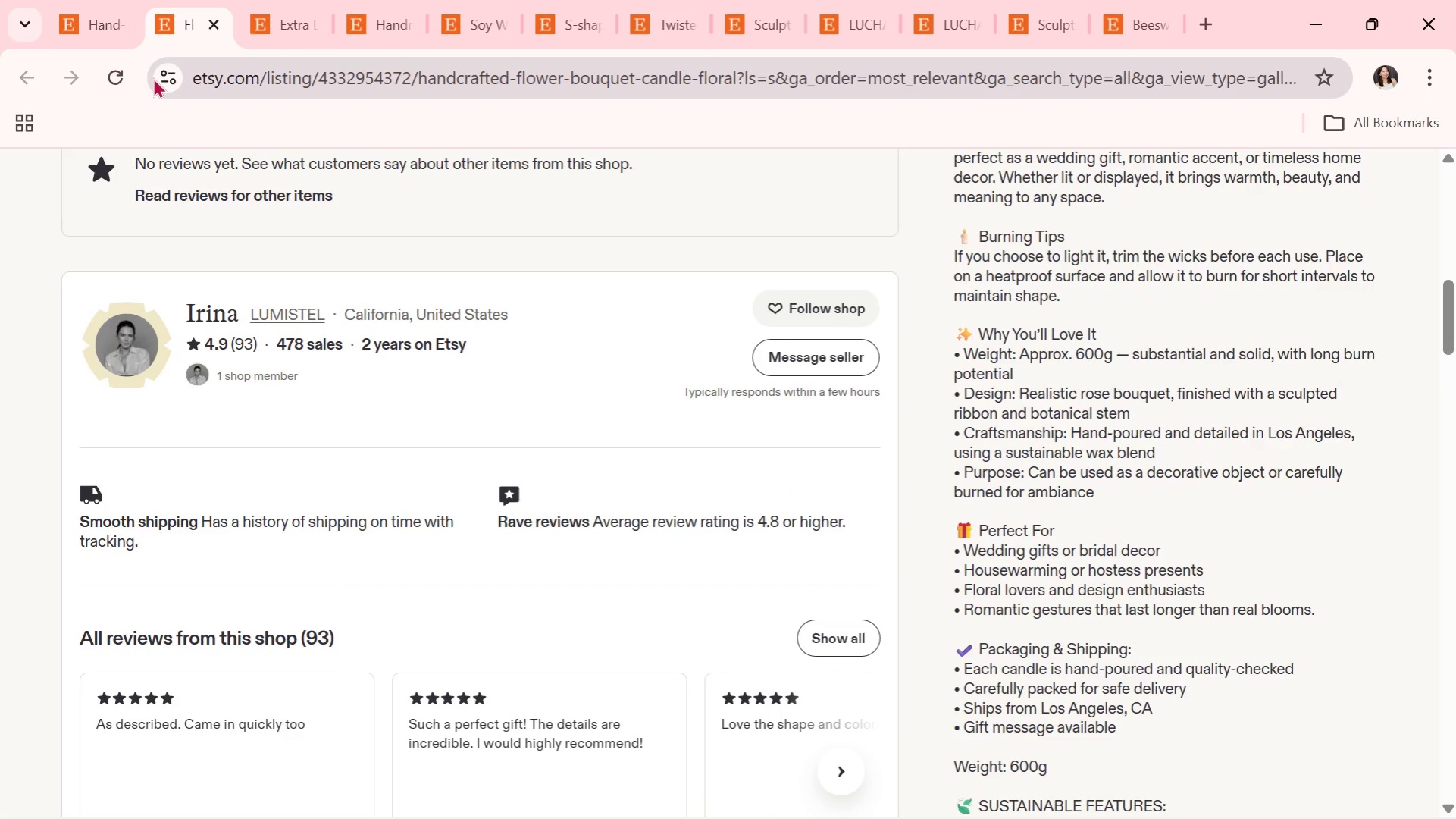 
scroll: coordinate [540, 564], scroll_direction: up, amount: 8.0
 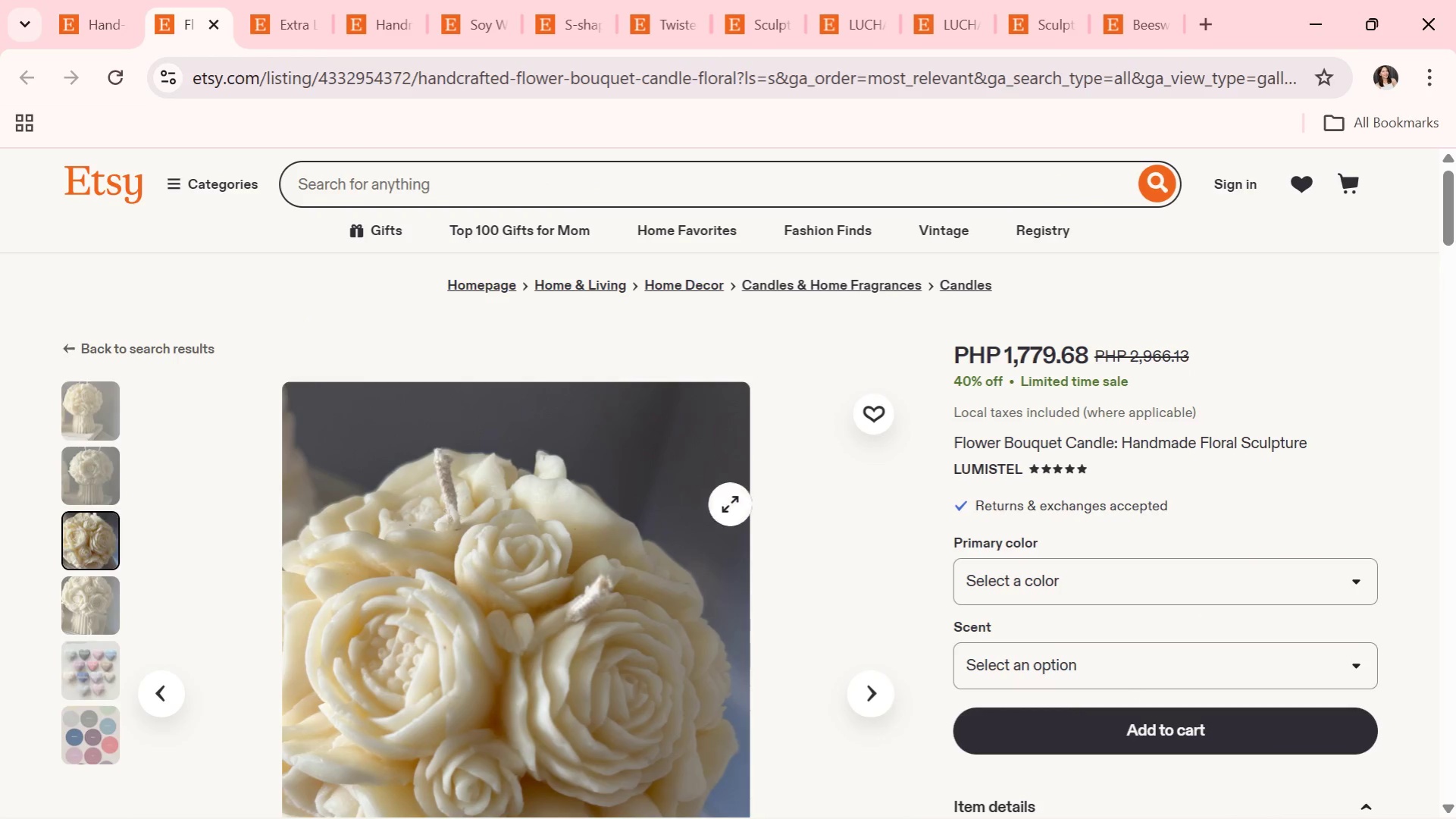 
scroll: coordinate [1016, 633], scroll_direction: down, amount: 13.0
 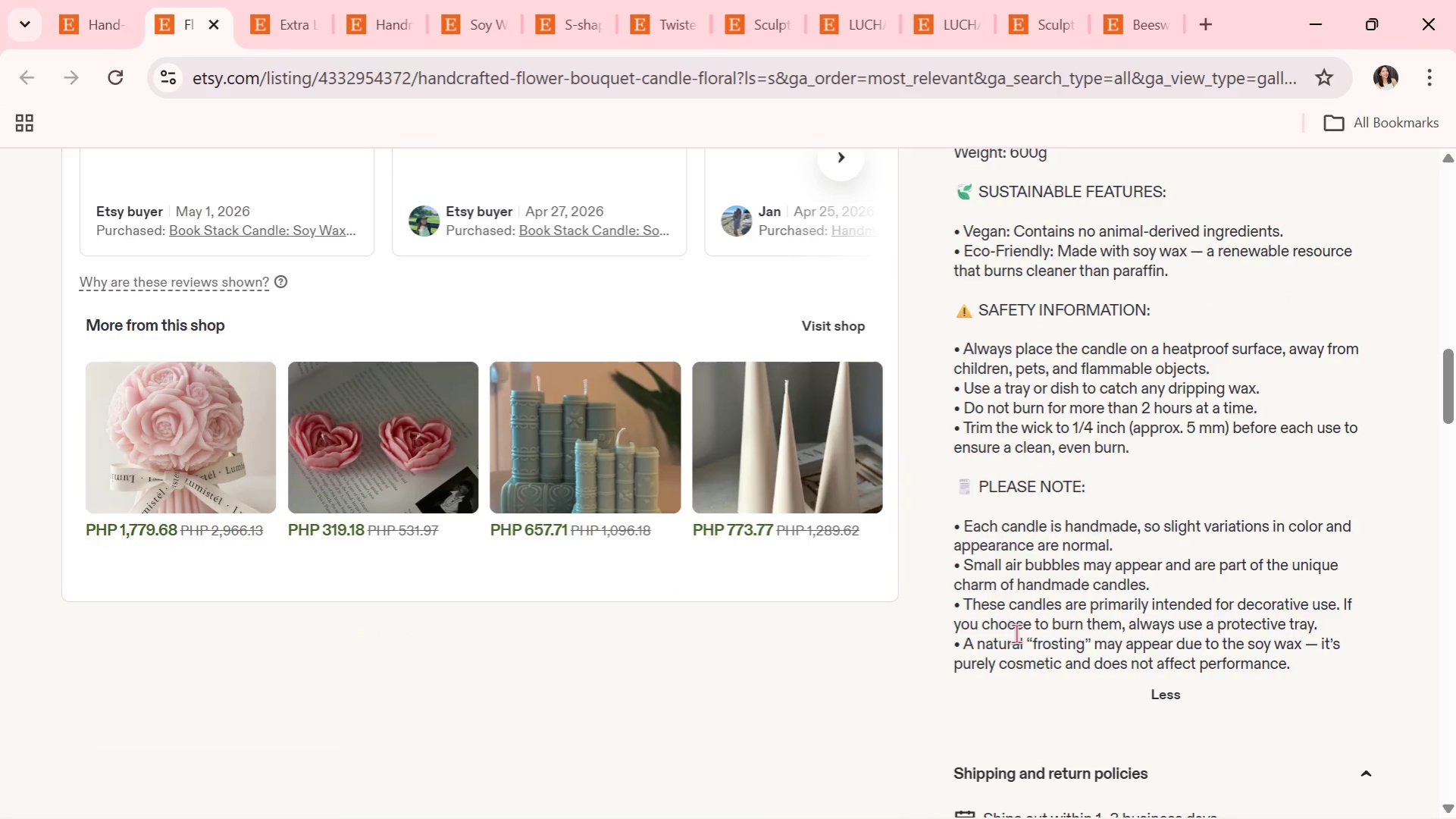 
scroll: coordinate [774, 611], scroll_direction: up, amount: 12.0
 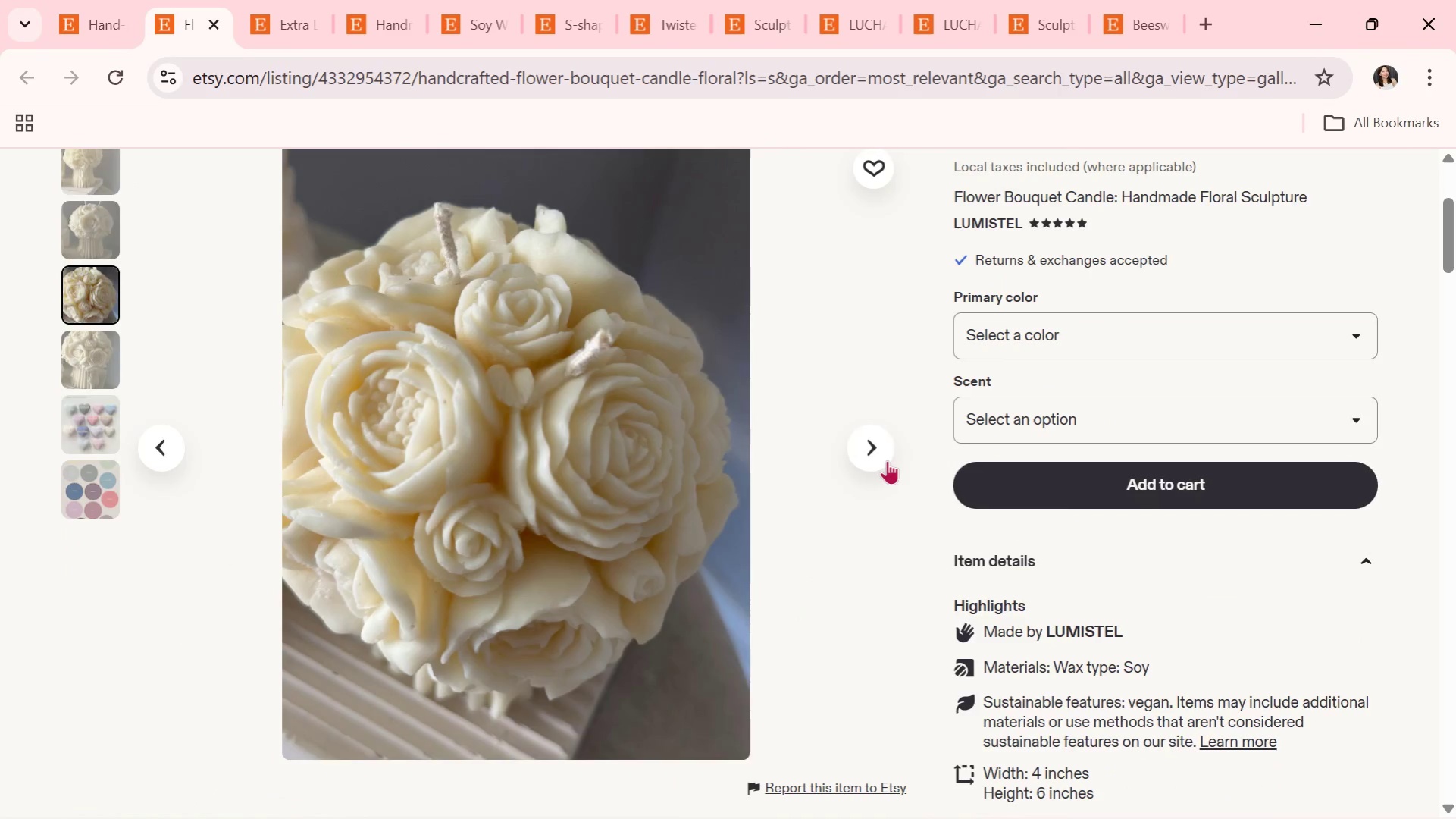 
left_click([863, 444])
 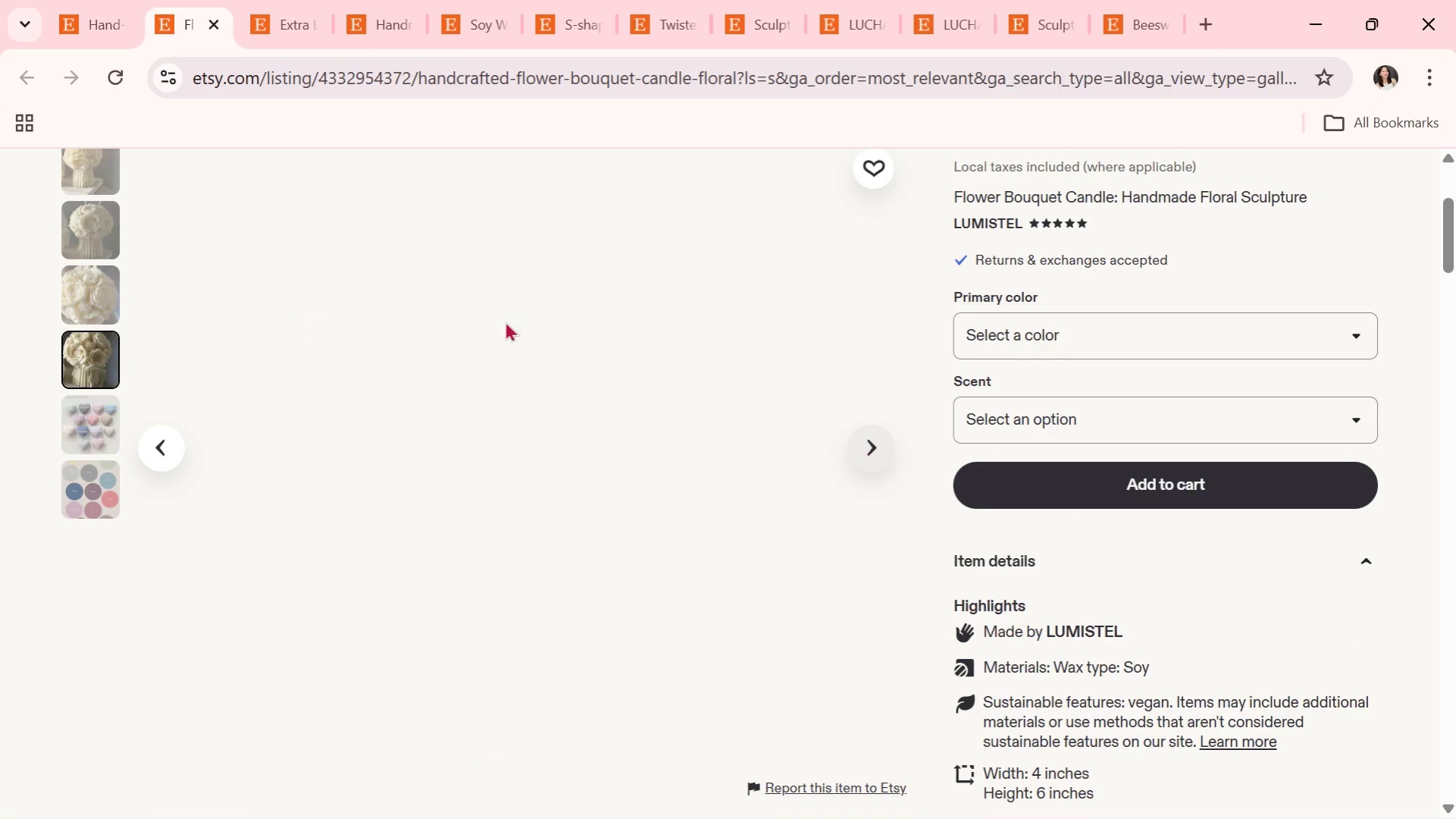 
left_click([70, 2])
 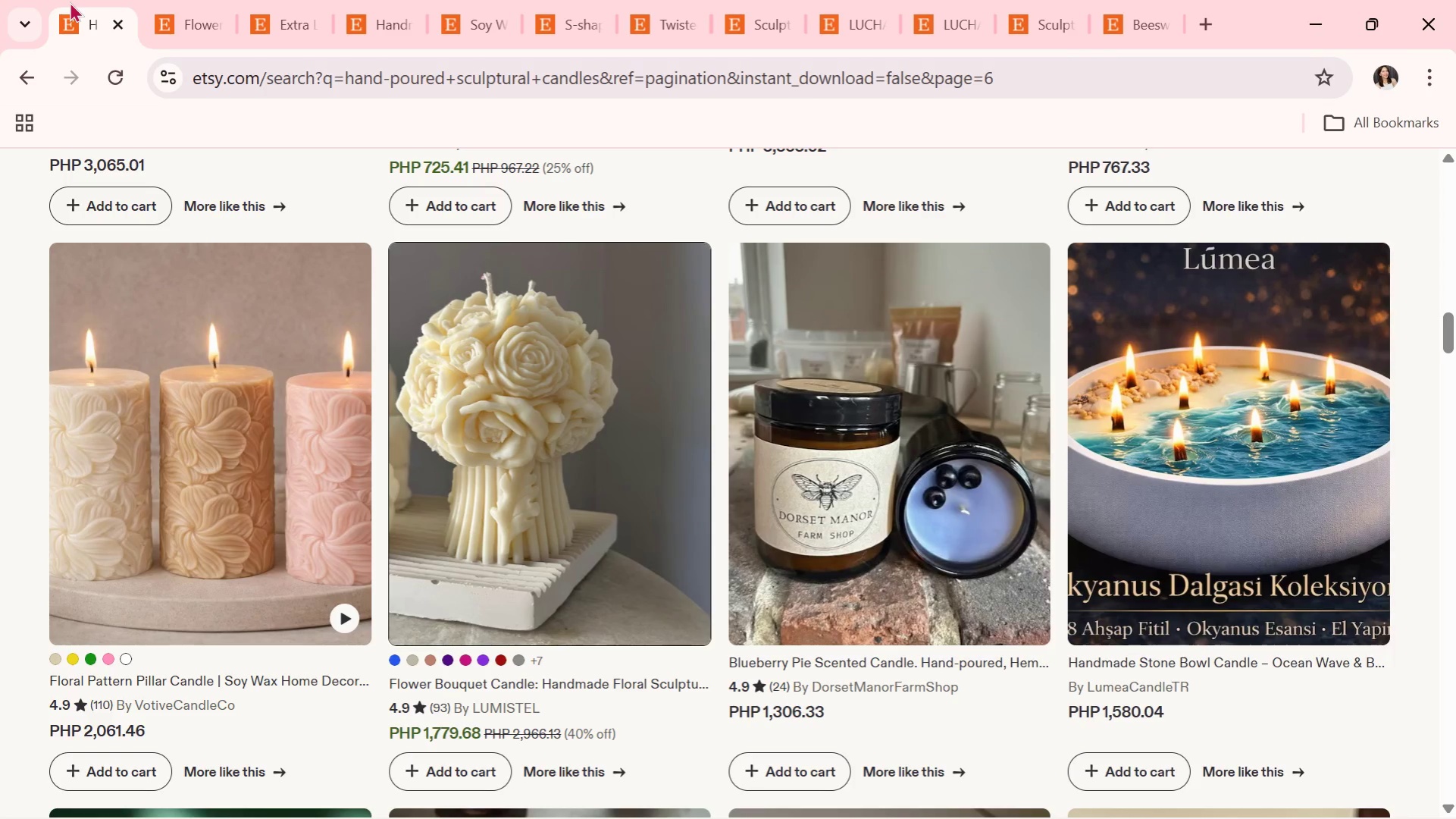 
wait(8.19)
 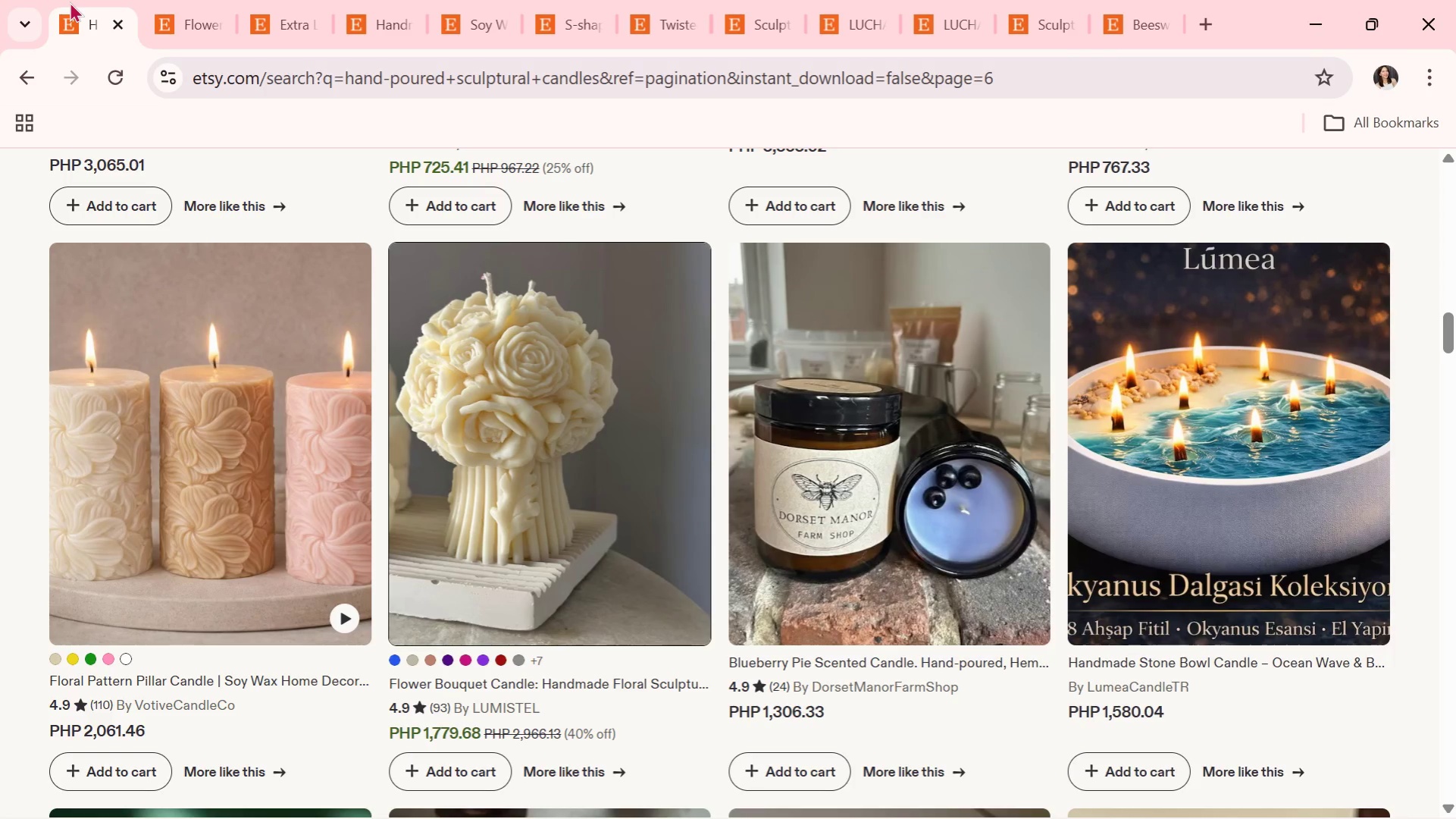 
scroll: coordinate [792, 428], scroll_direction: down, amount: 6.0
 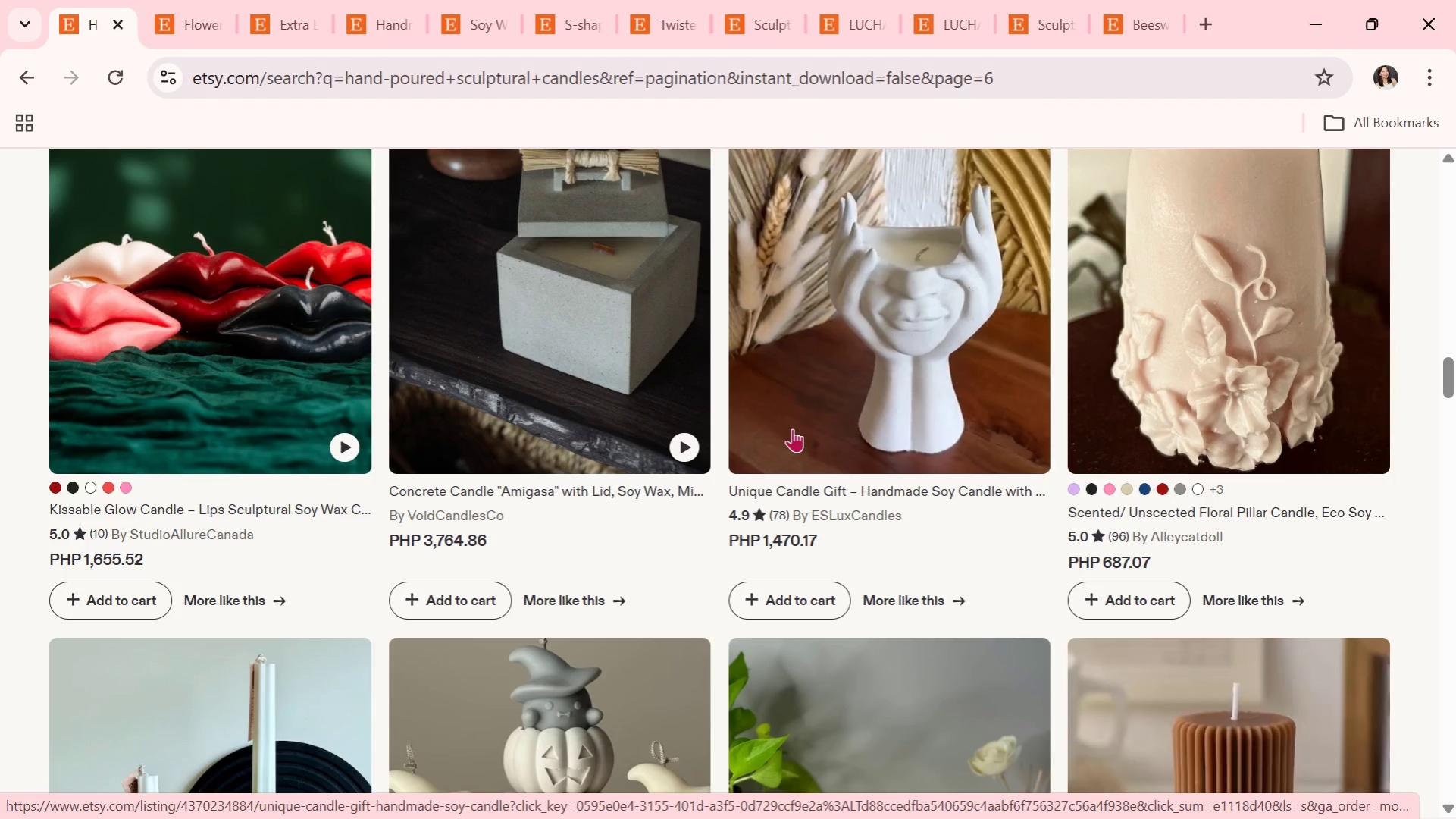 
wait(8.37)
 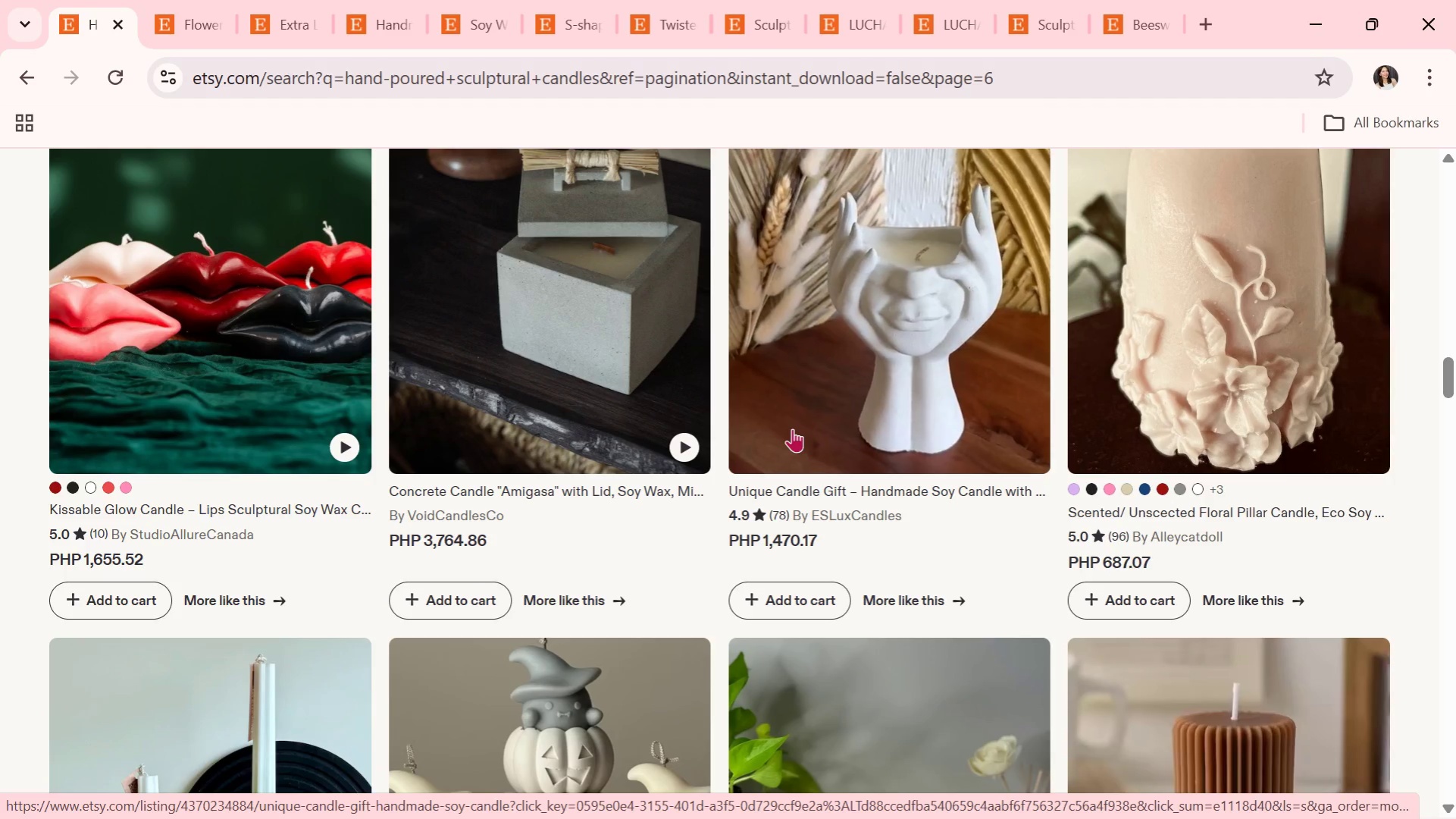 
scroll: coordinate [792, 428], scroll_direction: down, amount: 2.0
 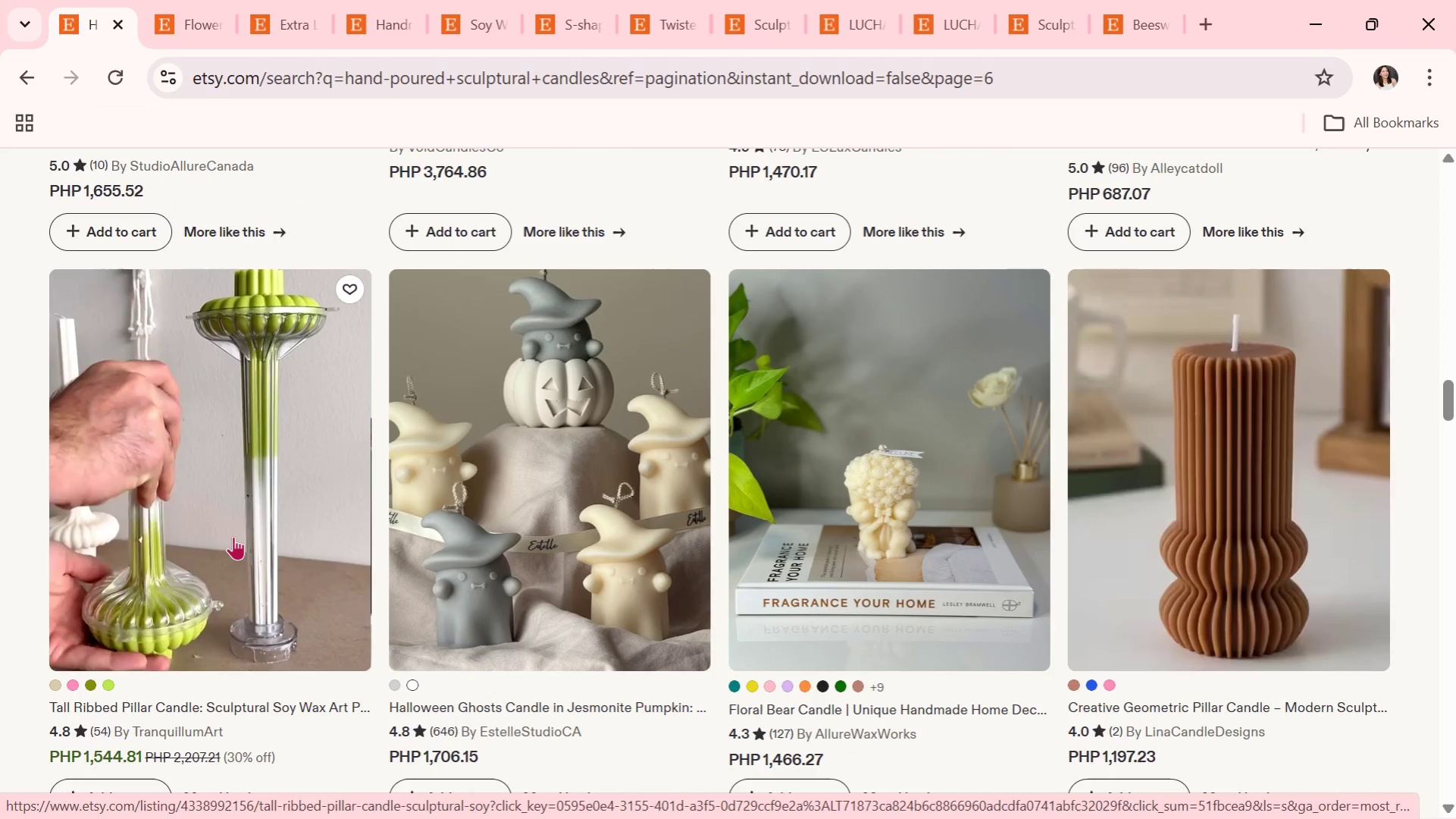 
left_click([233, 536])
 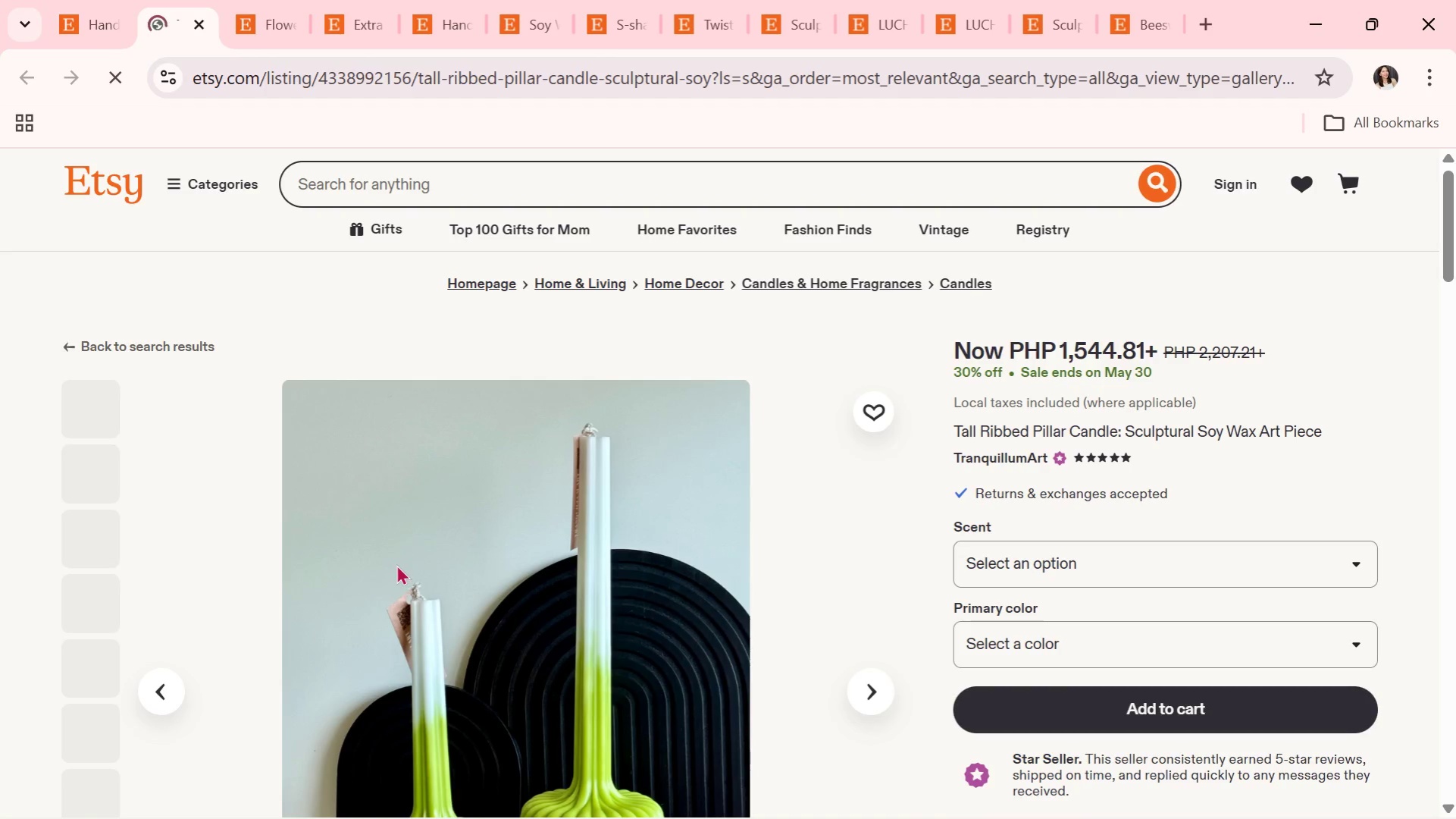 
scroll: coordinate [543, 552], scroll_direction: down, amount: 1.0
 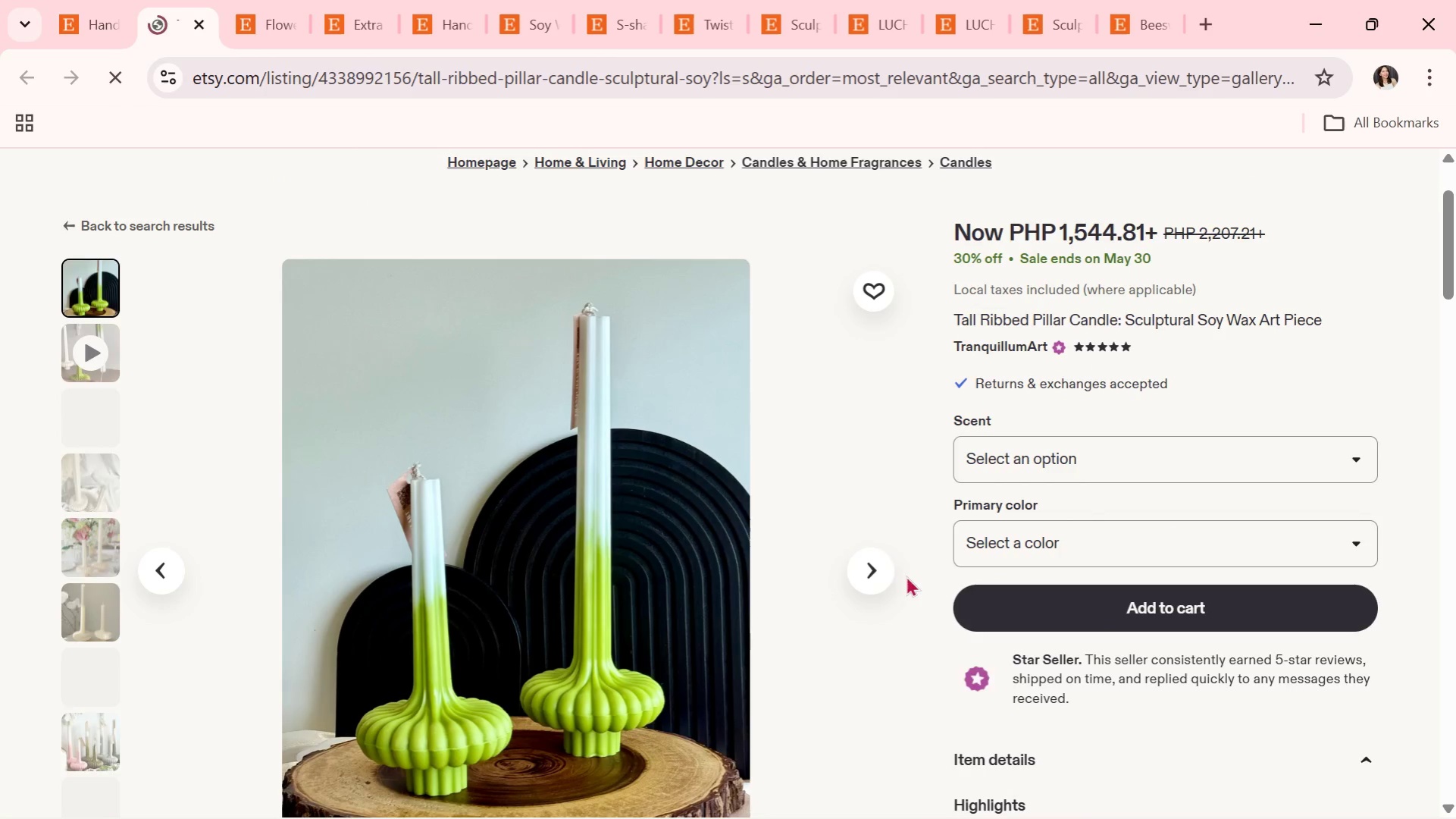 
left_click([891, 565])
 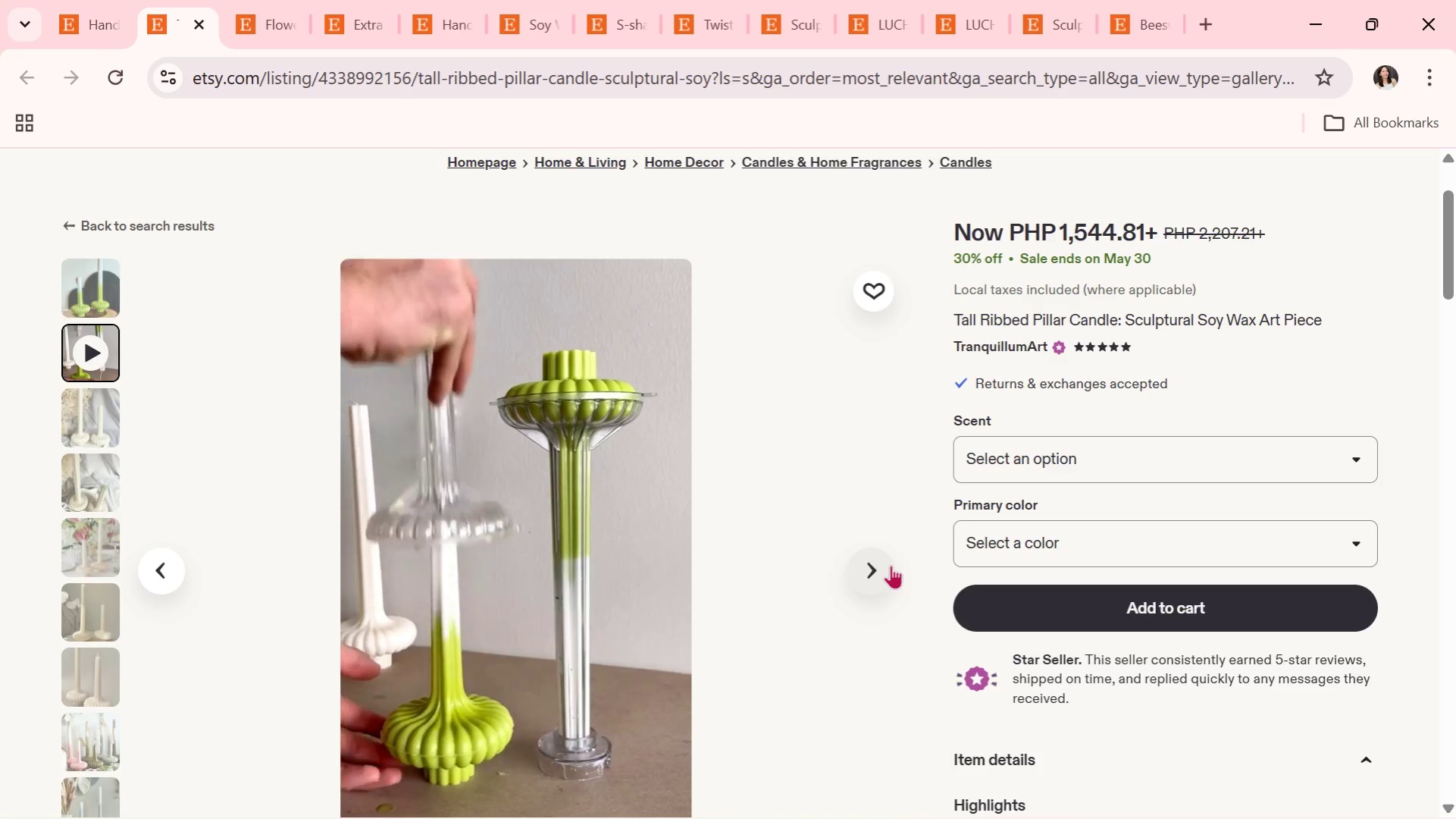 
left_click([891, 565])
 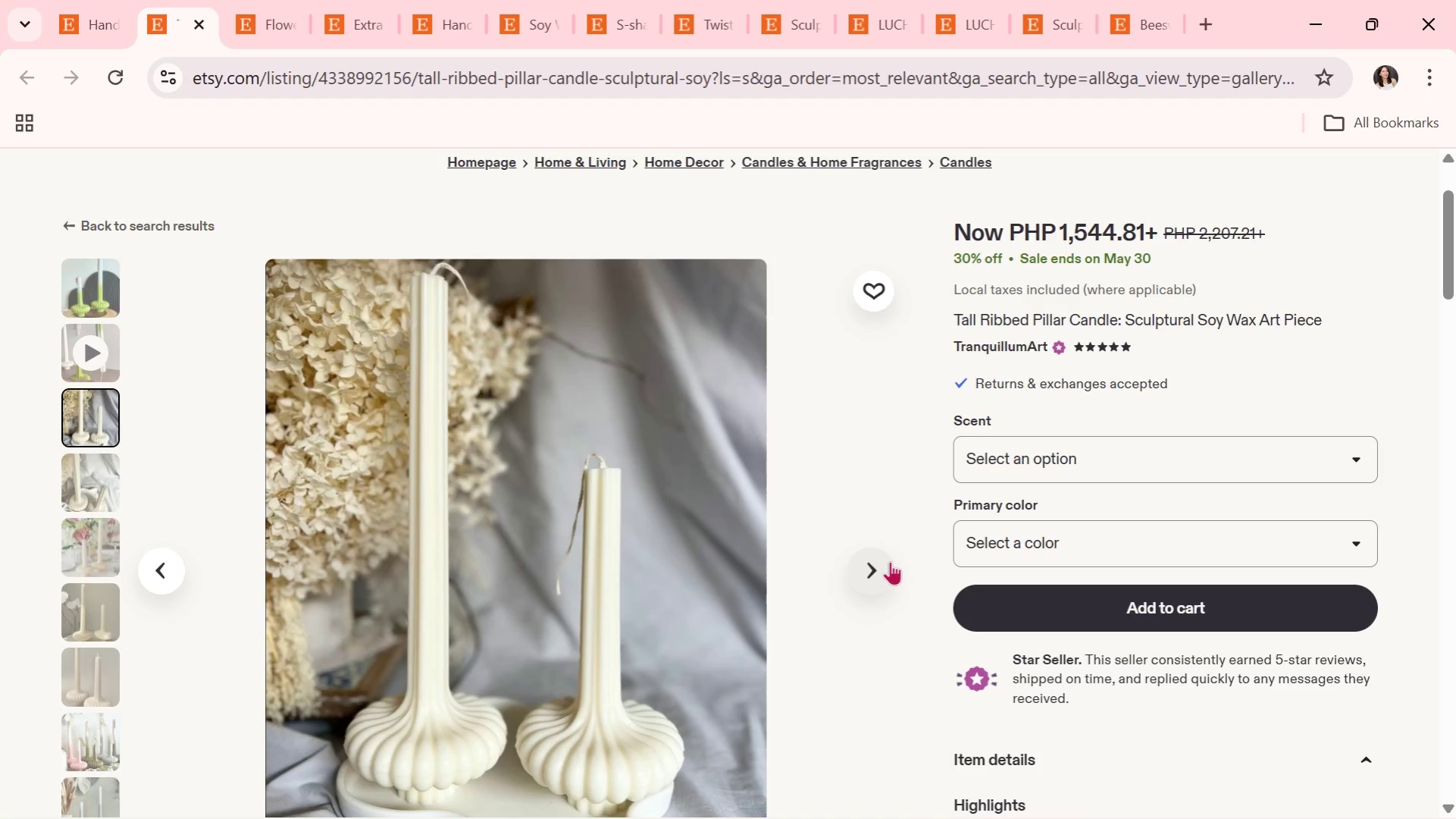 
scroll: coordinate [1016, 579], scroll_direction: down, amount: 6.0
 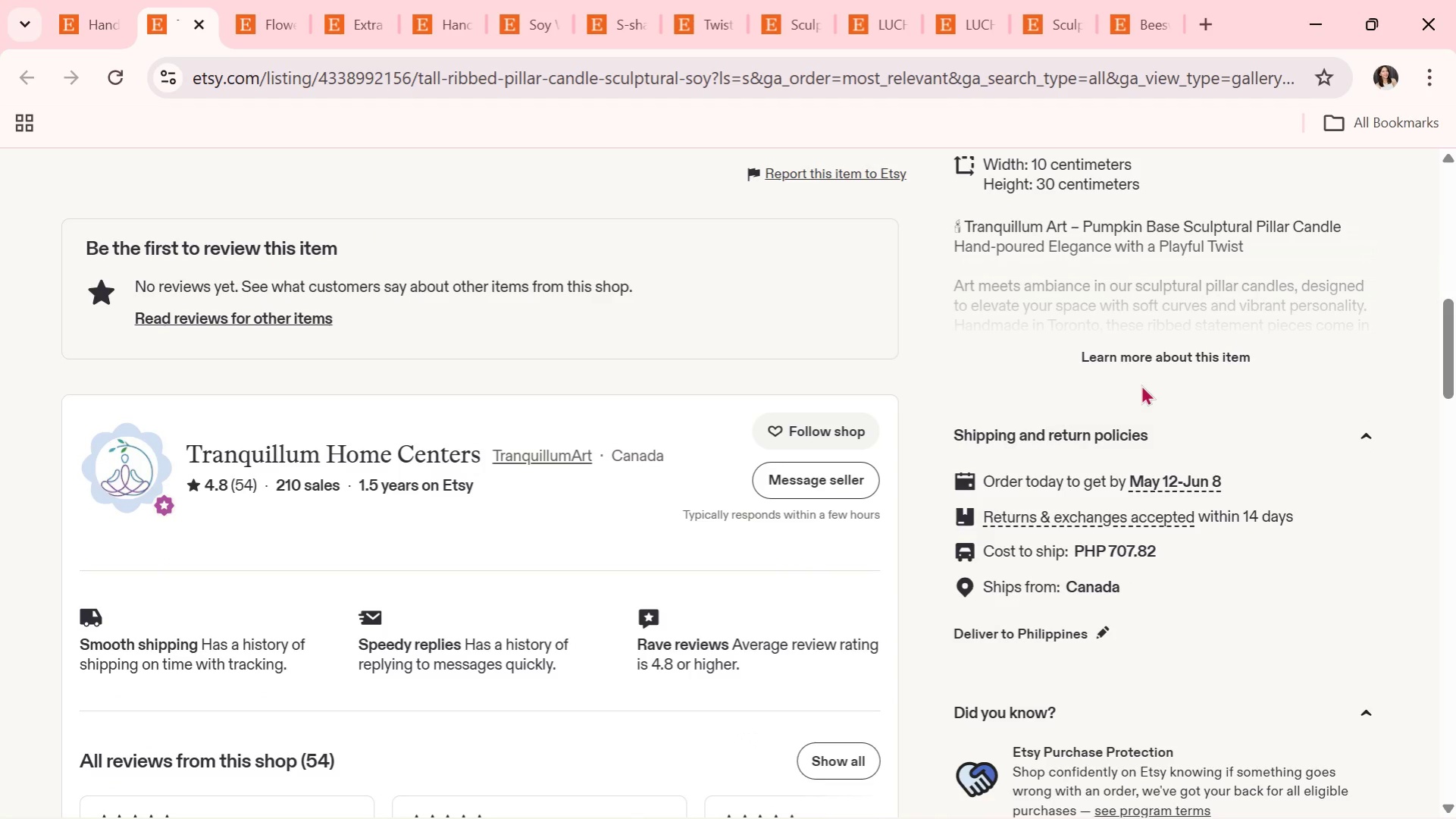 
left_click([1144, 372])
 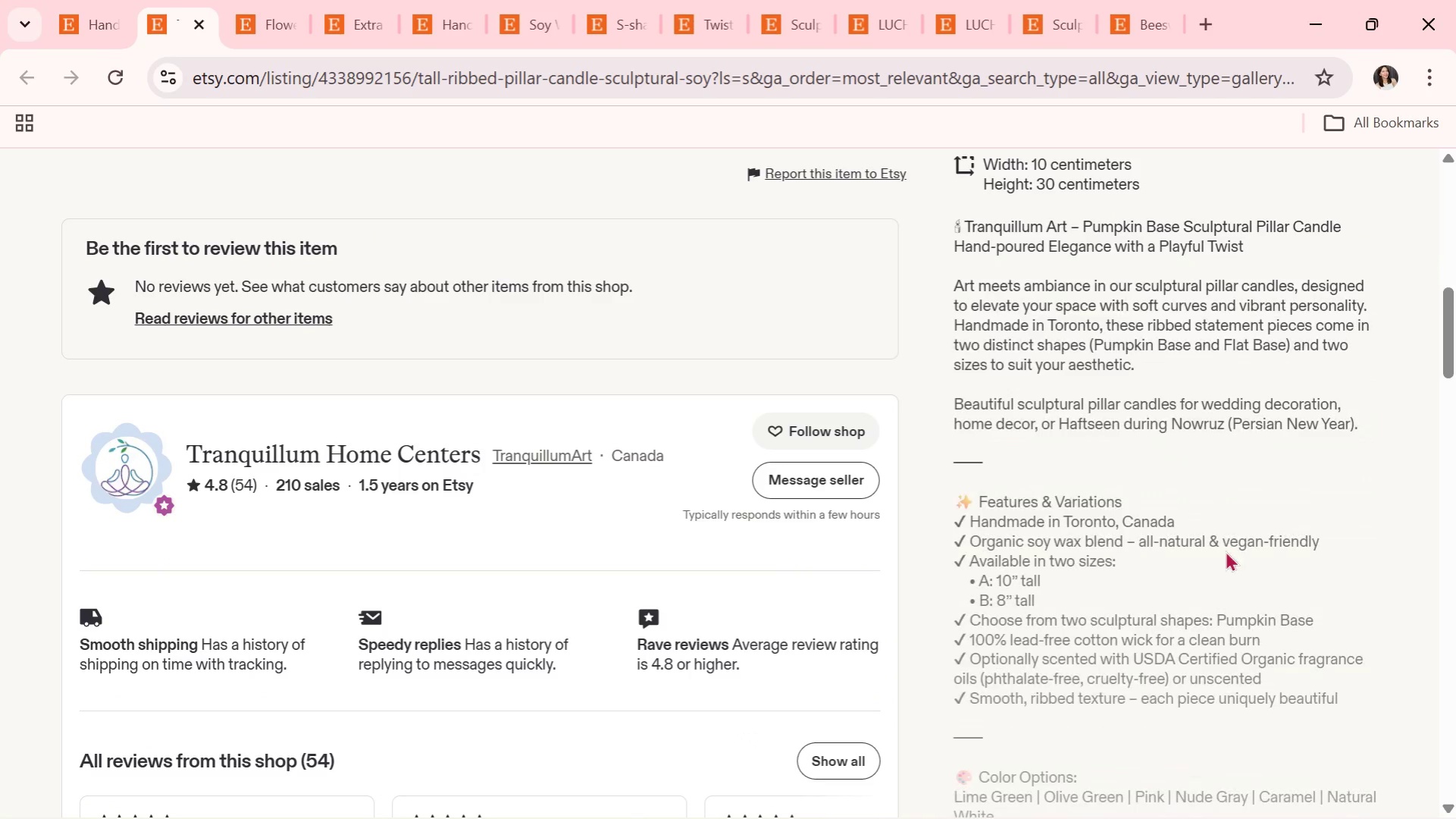 
scroll: coordinate [1239, 576], scroll_direction: down, amount: 2.0
 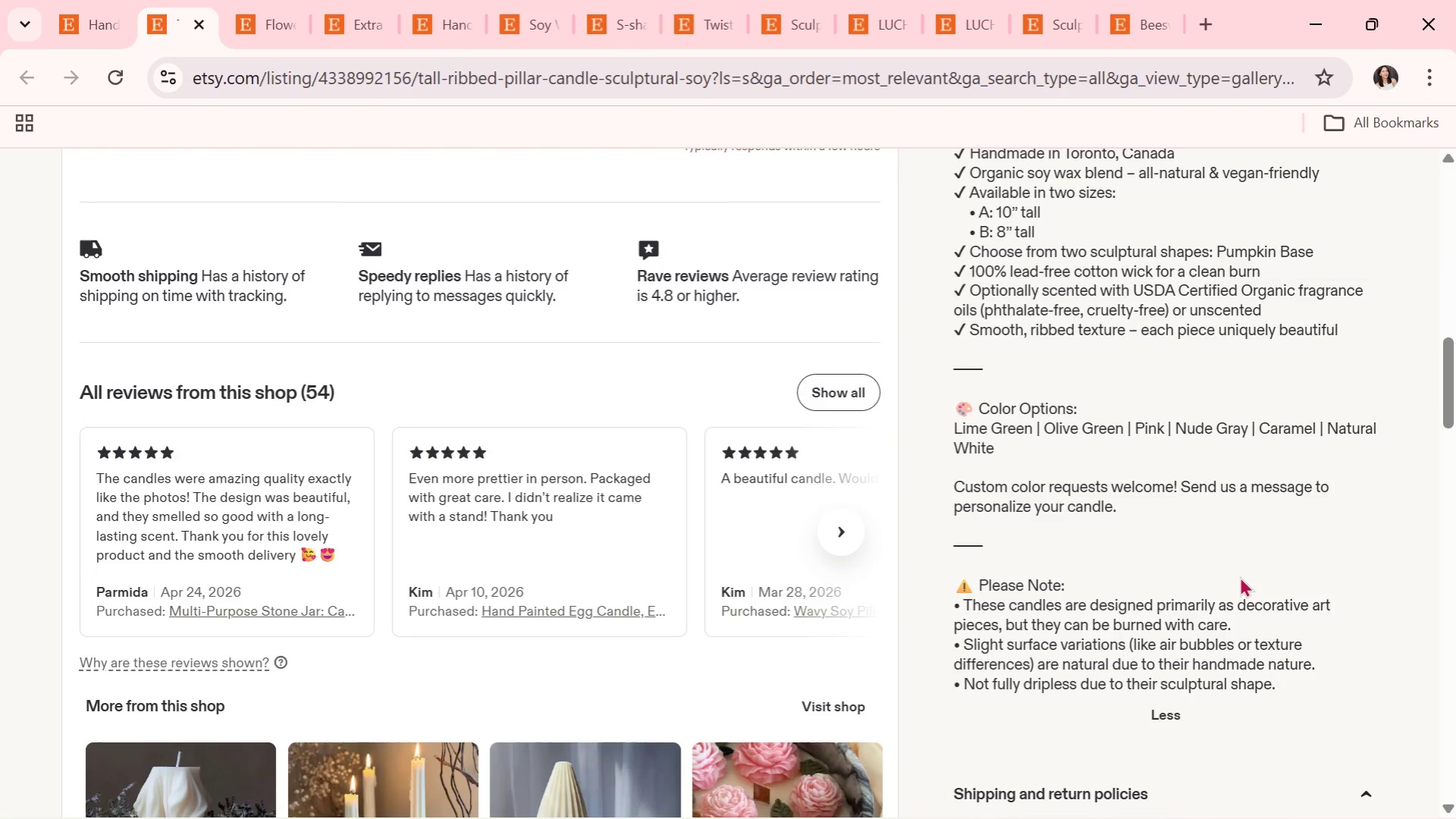 
scroll: coordinate [1239, 576], scroll_direction: up, amount: 2.0
 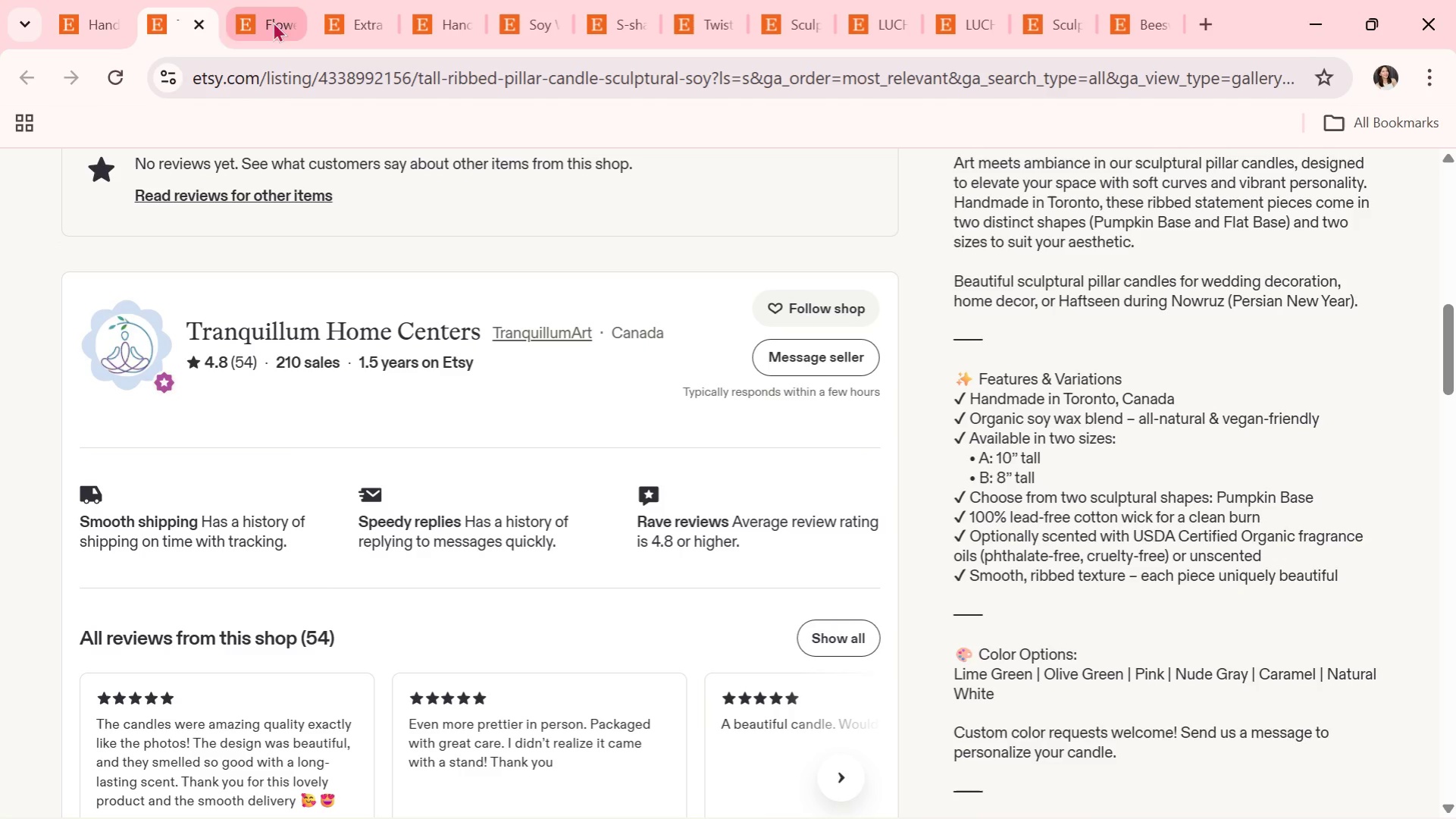 
left_click([196, 18])
 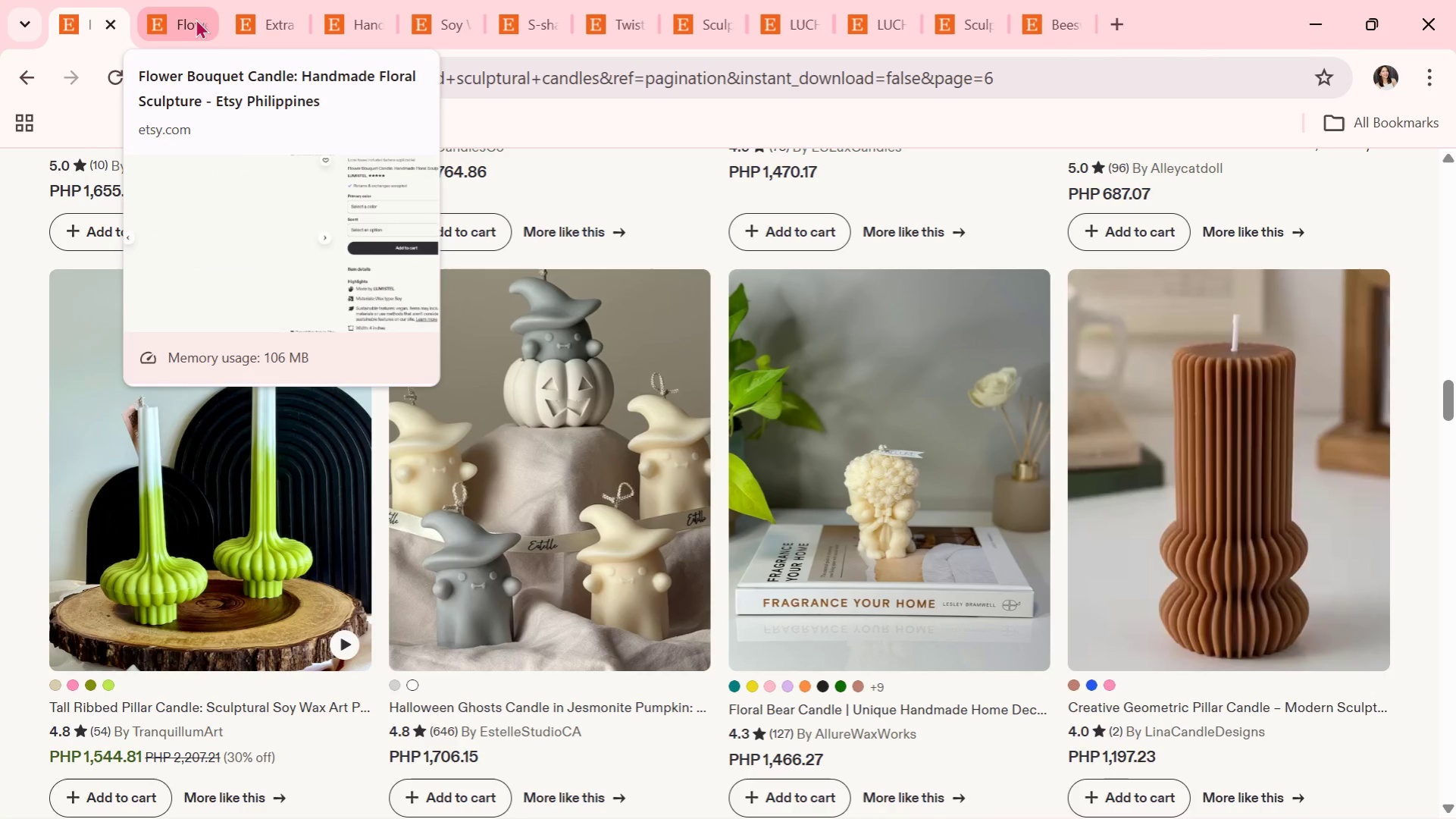 
left_click([249, 17])
 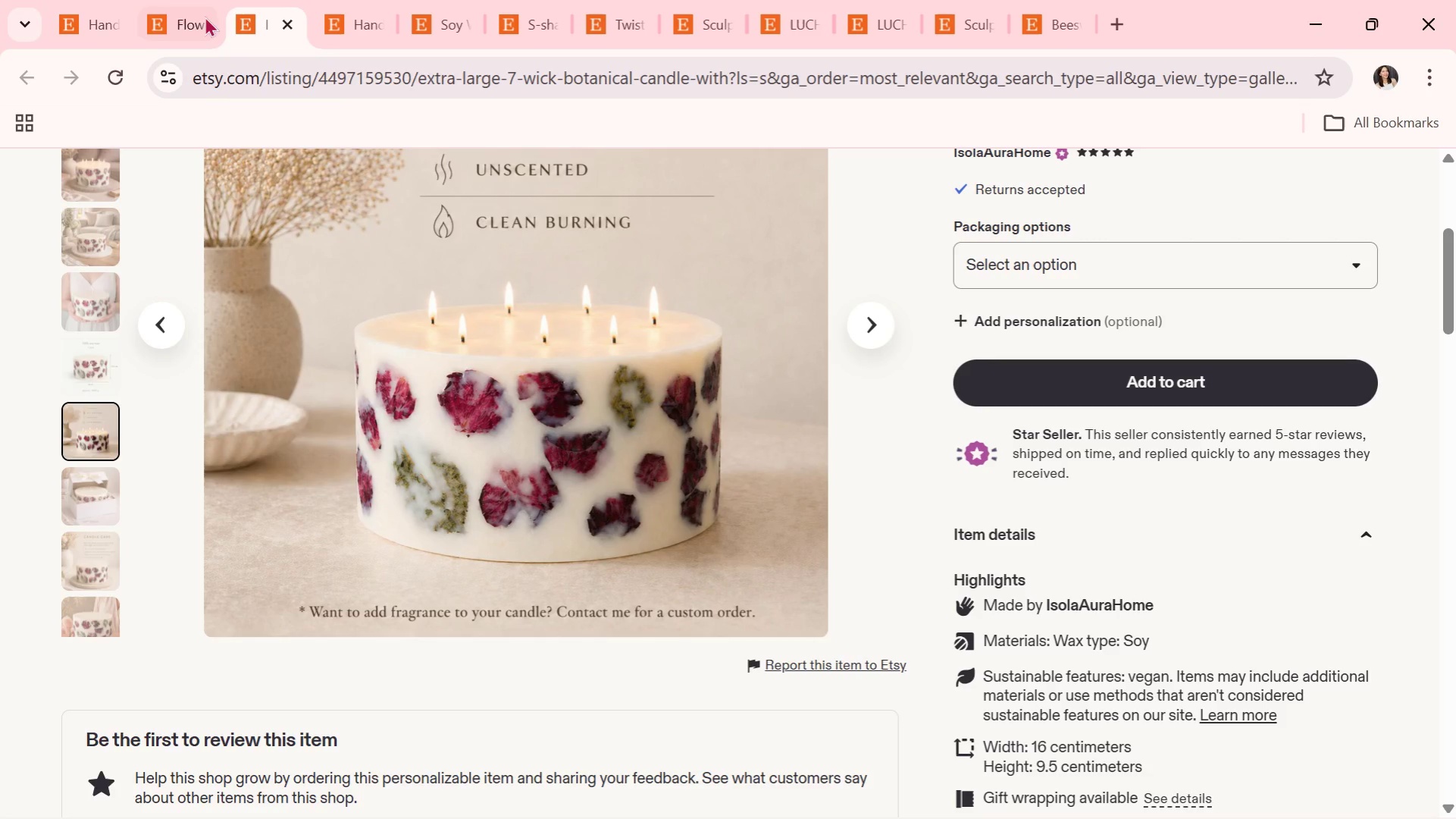 
left_click([188, 11])
 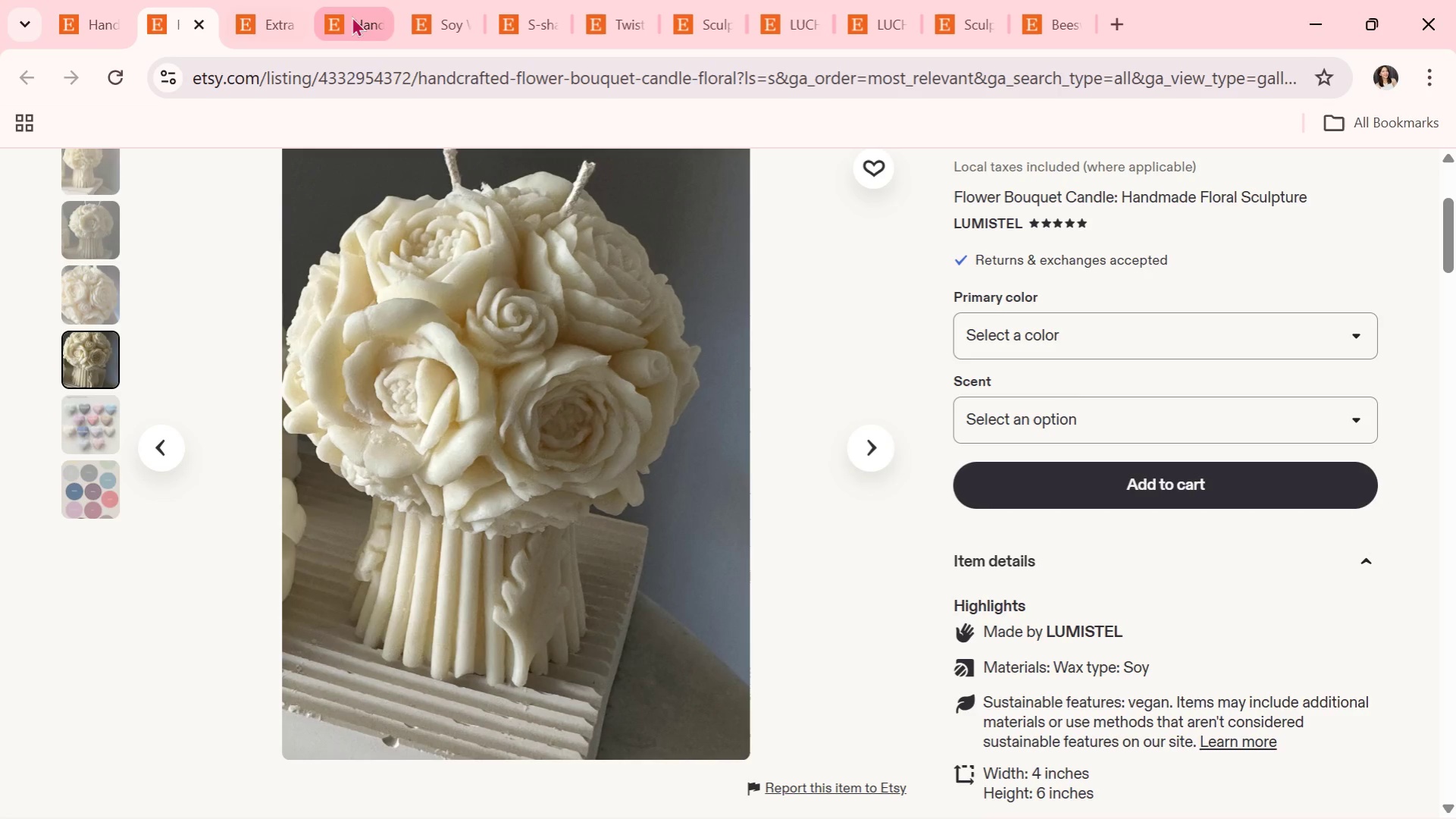 
left_click([352, 16])
 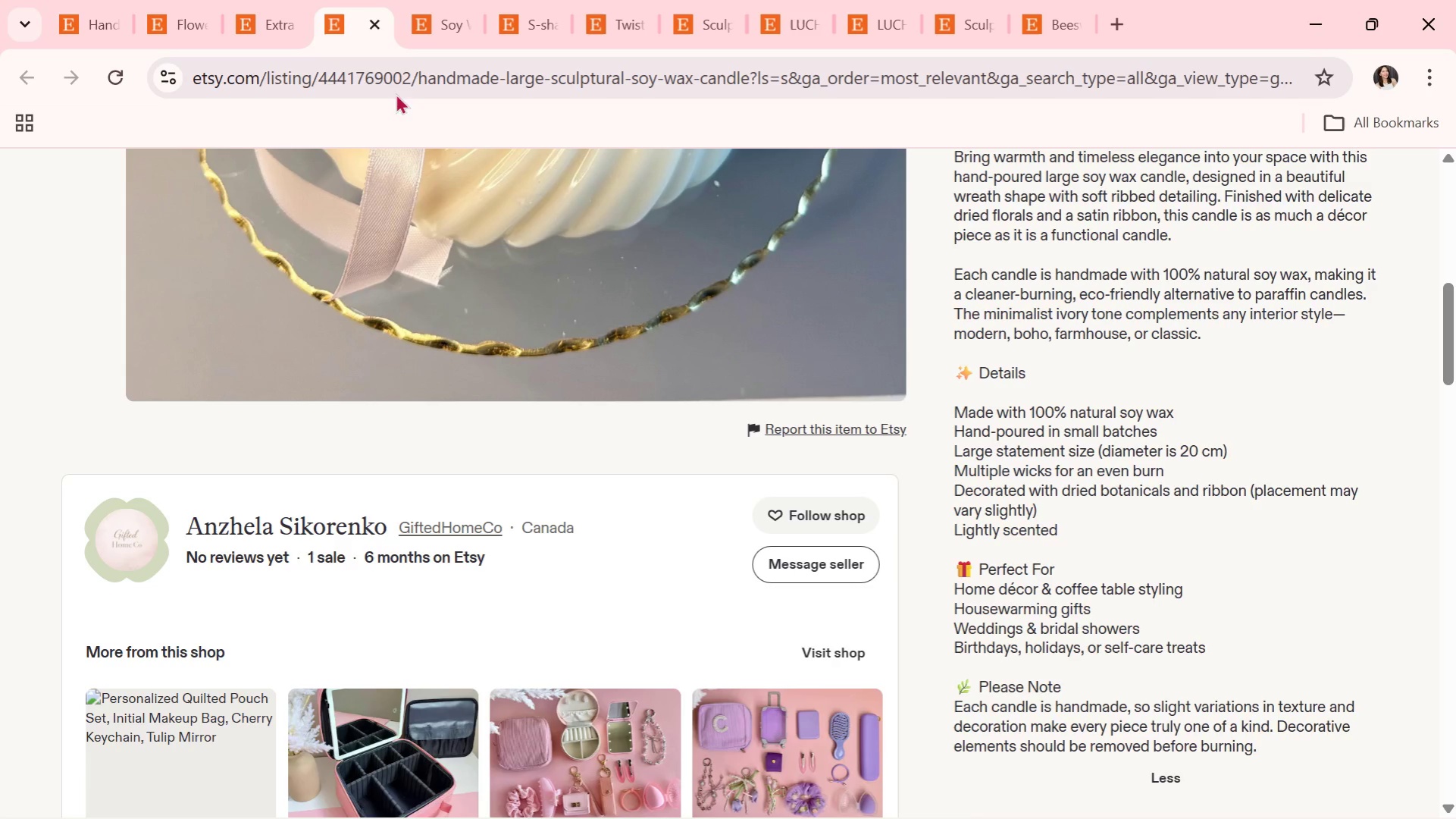 
scroll: coordinate [455, 318], scroll_direction: up, amount: 4.0
 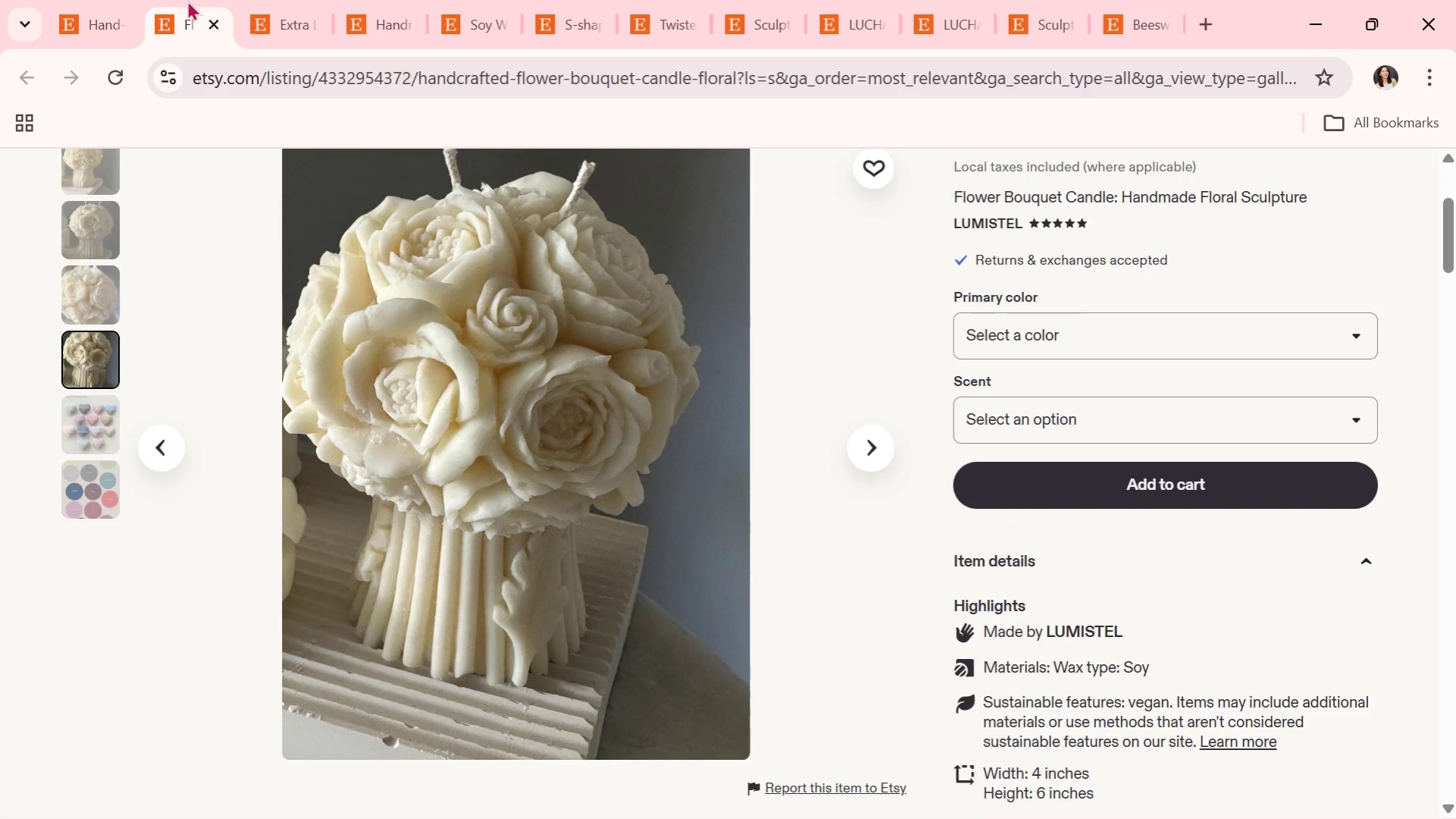 
double_click([83, 0])
 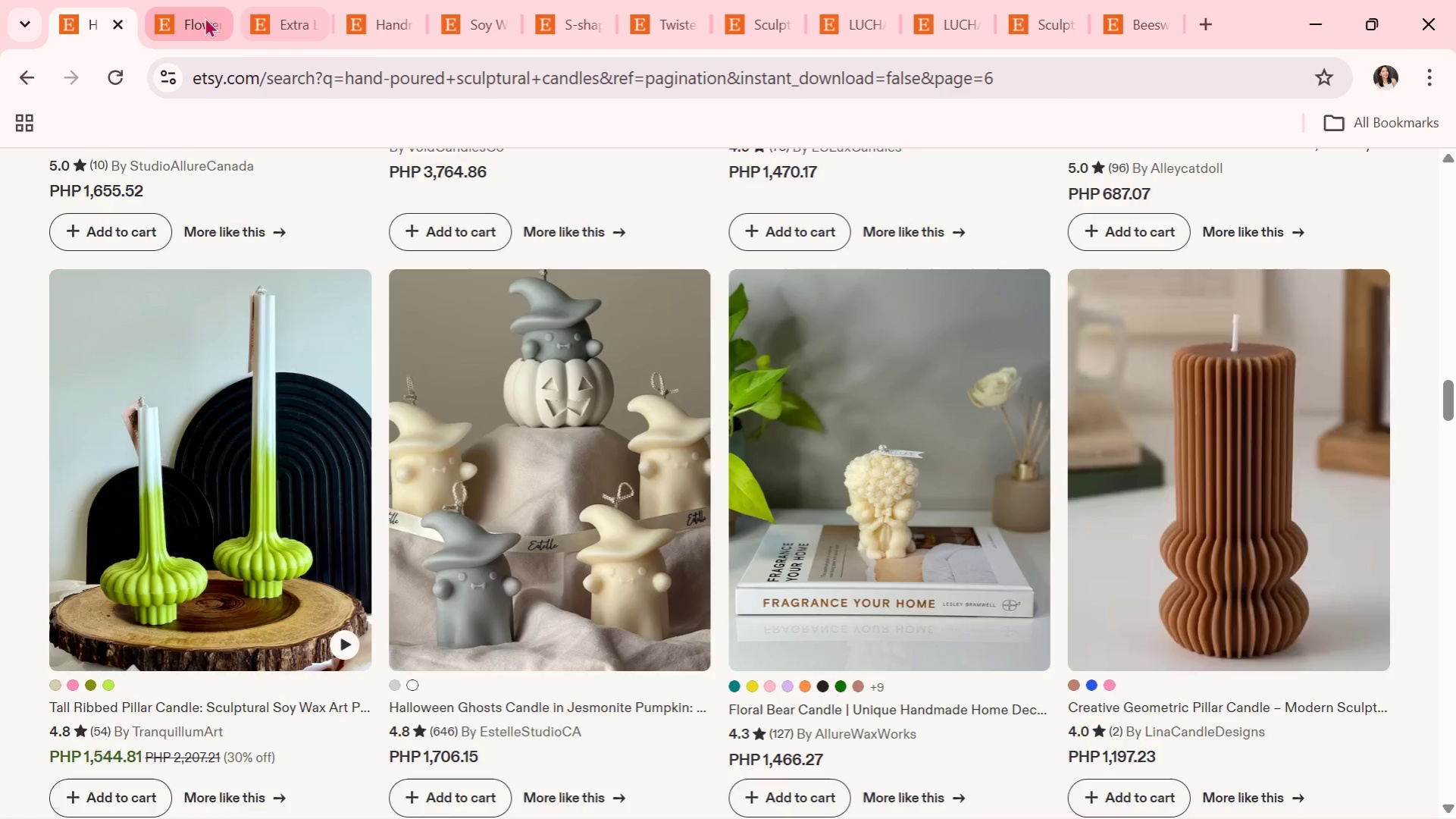 
double_click([214, 22])
 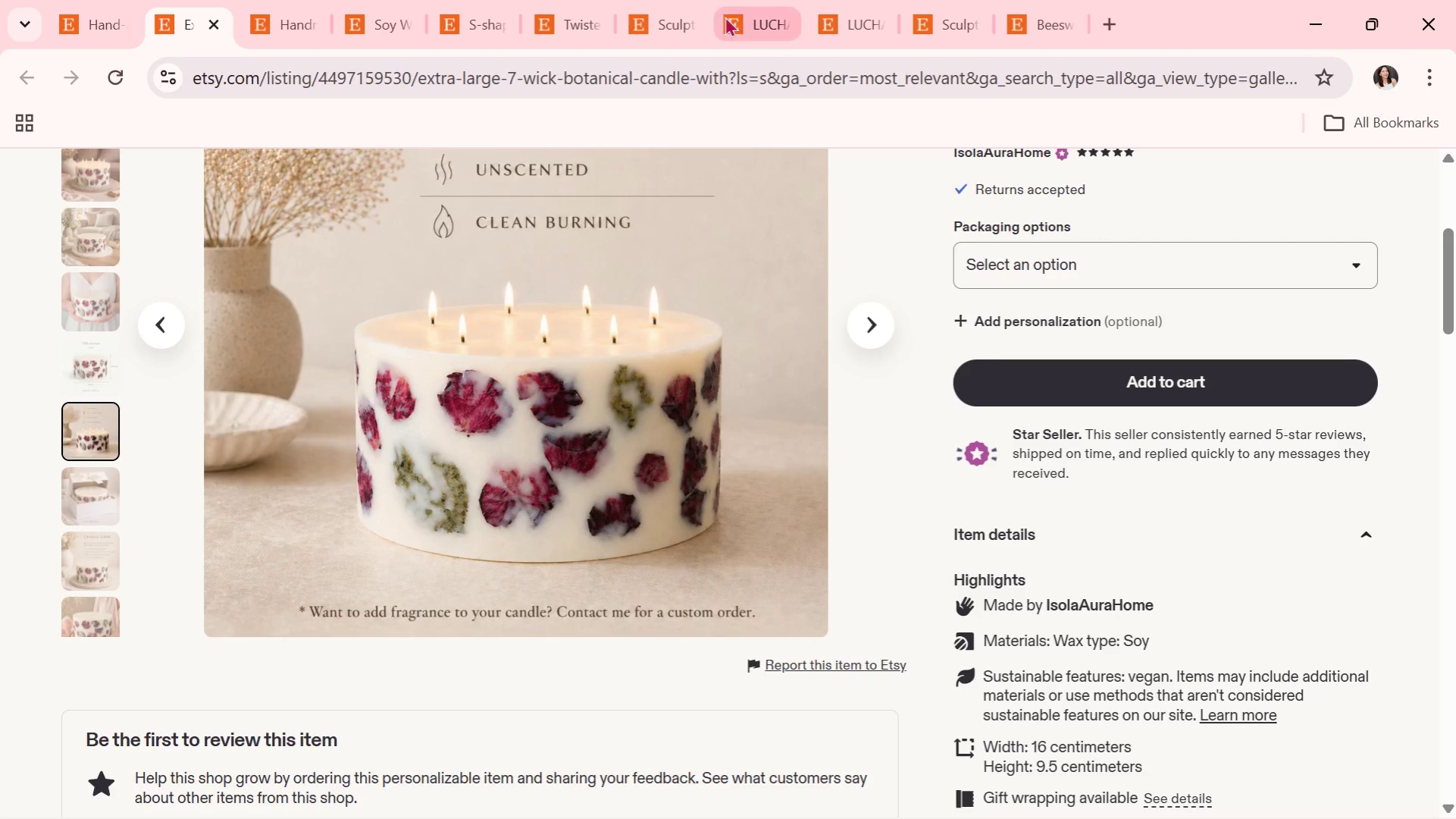 
left_click([725, 16])
 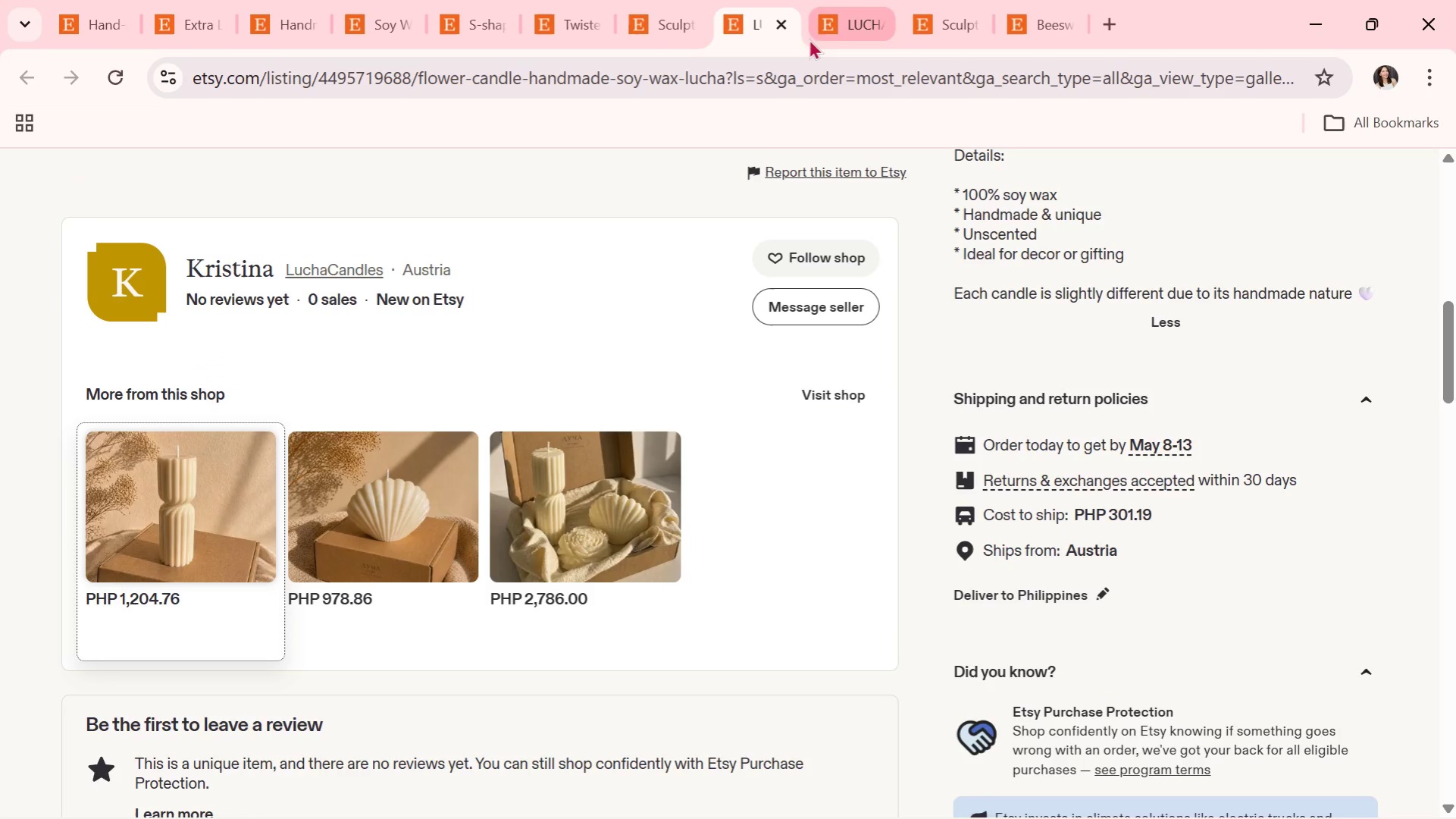 
scroll: coordinate [739, 363], scroll_direction: up, amount: 11.0
 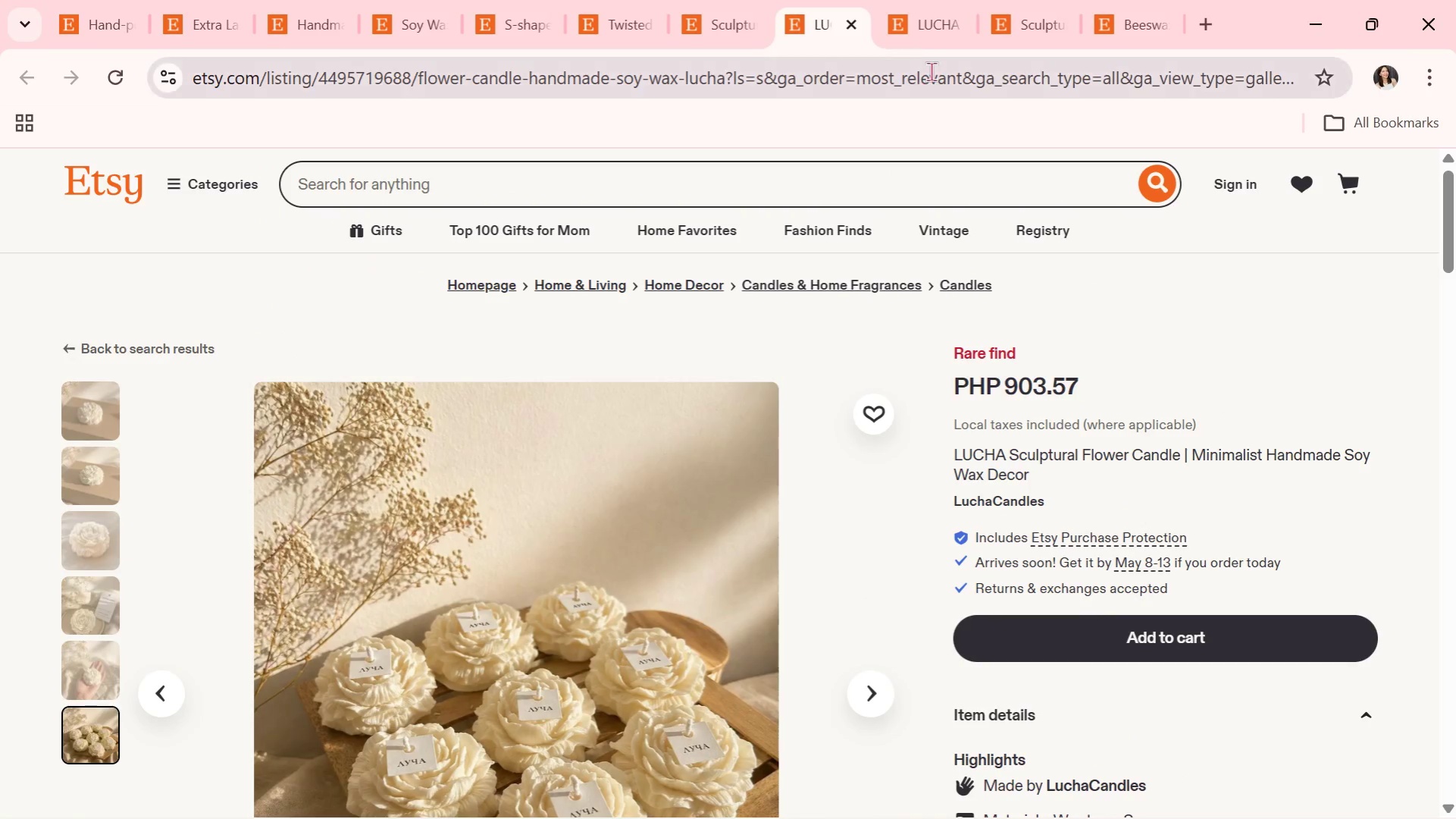 
left_click([913, 34])
 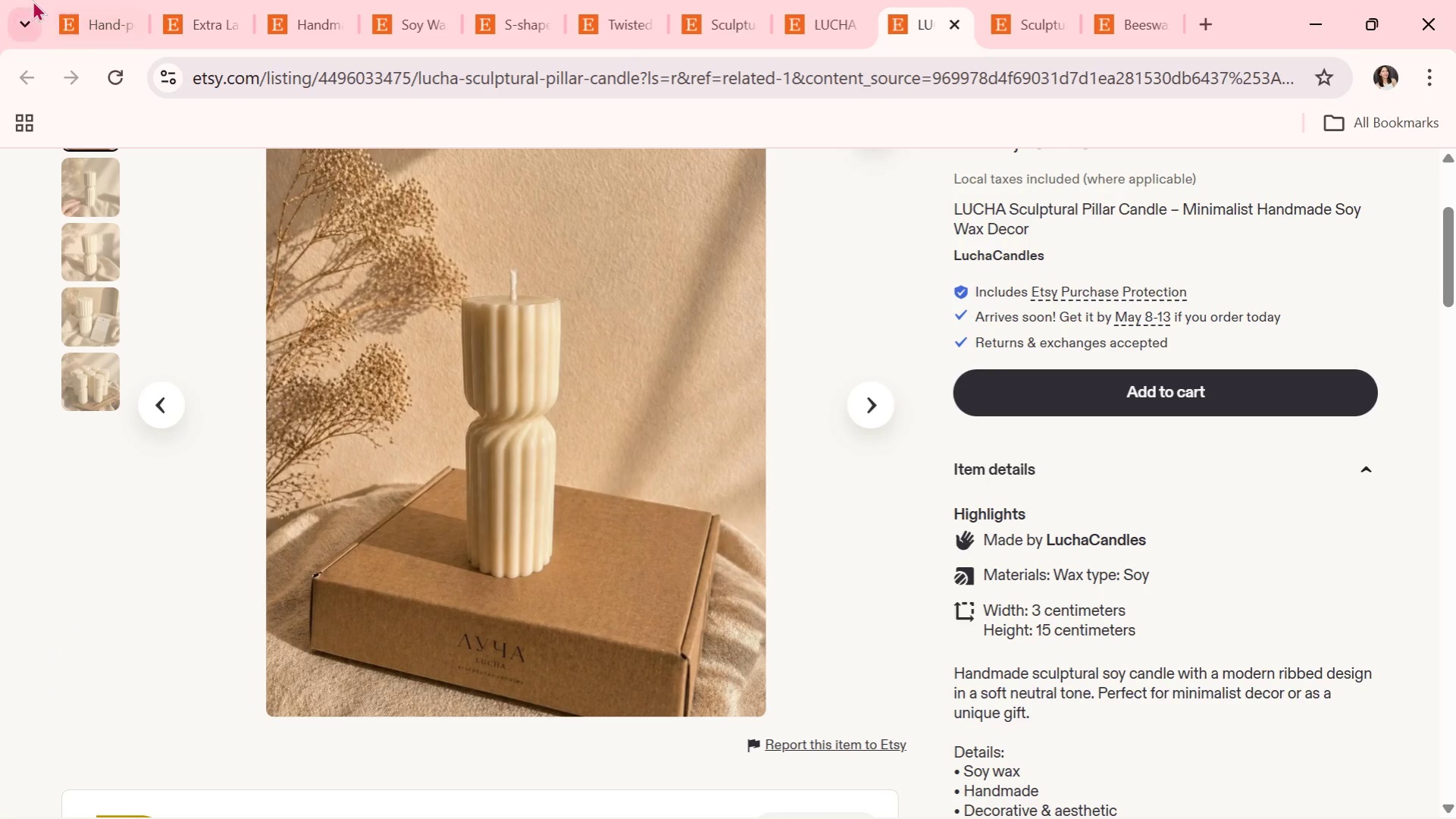 
double_click([74, 0])
 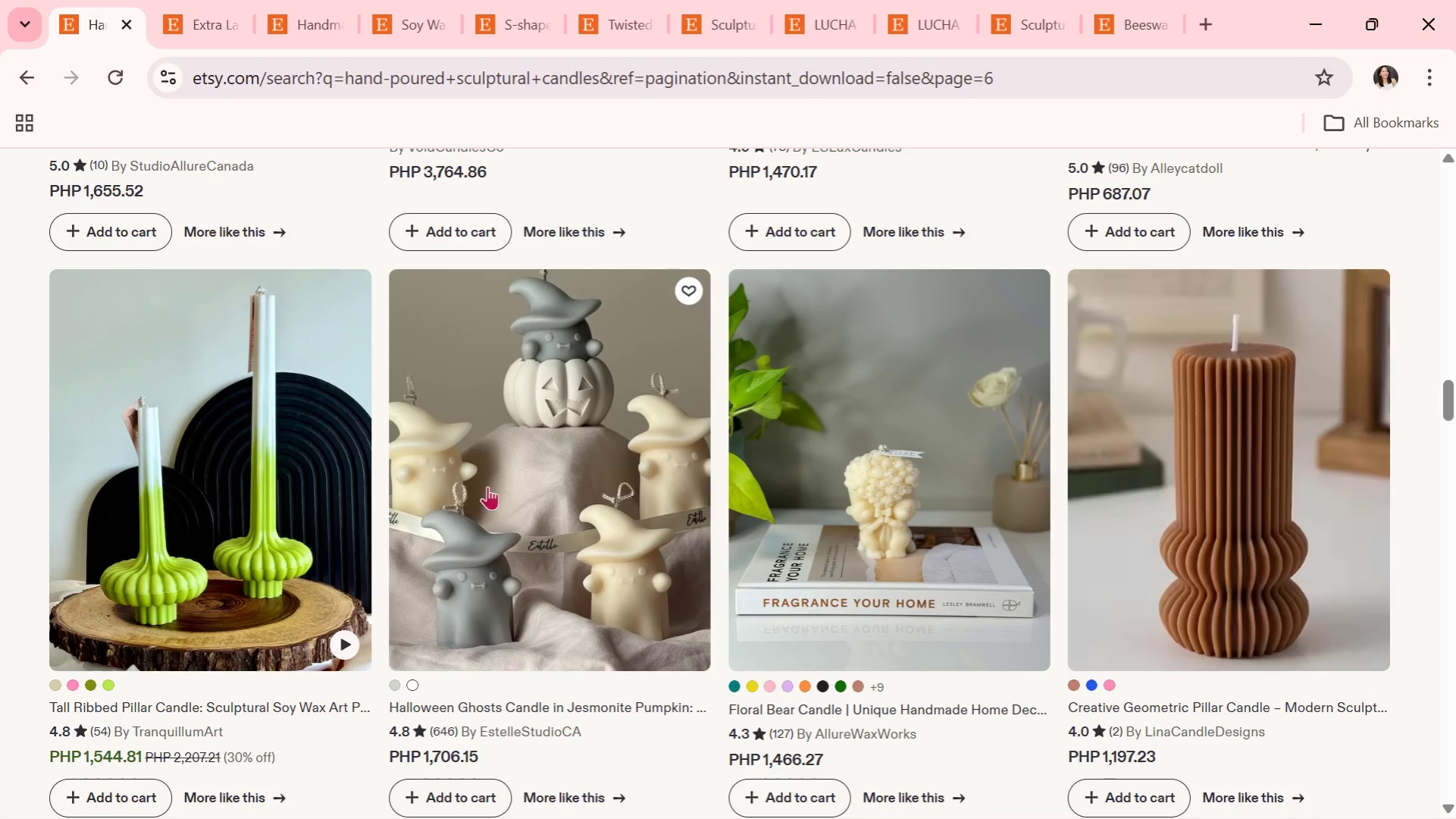 
scroll: coordinate [468, 521], scroll_direction: down, amount: 7.0
 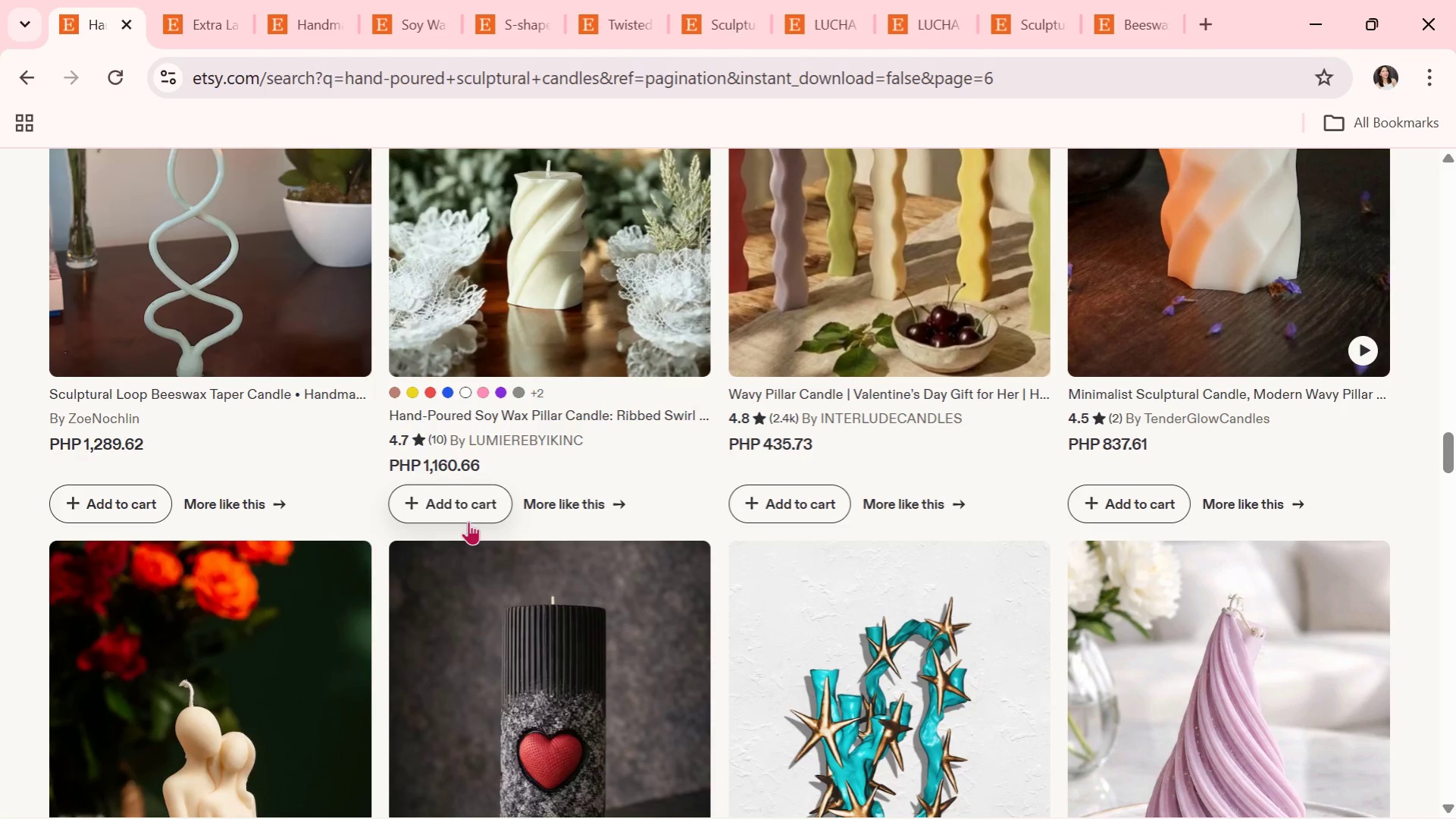 
scroll: coordinate [468, 521], scroll_direction: down, amount: 1.0
 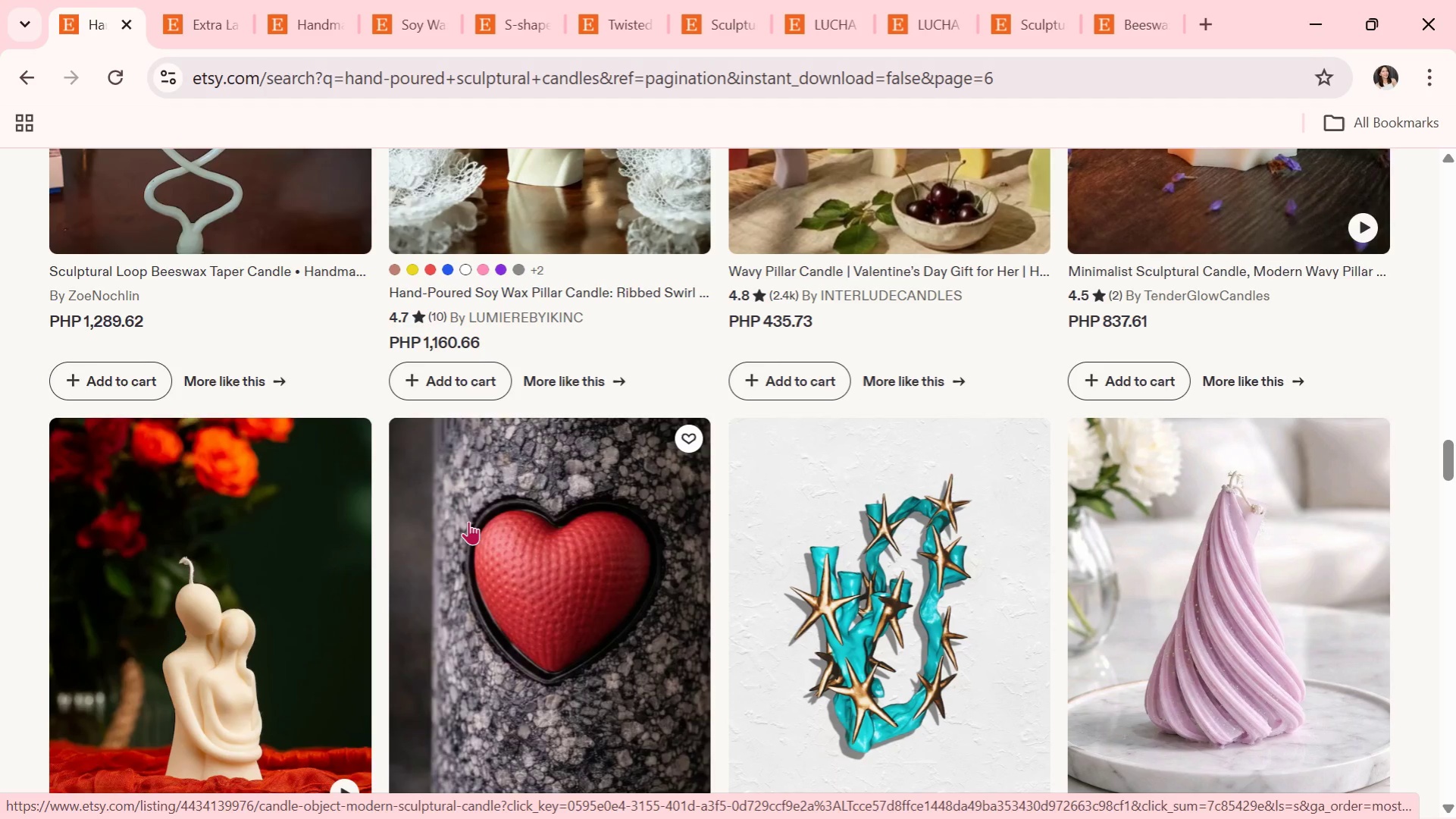 
wait(5.2)
 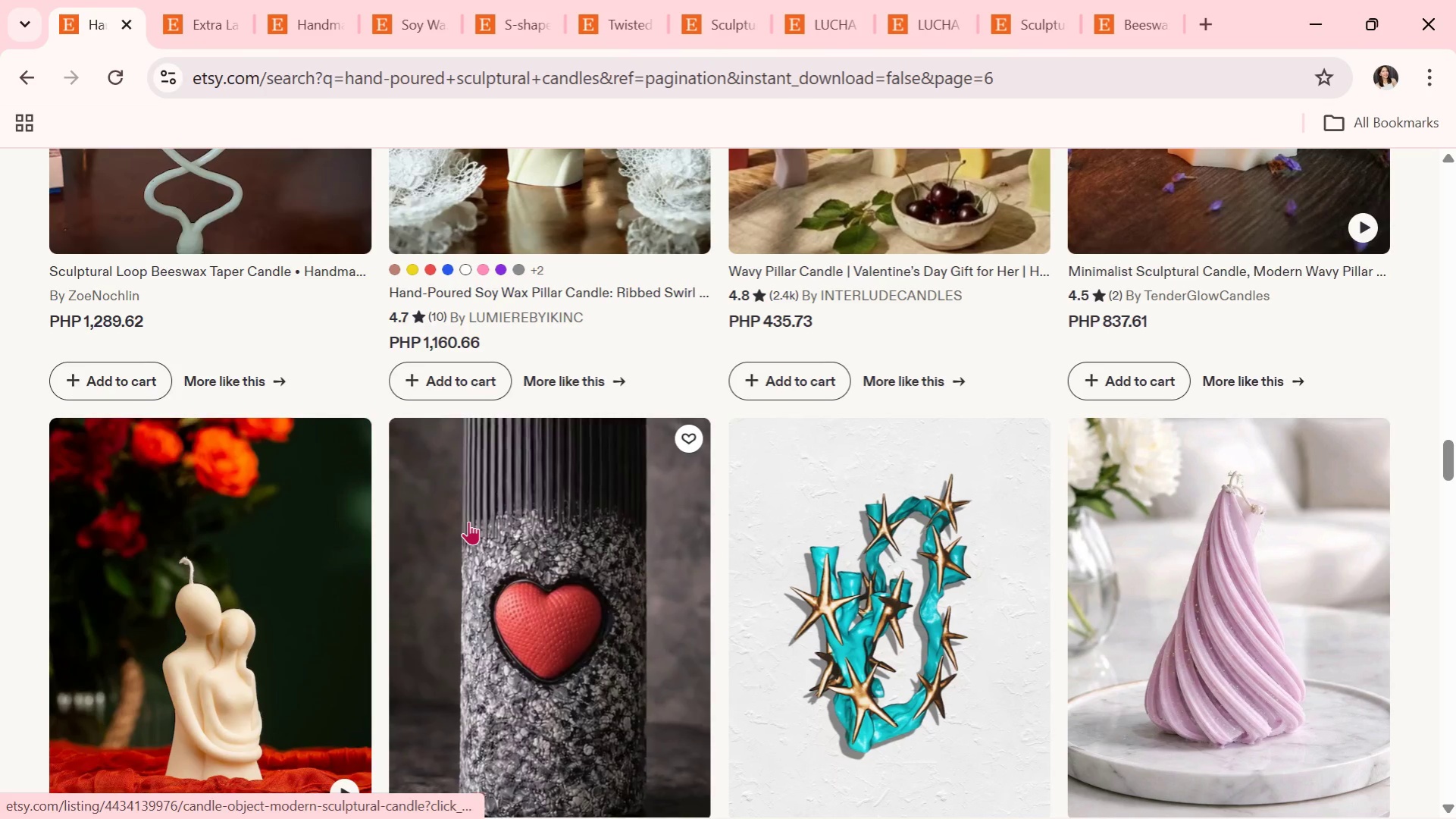 
scroll: coordinate [468, 521], scroll_direction: down, amount: 1.0
 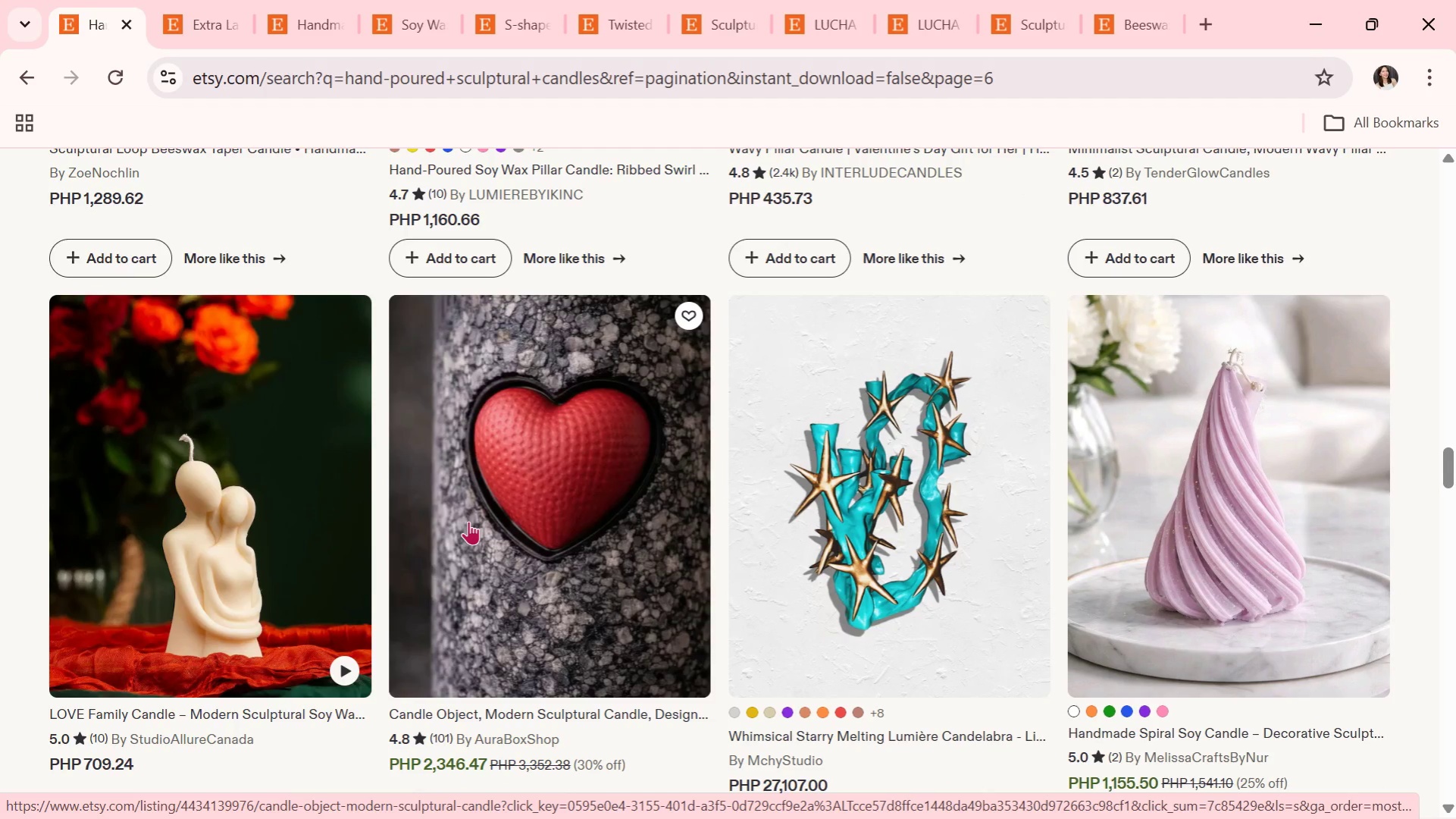 
wait(5.42)
 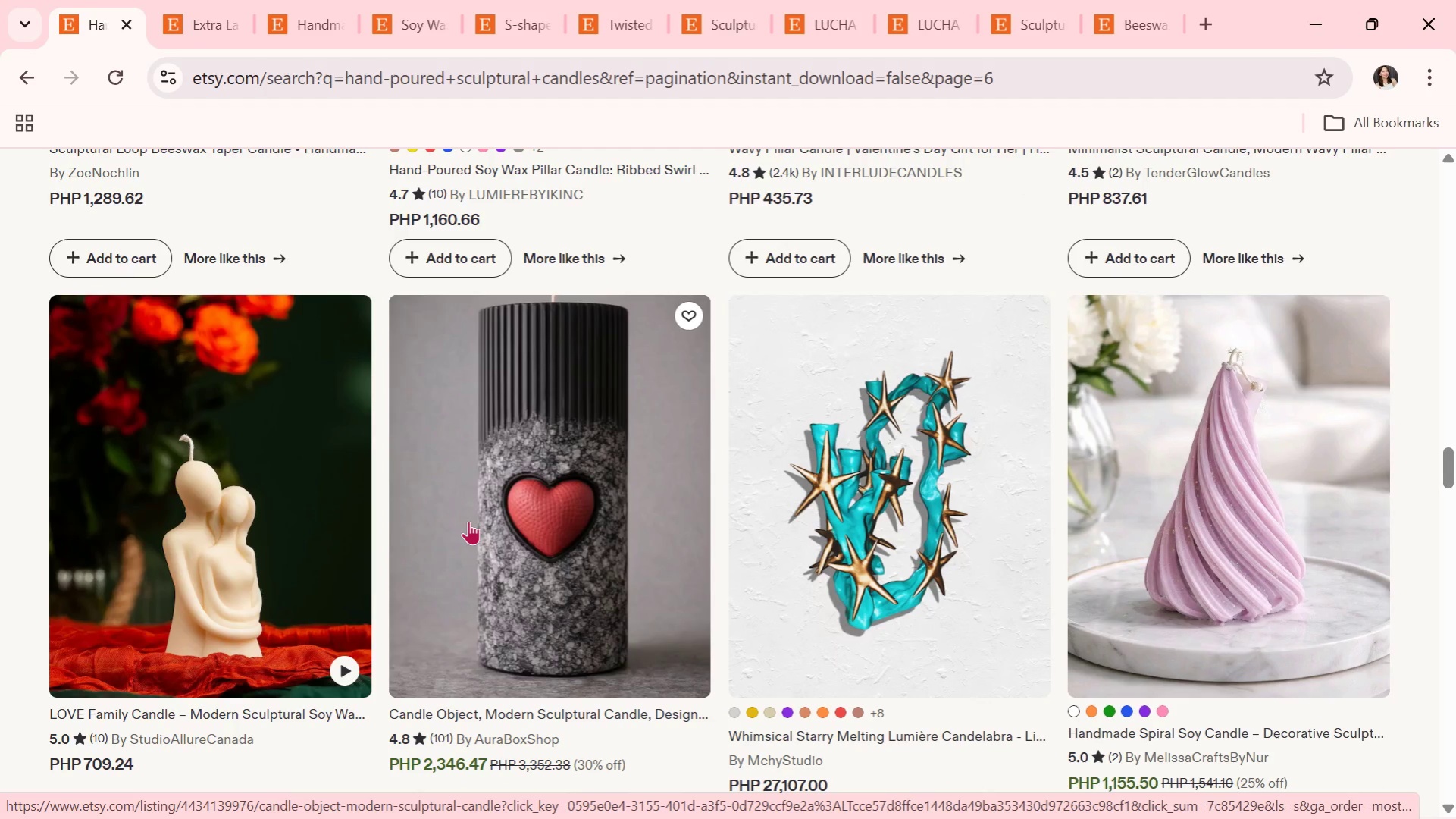 
scroll: coordinate [808, 559], scroll_direction: down, amount: 5.0
 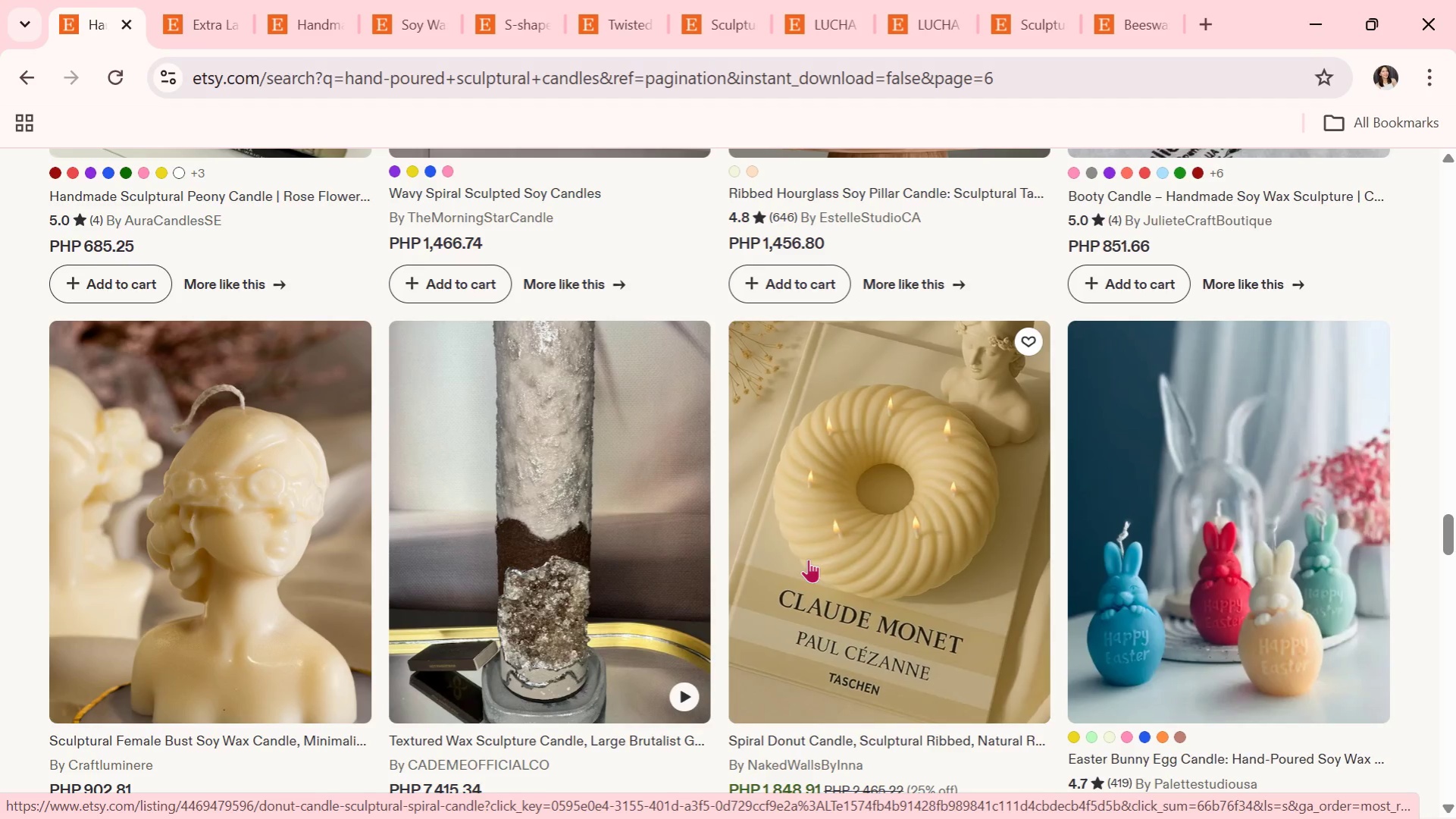 
wait(7.27)
 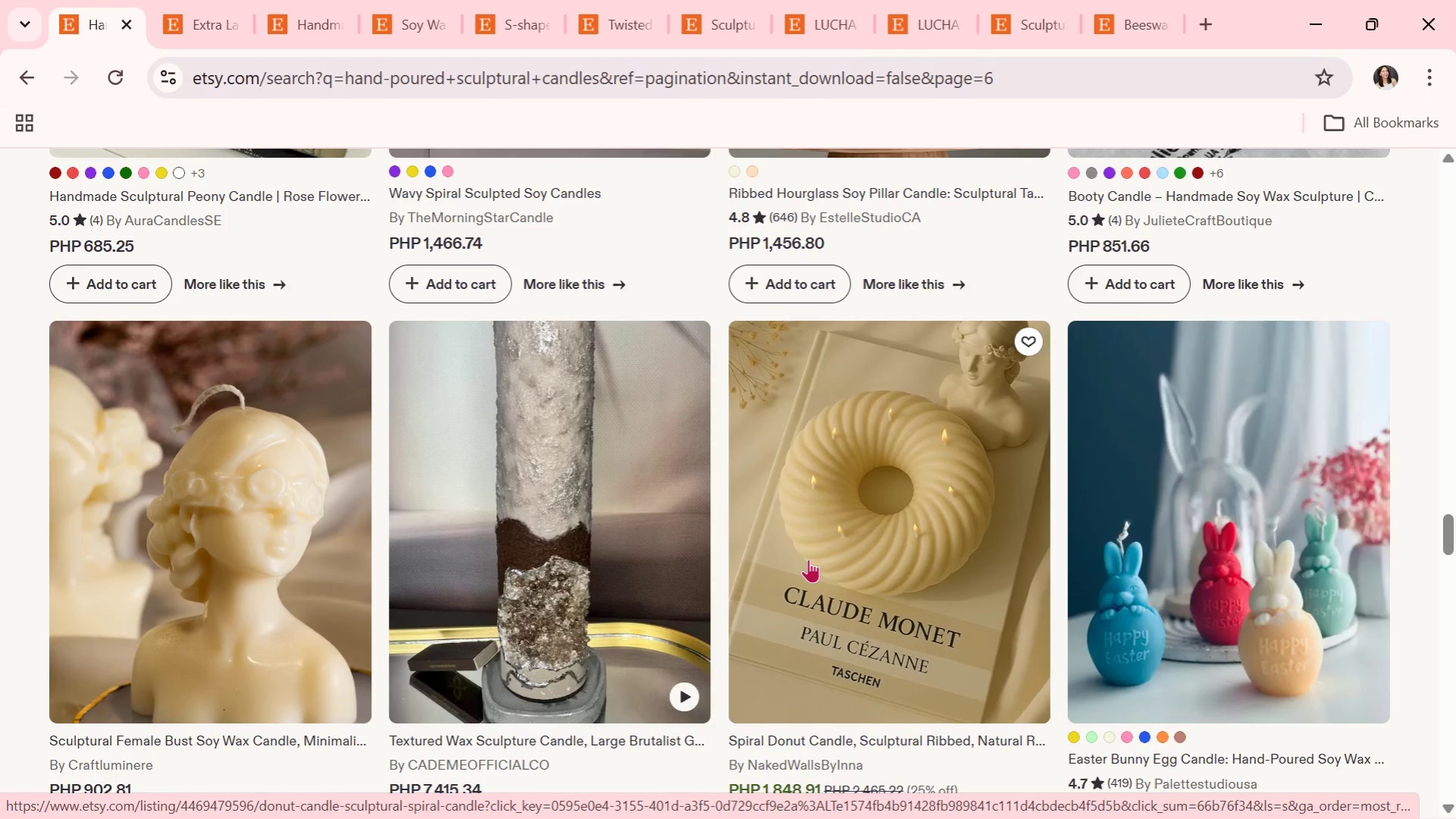 
left_click([894, 588])
 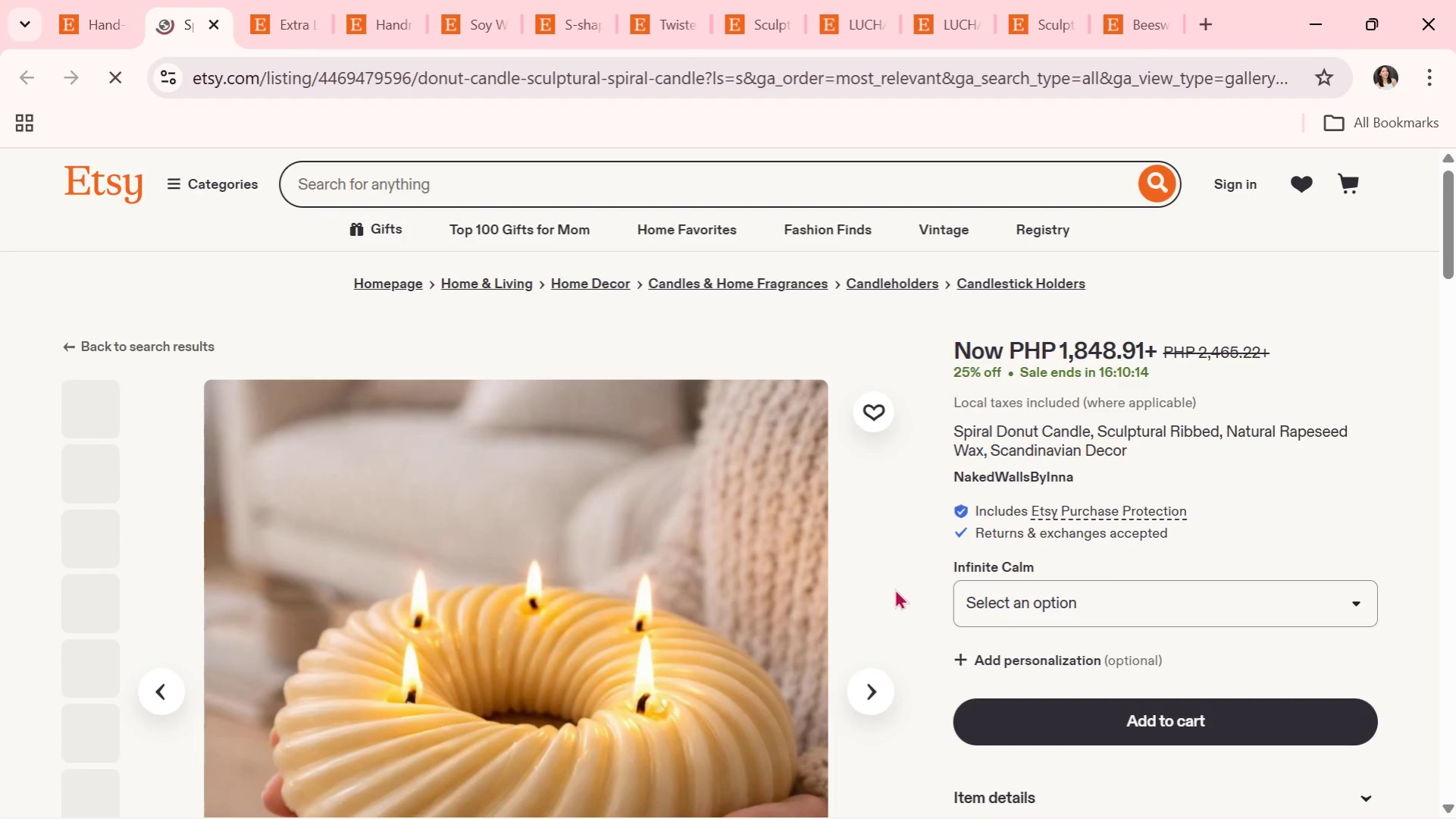 
scroll: coordinate [894, 588], scroll_direction: down, amount: 1.0
 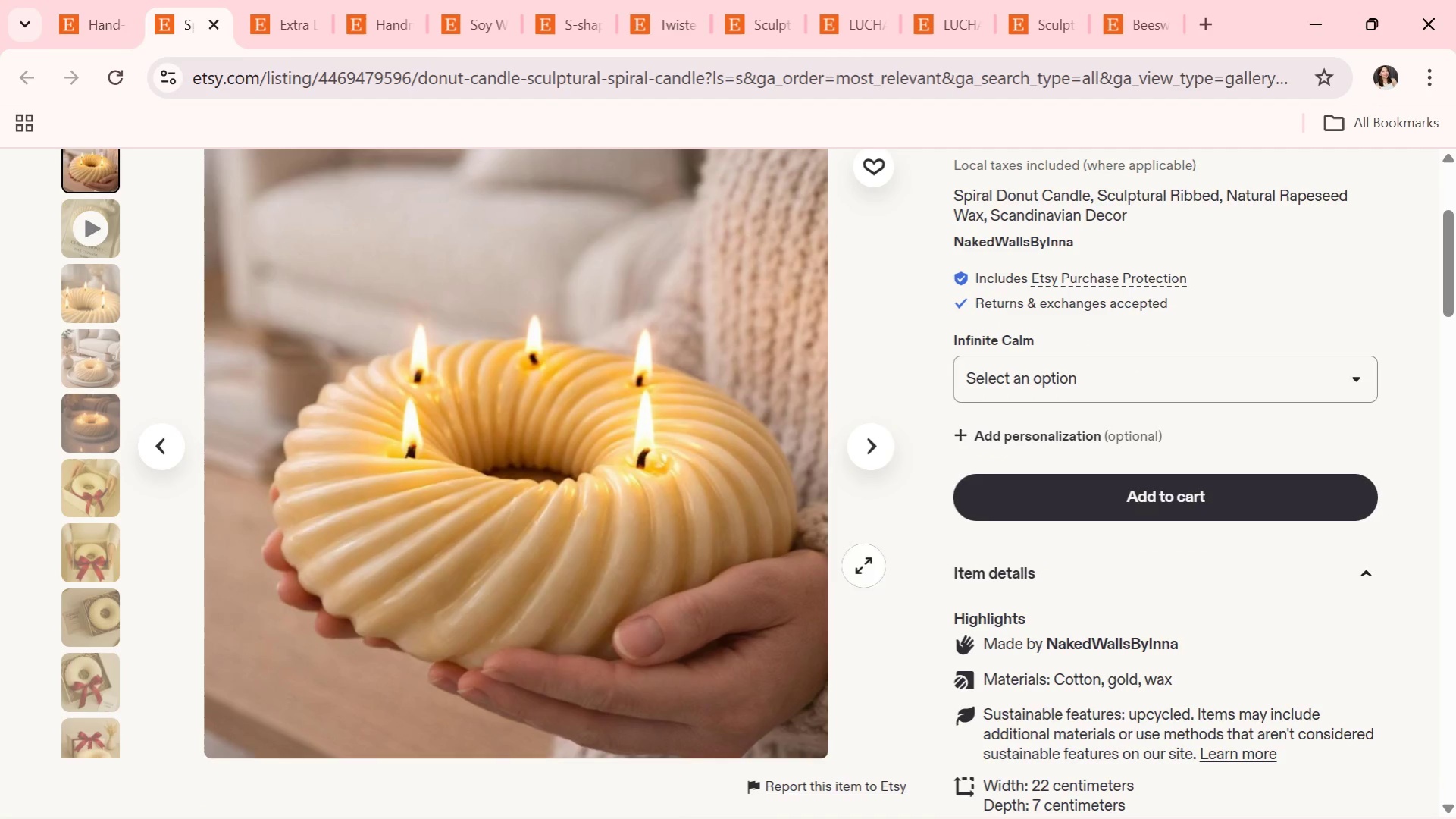 
left_click([877, 450])
 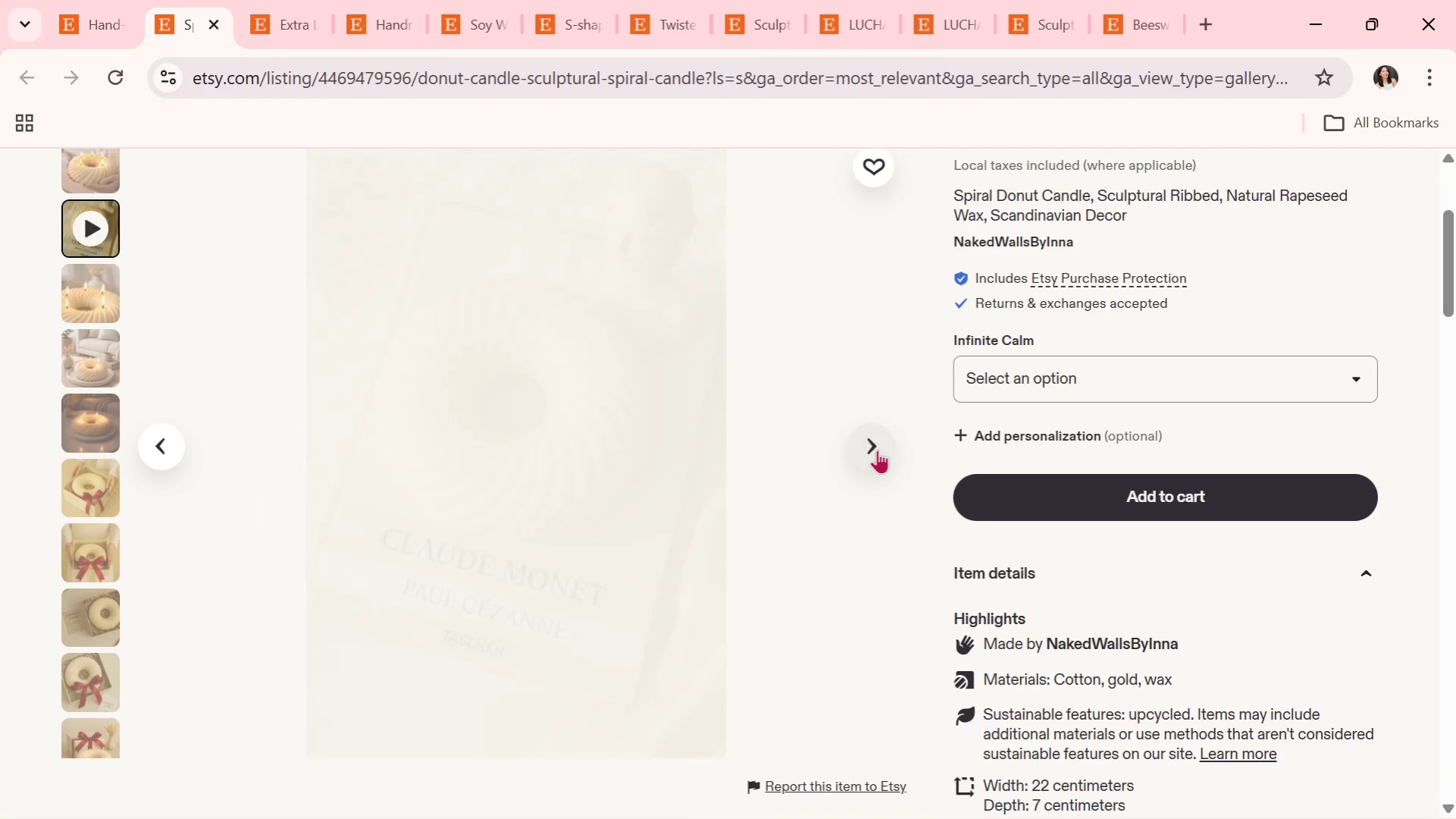 
scroll: coordinate [864, 486], scroll_direction: up, amount: 2.0
 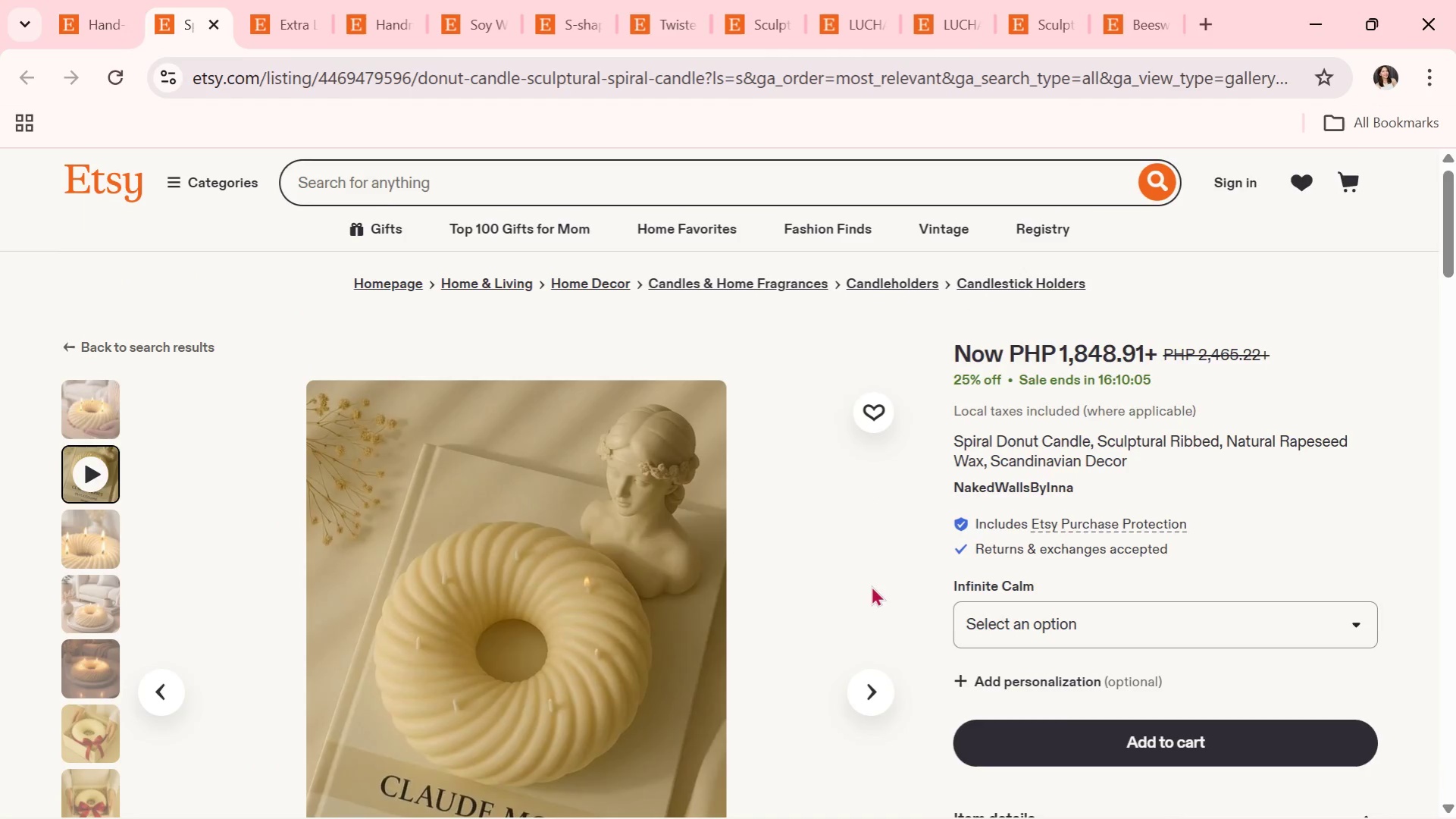 
scroll: coordinate [871, 585], scroll_direction: down, amount: 1.0
 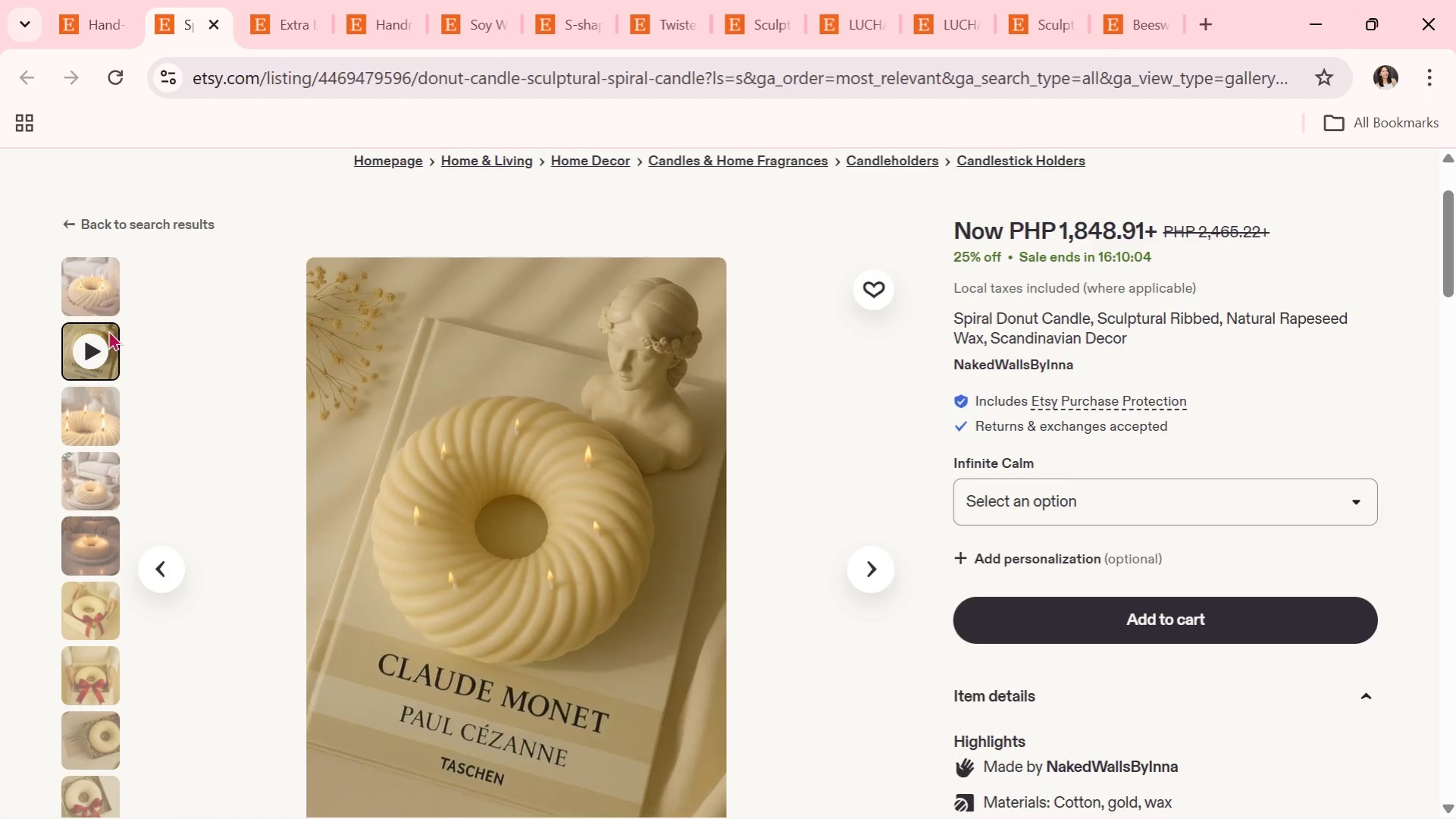 
left_click([98, 299])
 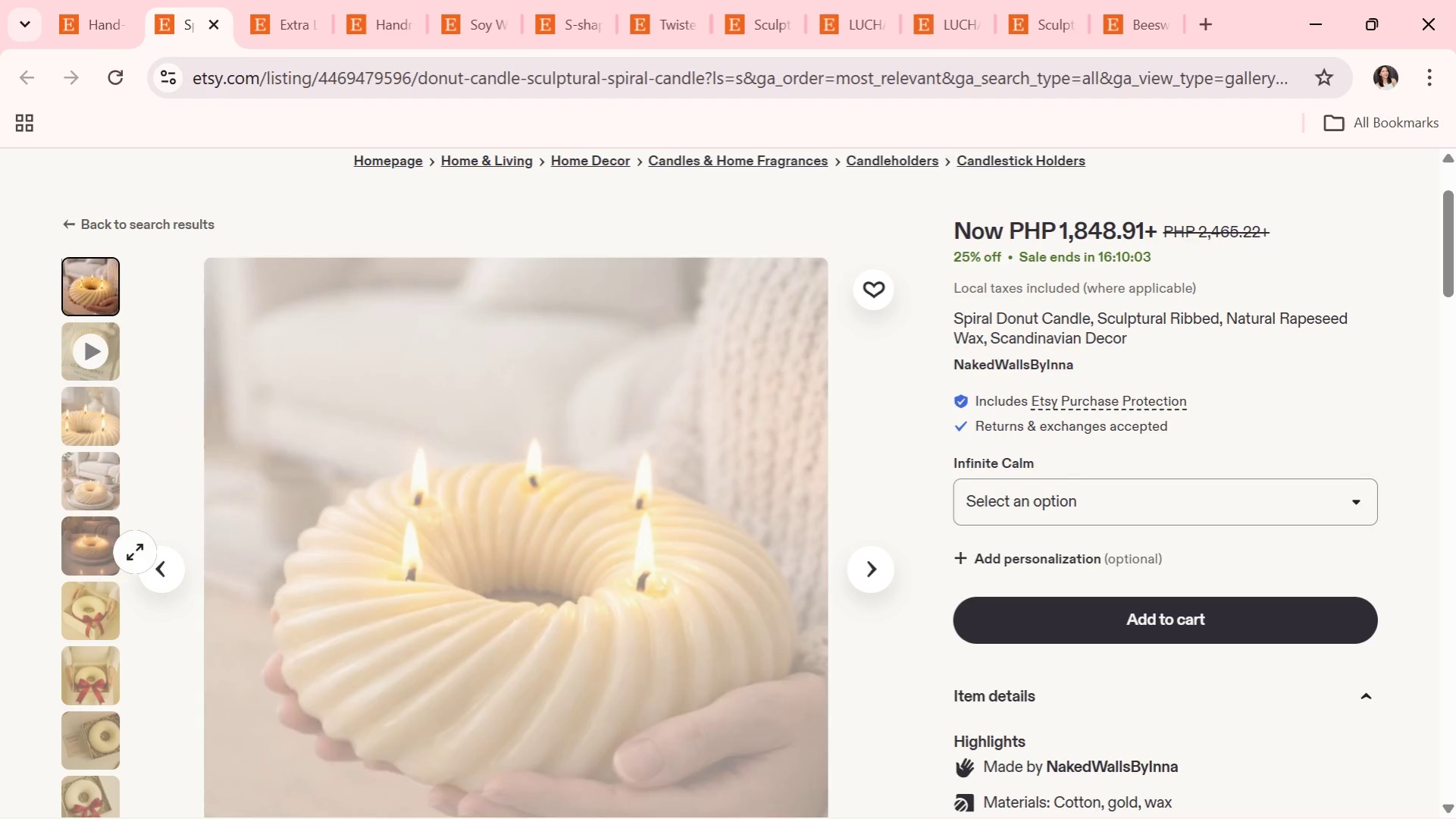 
left_click([113, 561])
 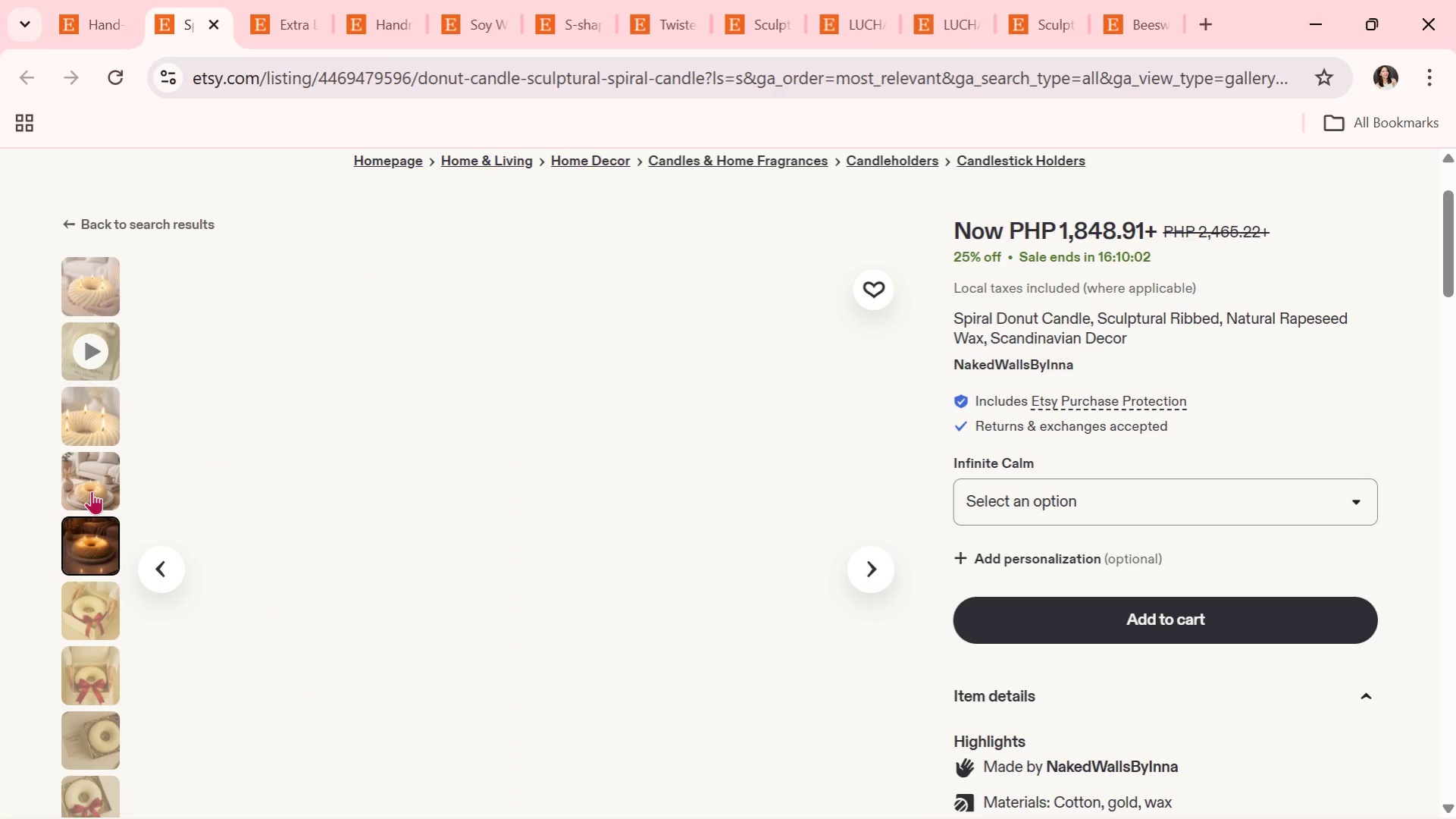 
left_click([84, 496])
 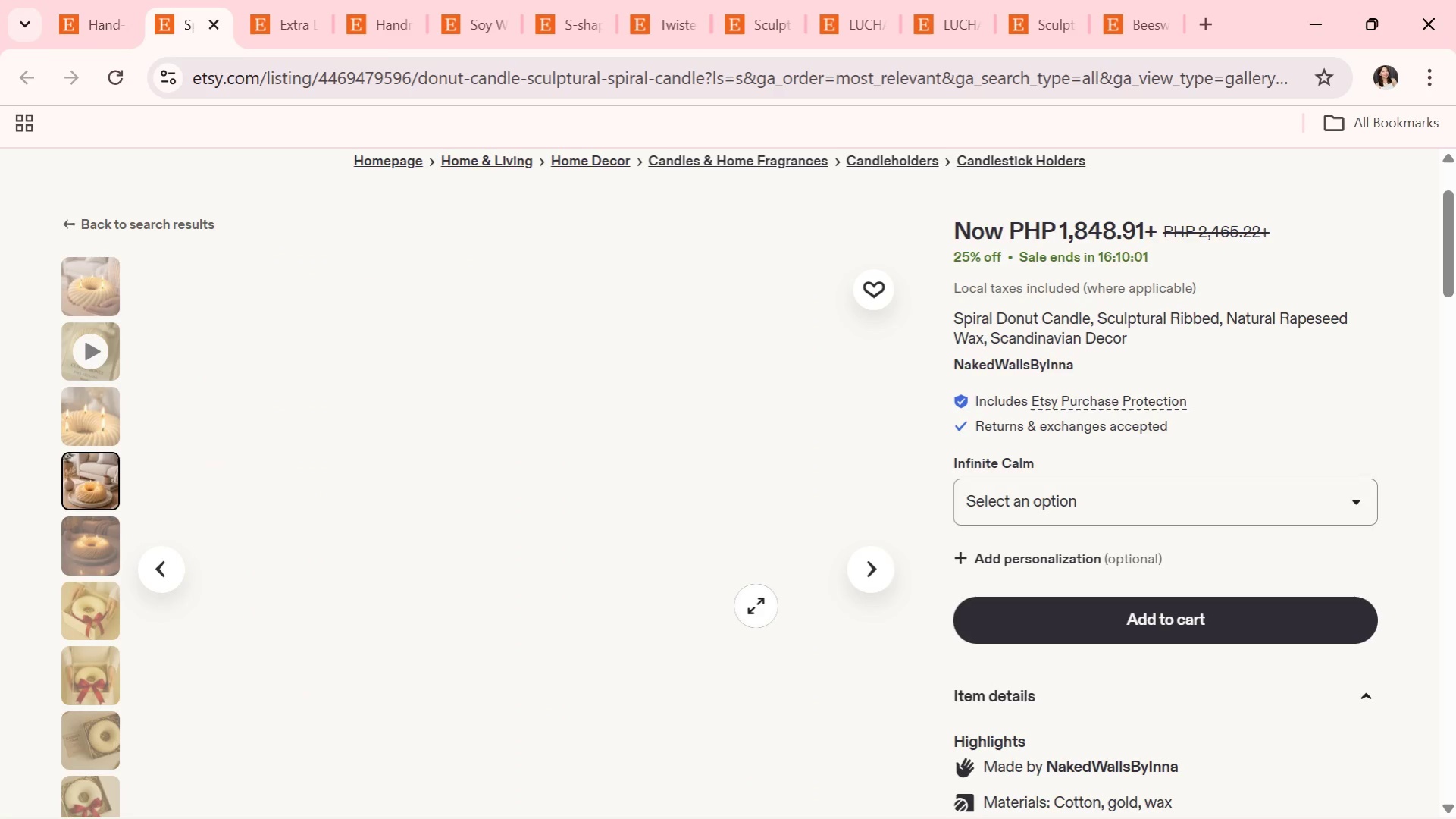 
scroll: coordinate [756, 606], scroll_direction: down, amount: 1.0
 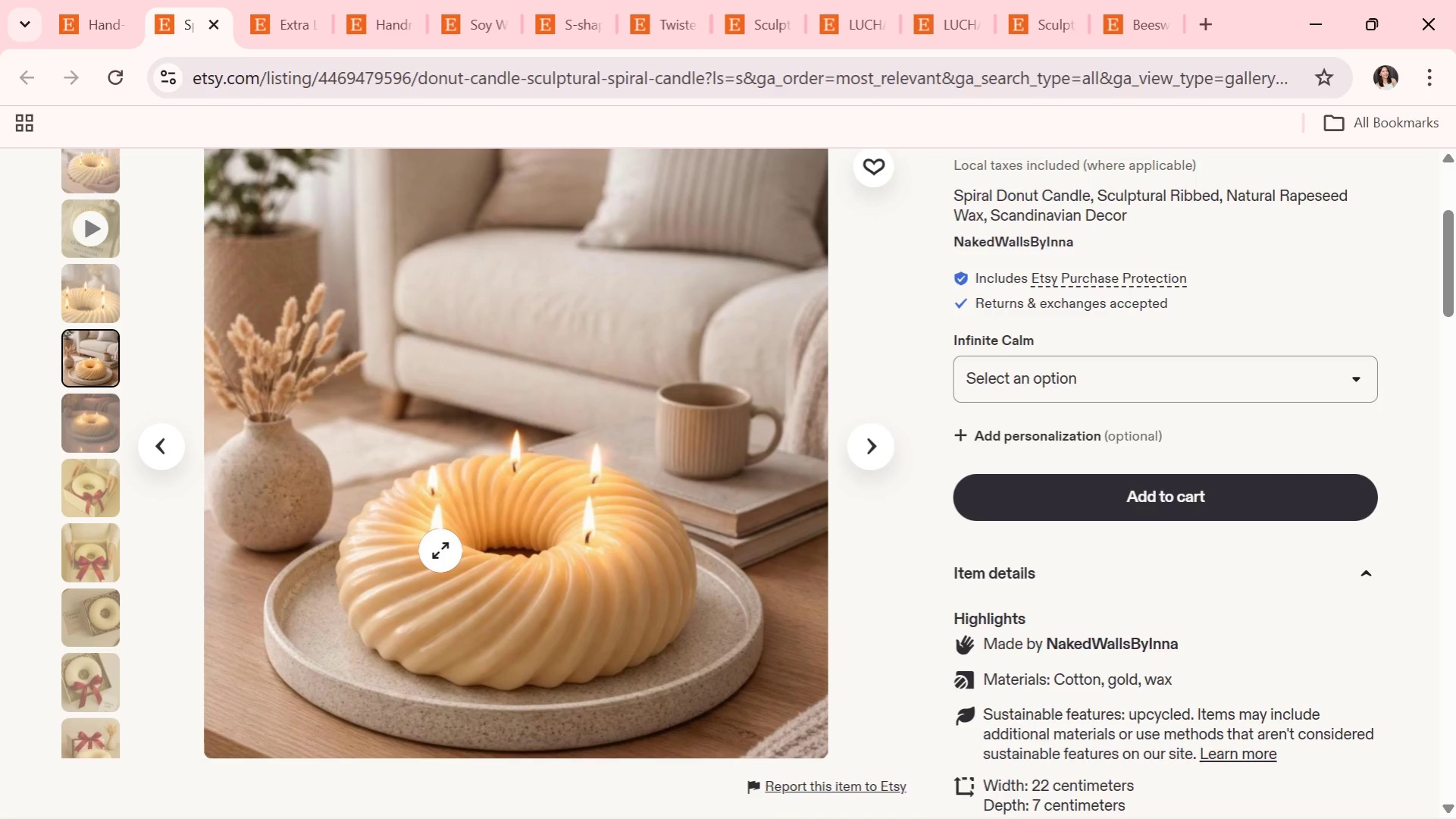 
wait(11.47)
 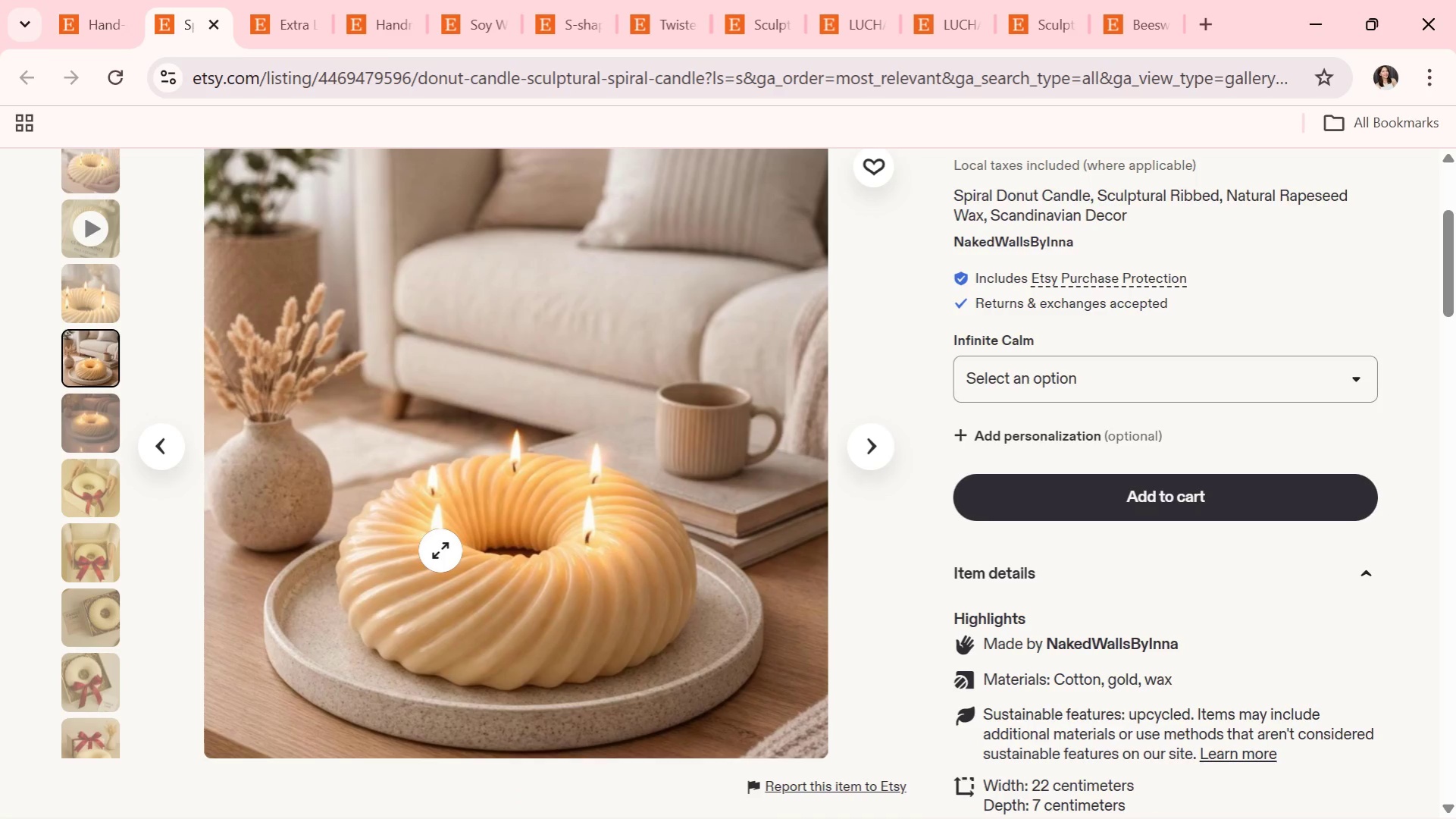 
scroll: coordinate [514, 577], scroll_direction: down, amount: 1.0
 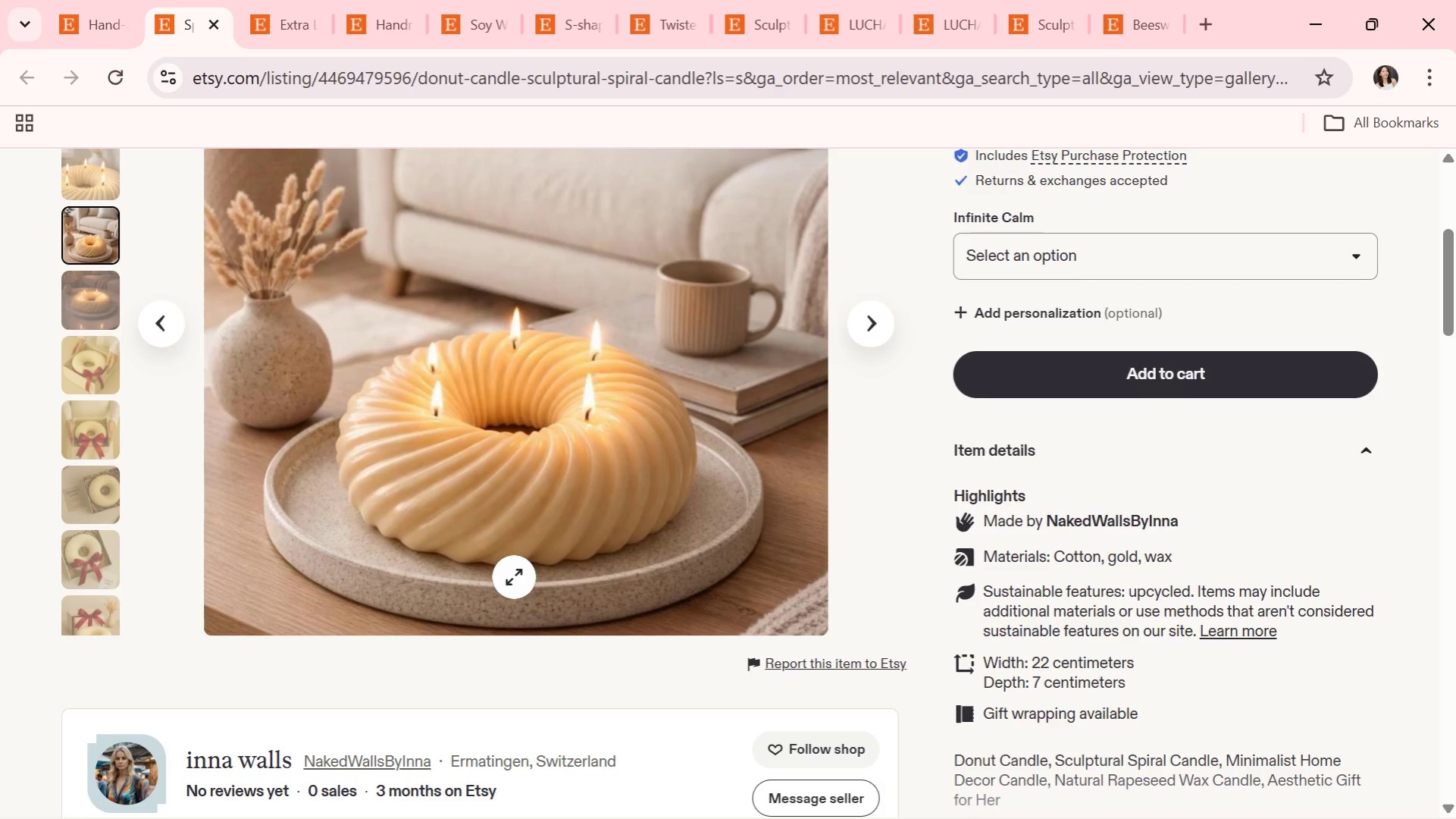 
wait(24.44)
 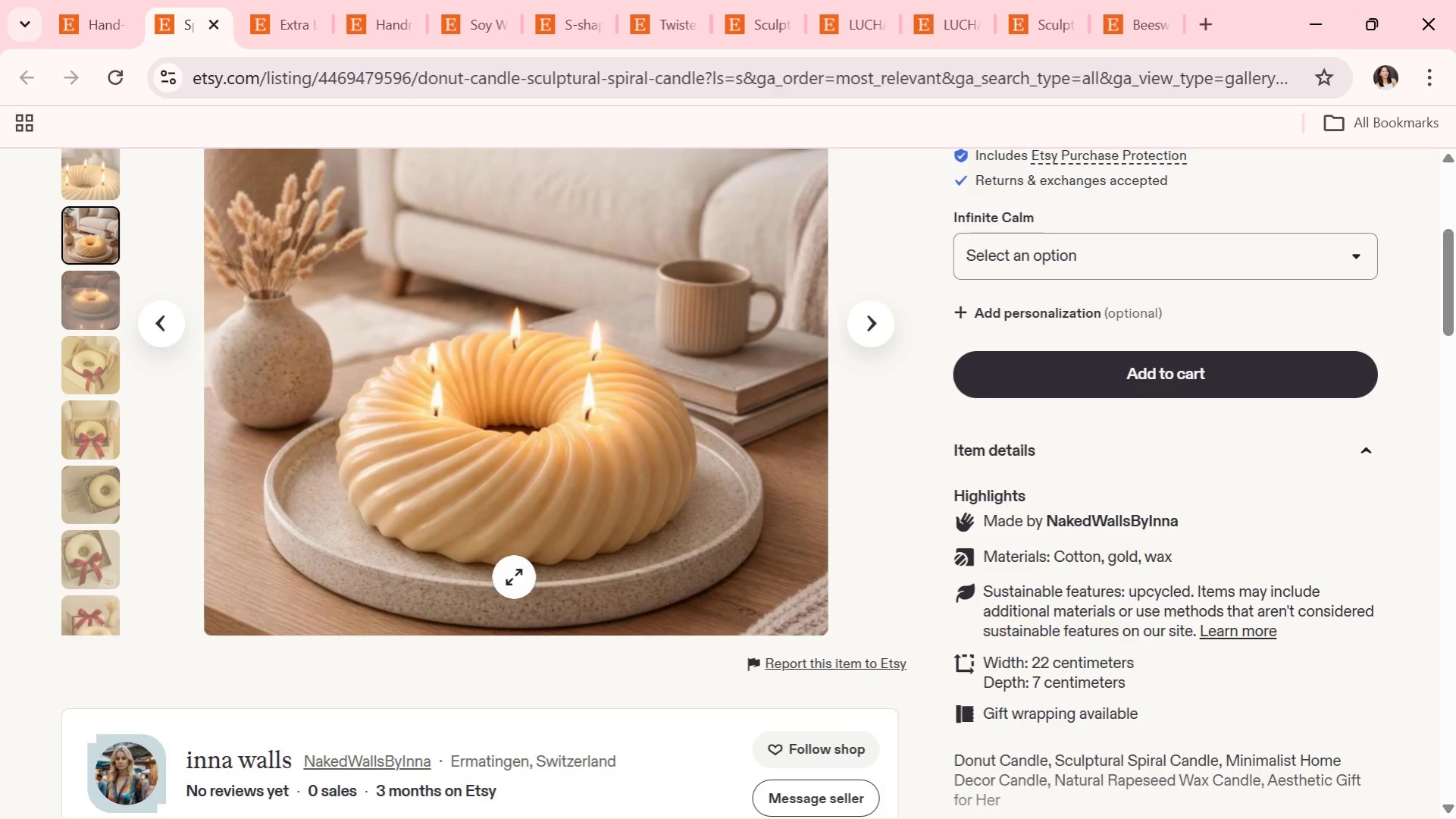 
left_click([885, 356])
 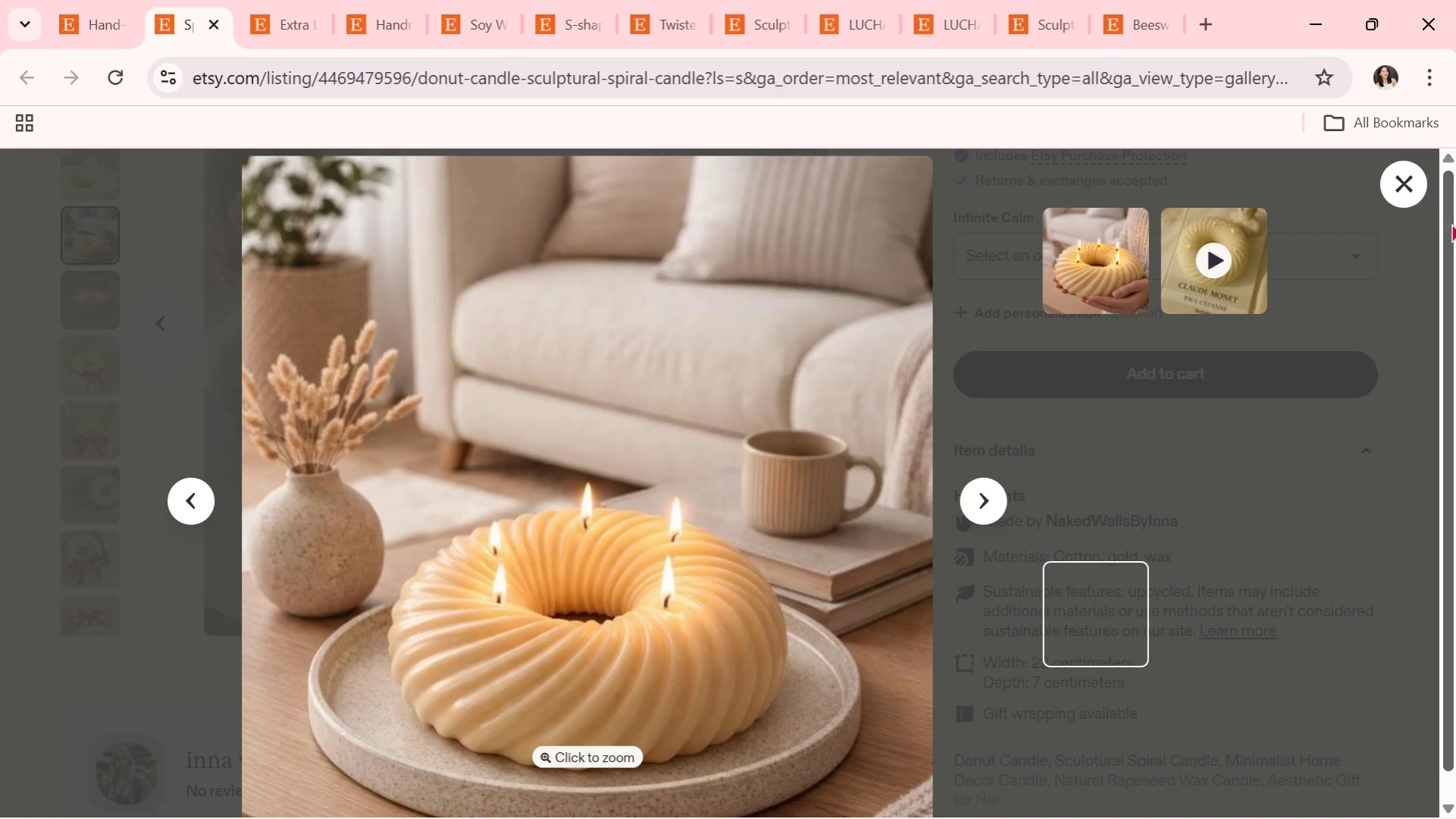 
left_click([1419, 183])
 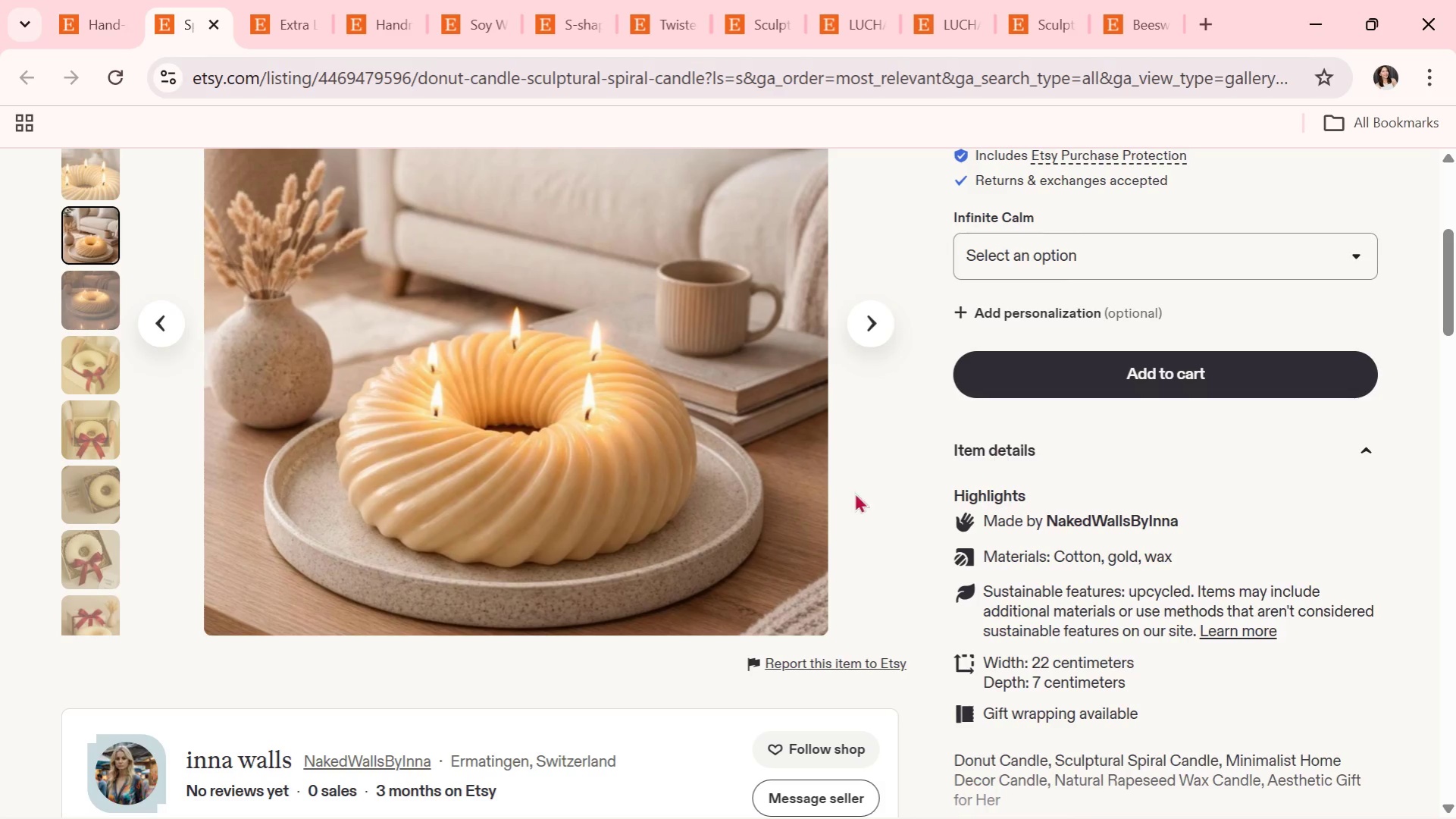 
scroll: coordinate [76, 485], scroll_direction: down, amount: 17.0
 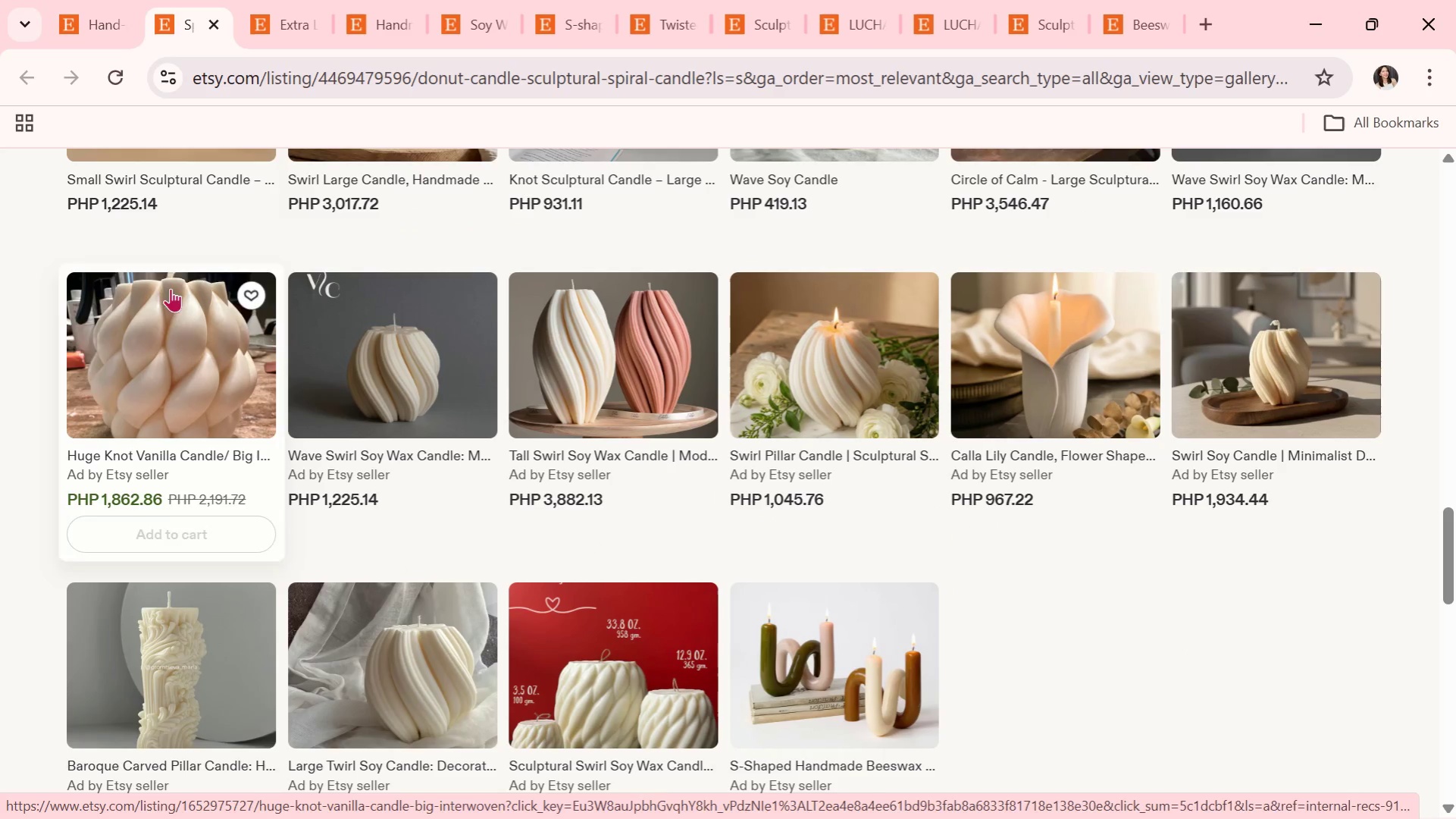 
scroll: coordinate [160, 369], scroll_direction: up, amount: 23.0
 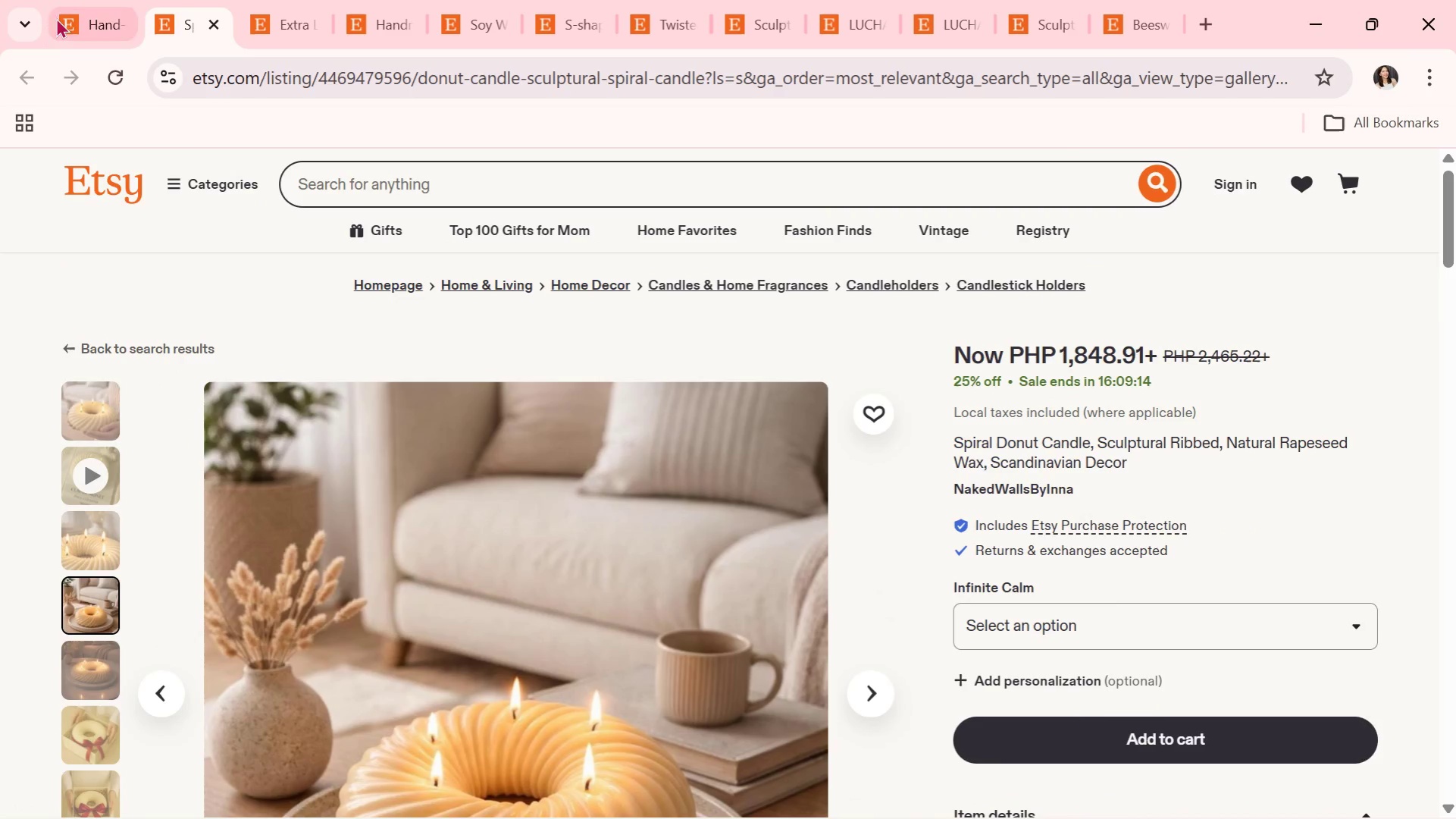 
left_click([86, 11])
 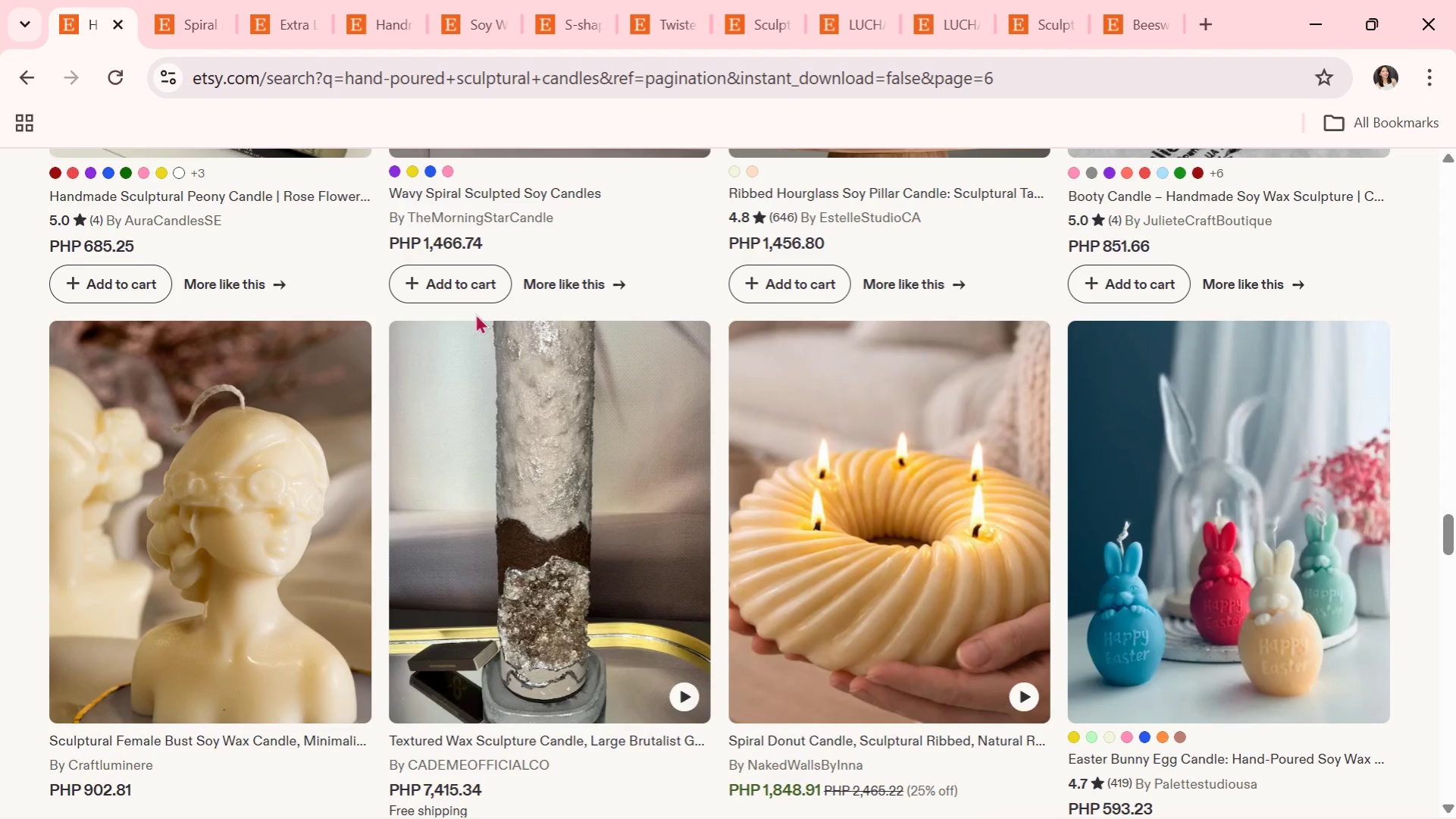 
scroll: coordinate [487, 425], scroll_direction: down, amount: 5.0
 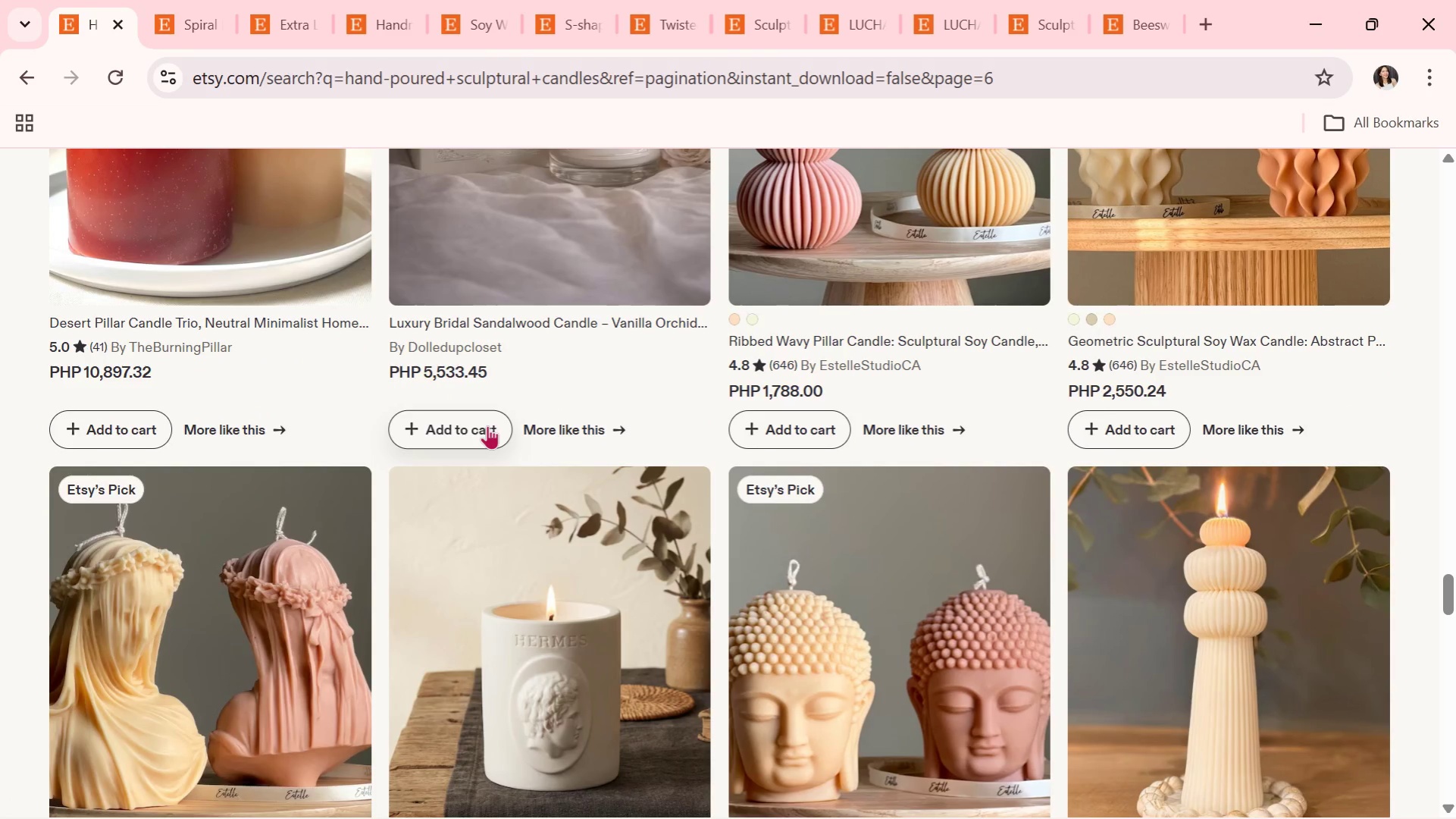 
wait(6.89)
 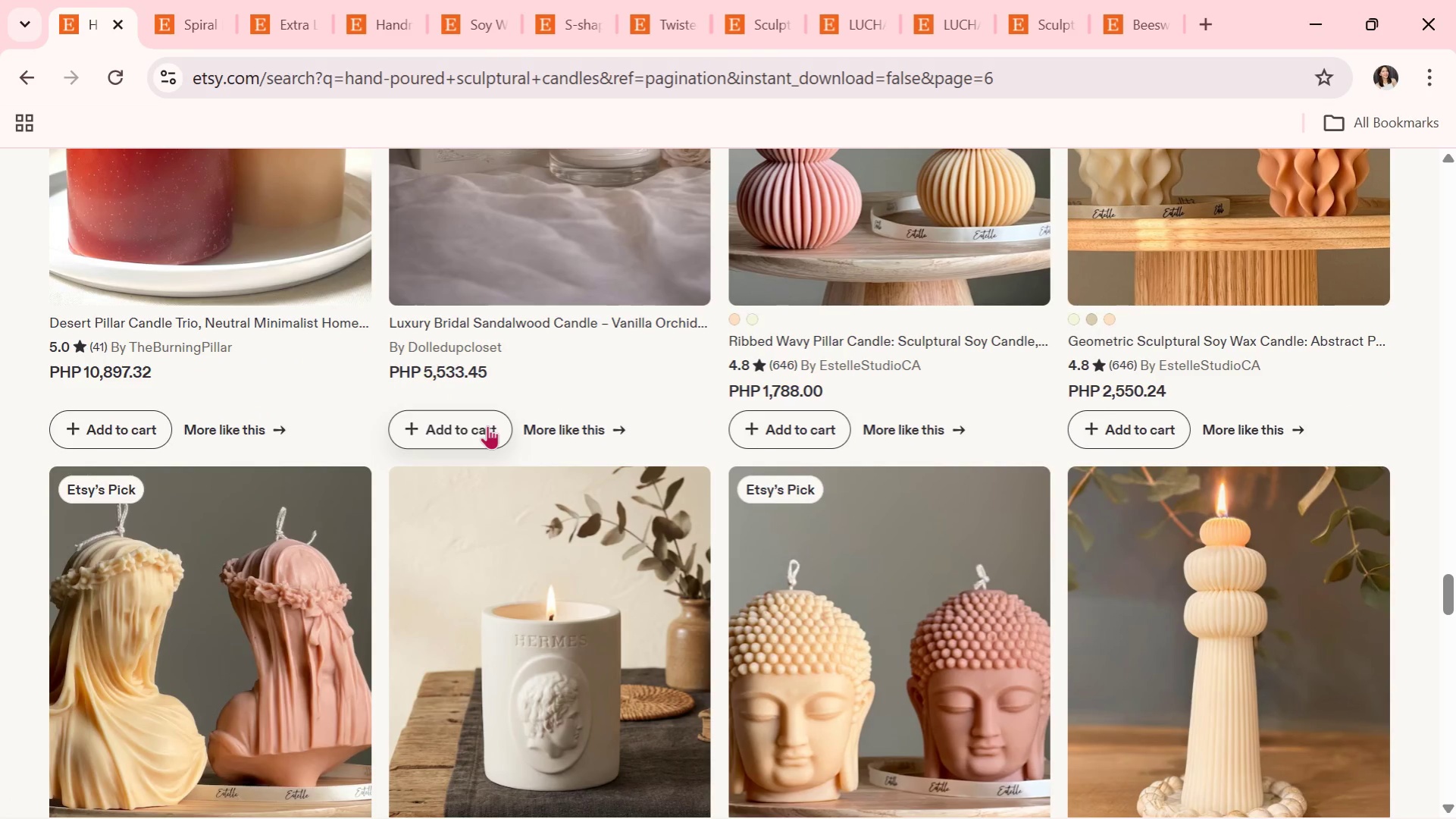 
scroll: coordinate [417, 448], scroll_direction: down, amount: 6.0
 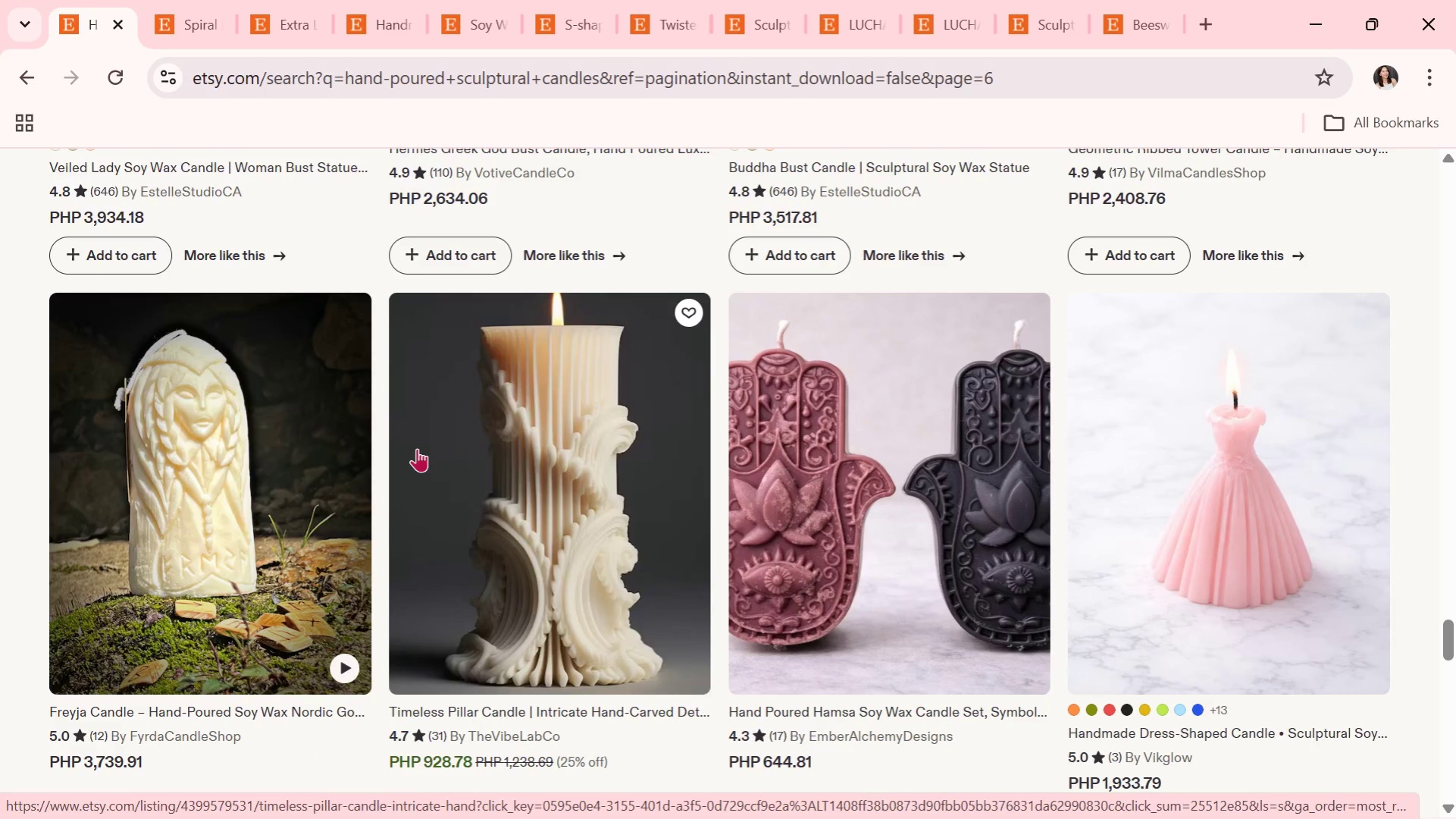 
wait(11.94)
 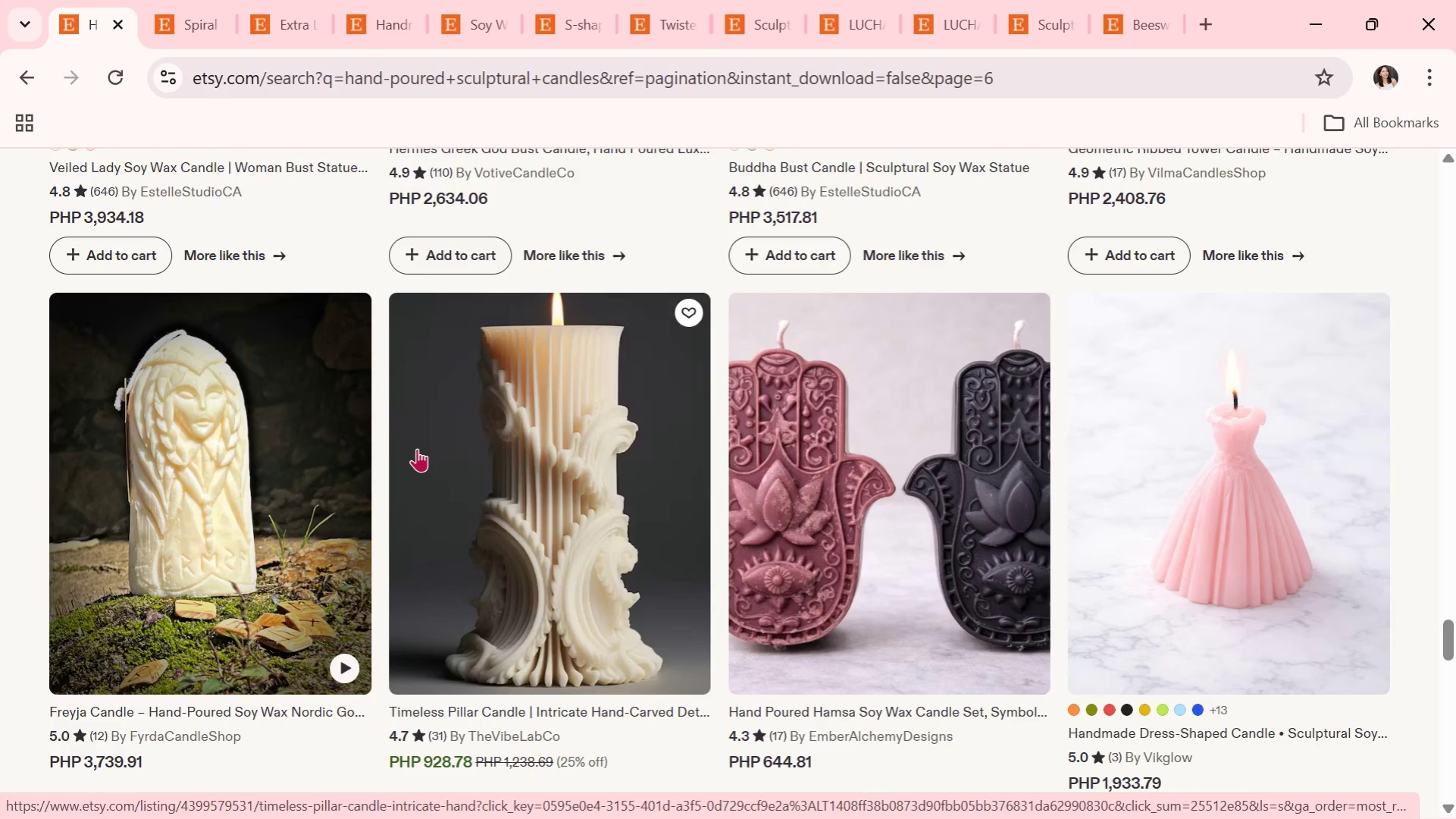 
scroll: coordinate [421, 463], scroll_direction: down, amount: 13.0
 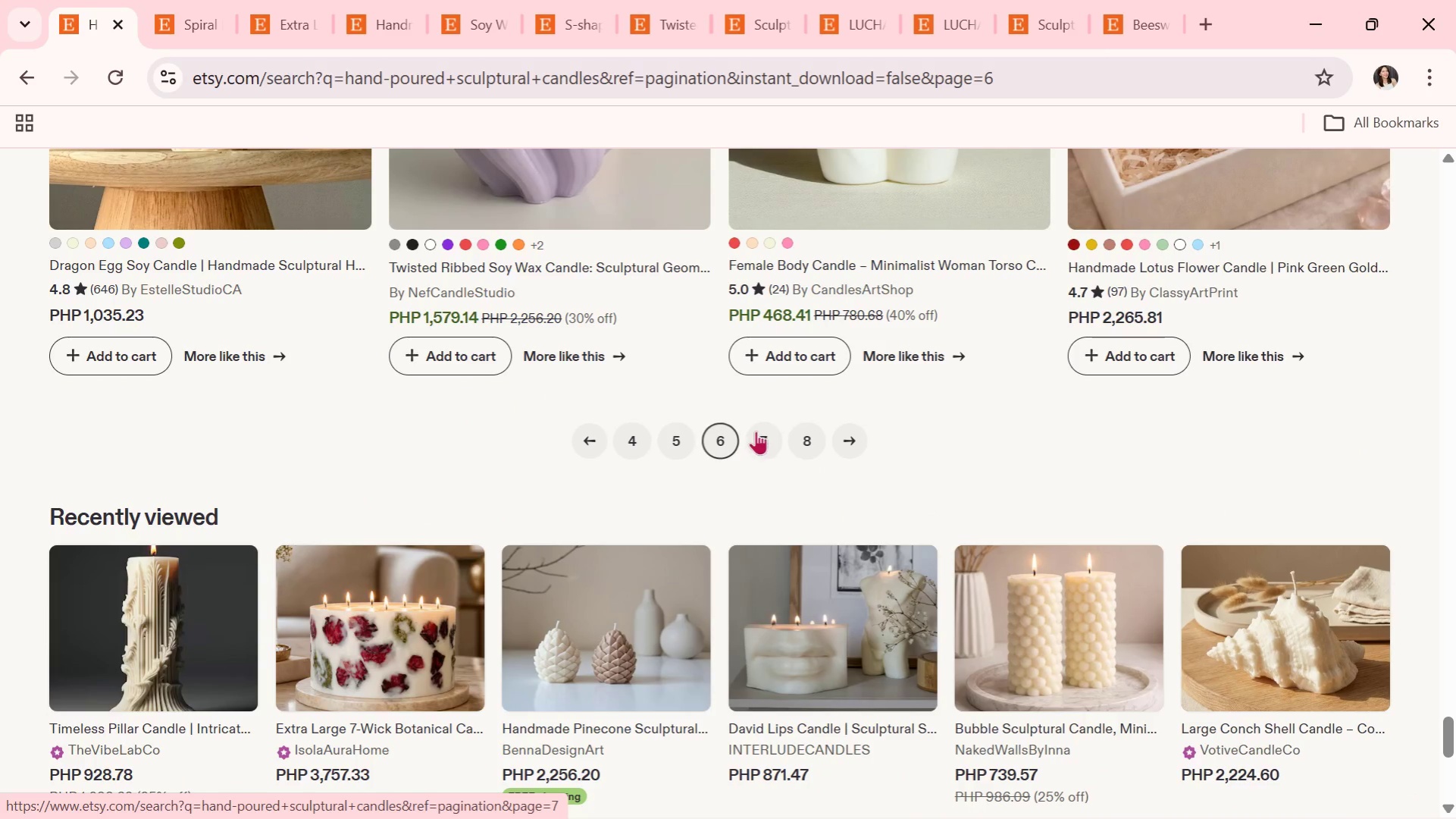 
left_click([761, 429])
 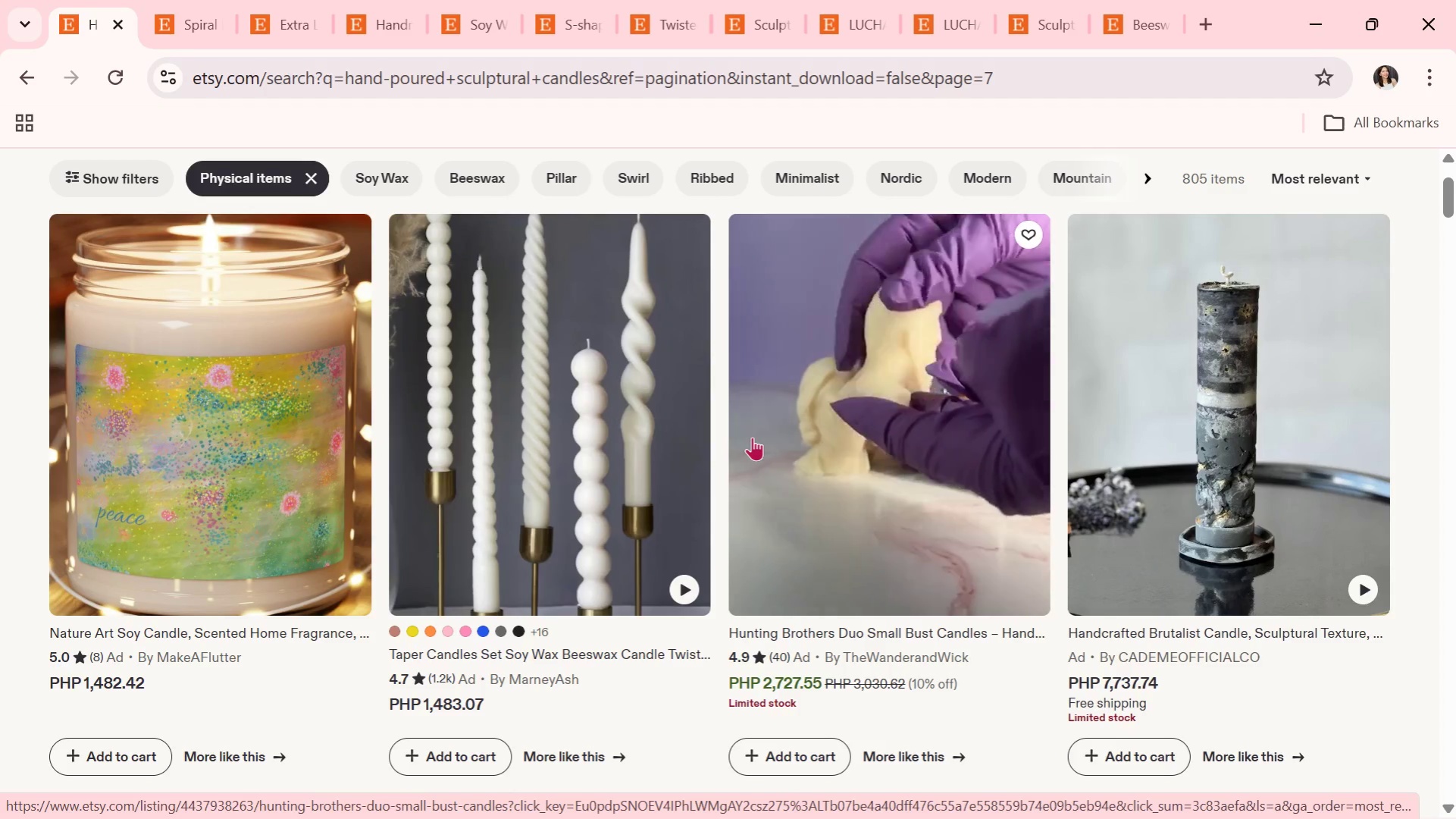 
wait(6.38)
 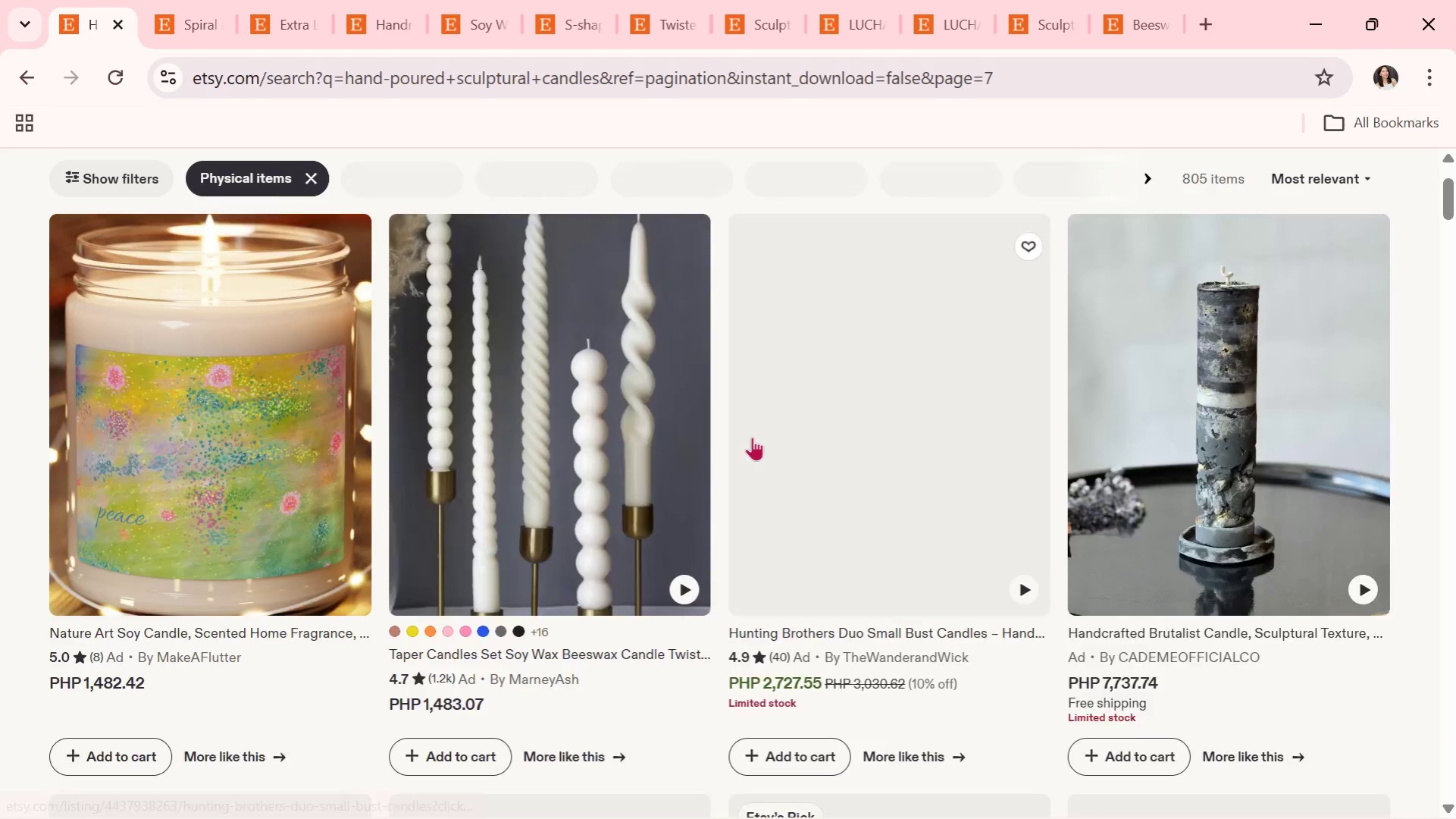 
scroll: coordinate [429, 503], scroll_direction: down, amount: 1.0
 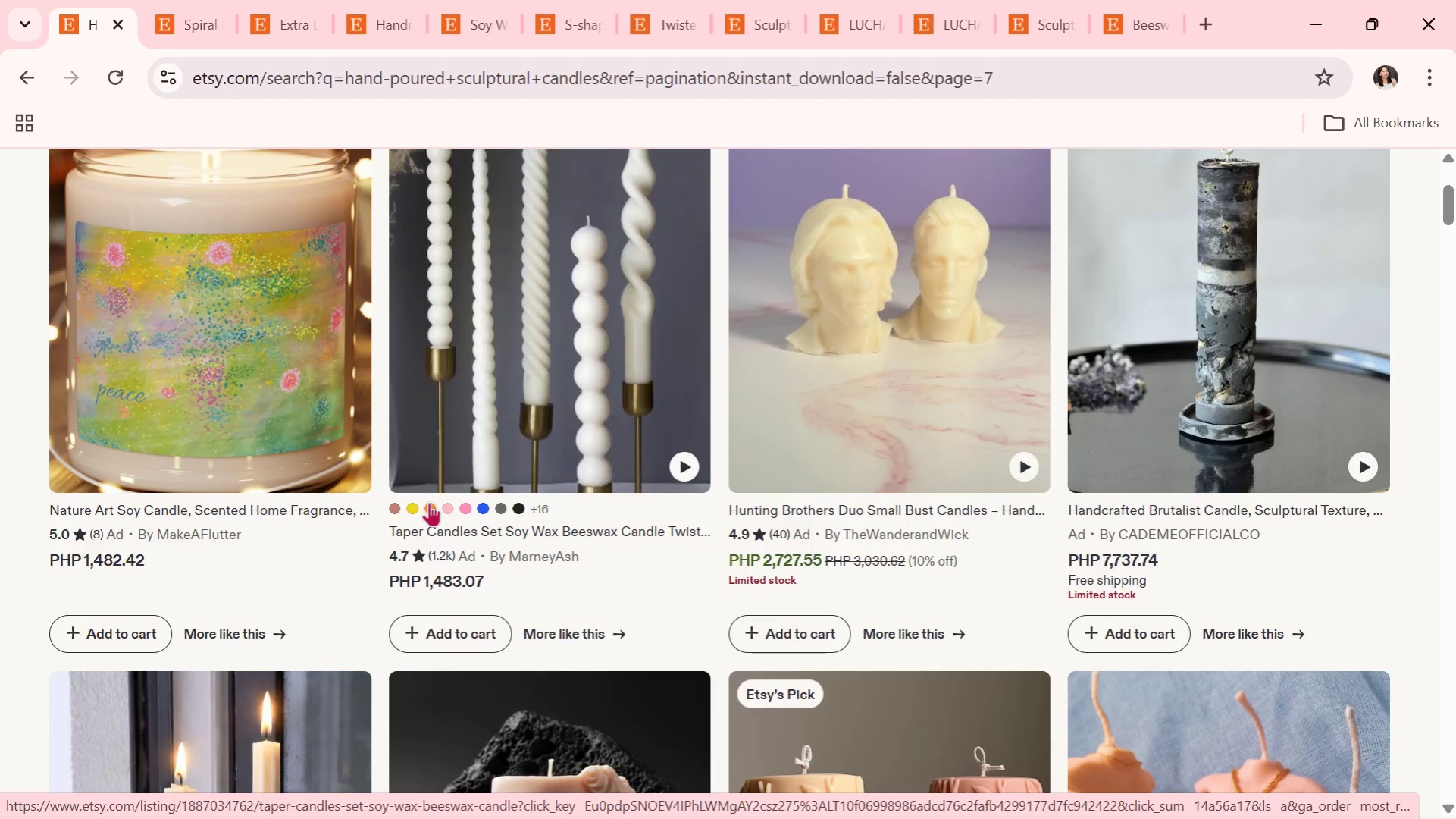 
wait(16.58)
 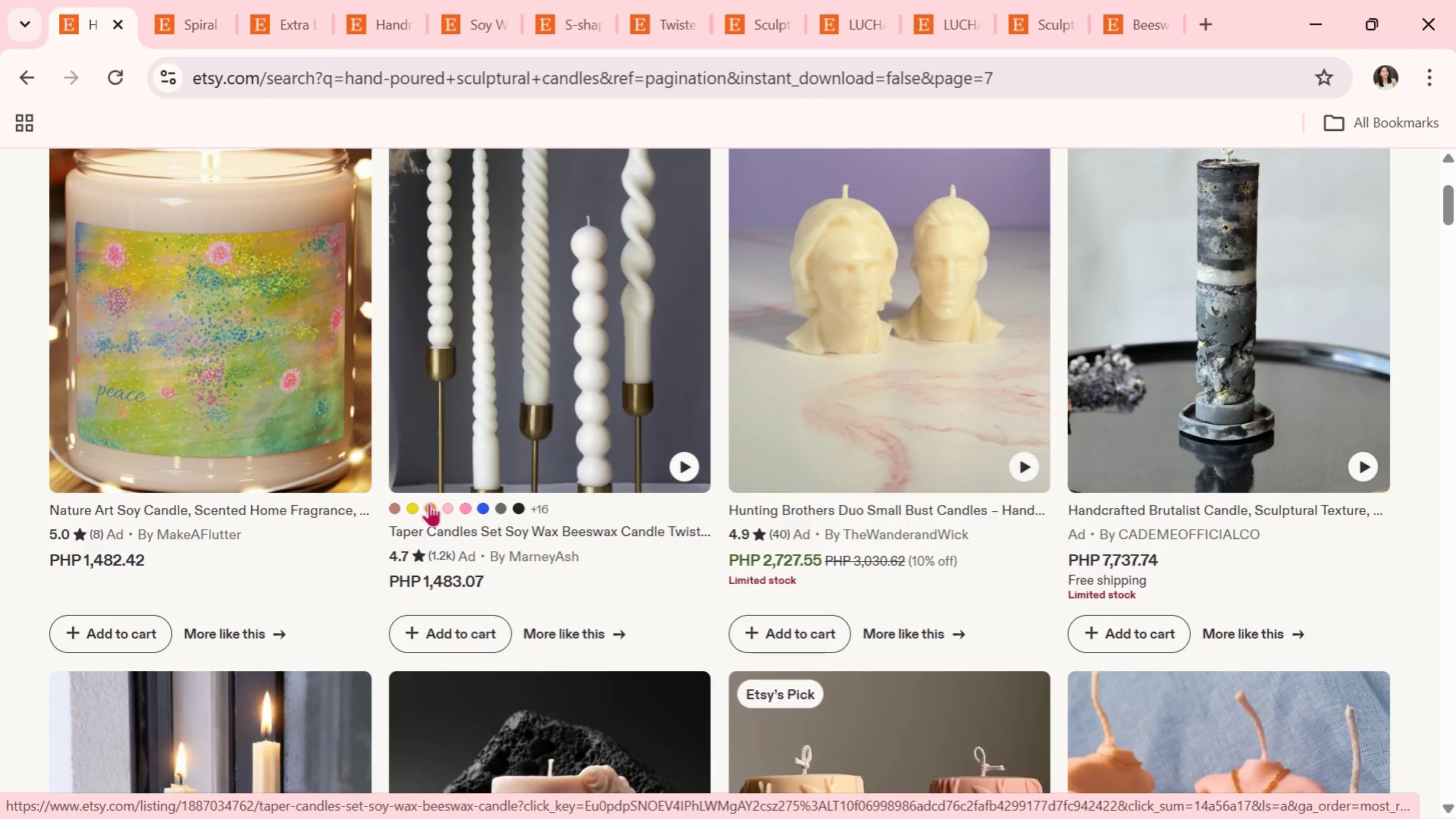 
scroll: coordinate [429, 503], scroll_direction: down, amount: 8.0
 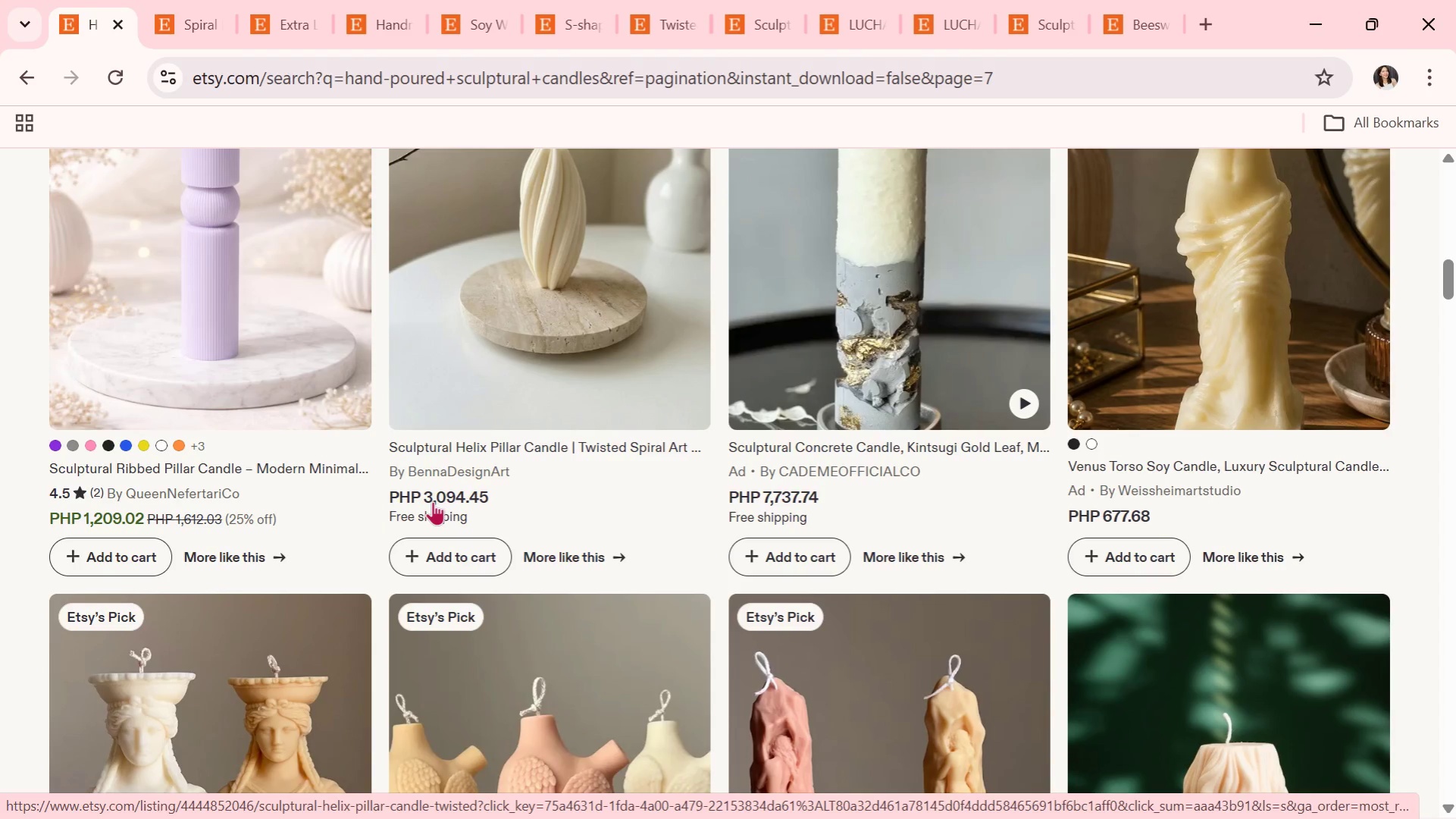 
scroll: coordinate [274, 507], scroll_direction: down, amount: 8.0
 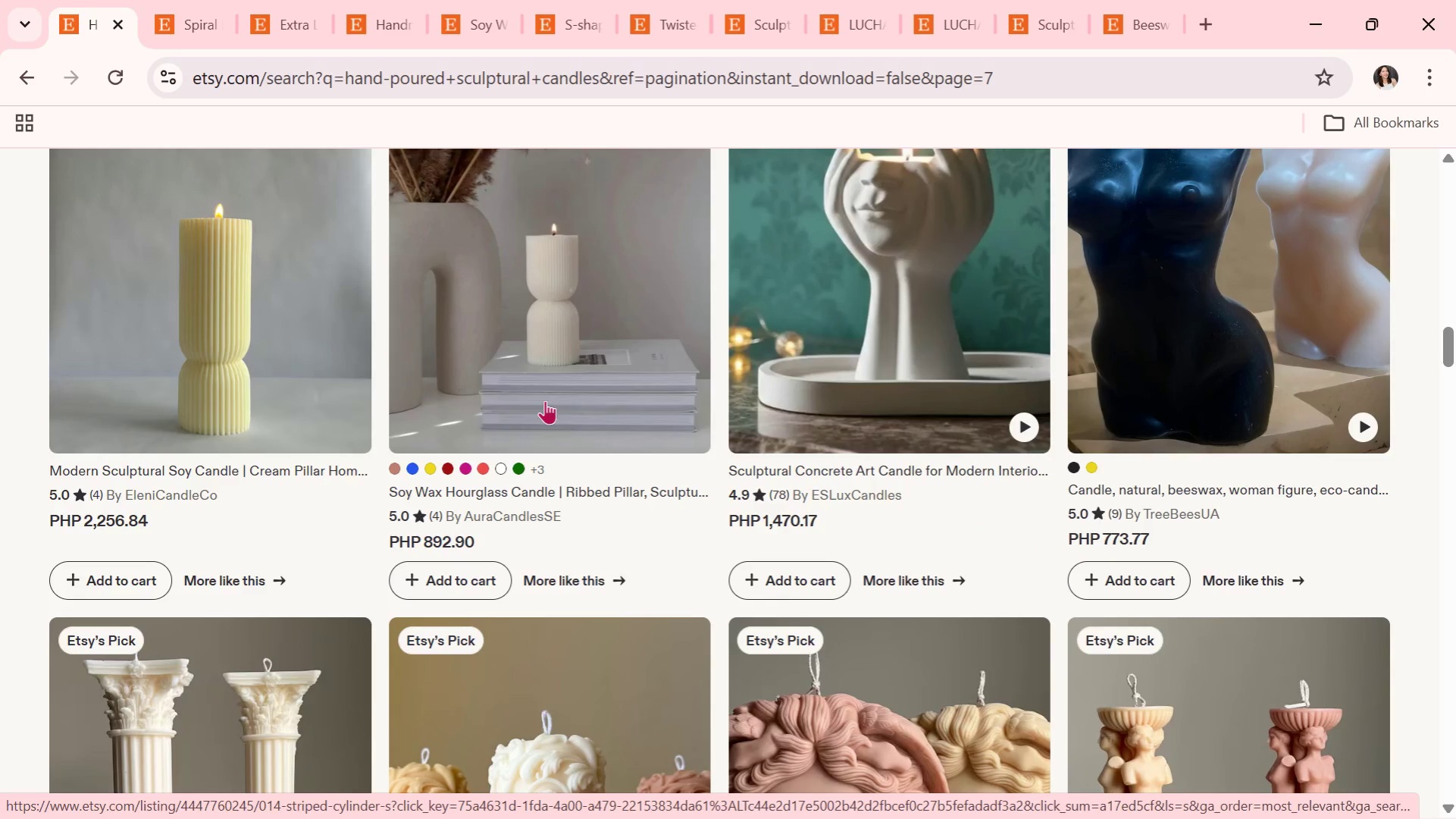 
left_click([545, 400])
 